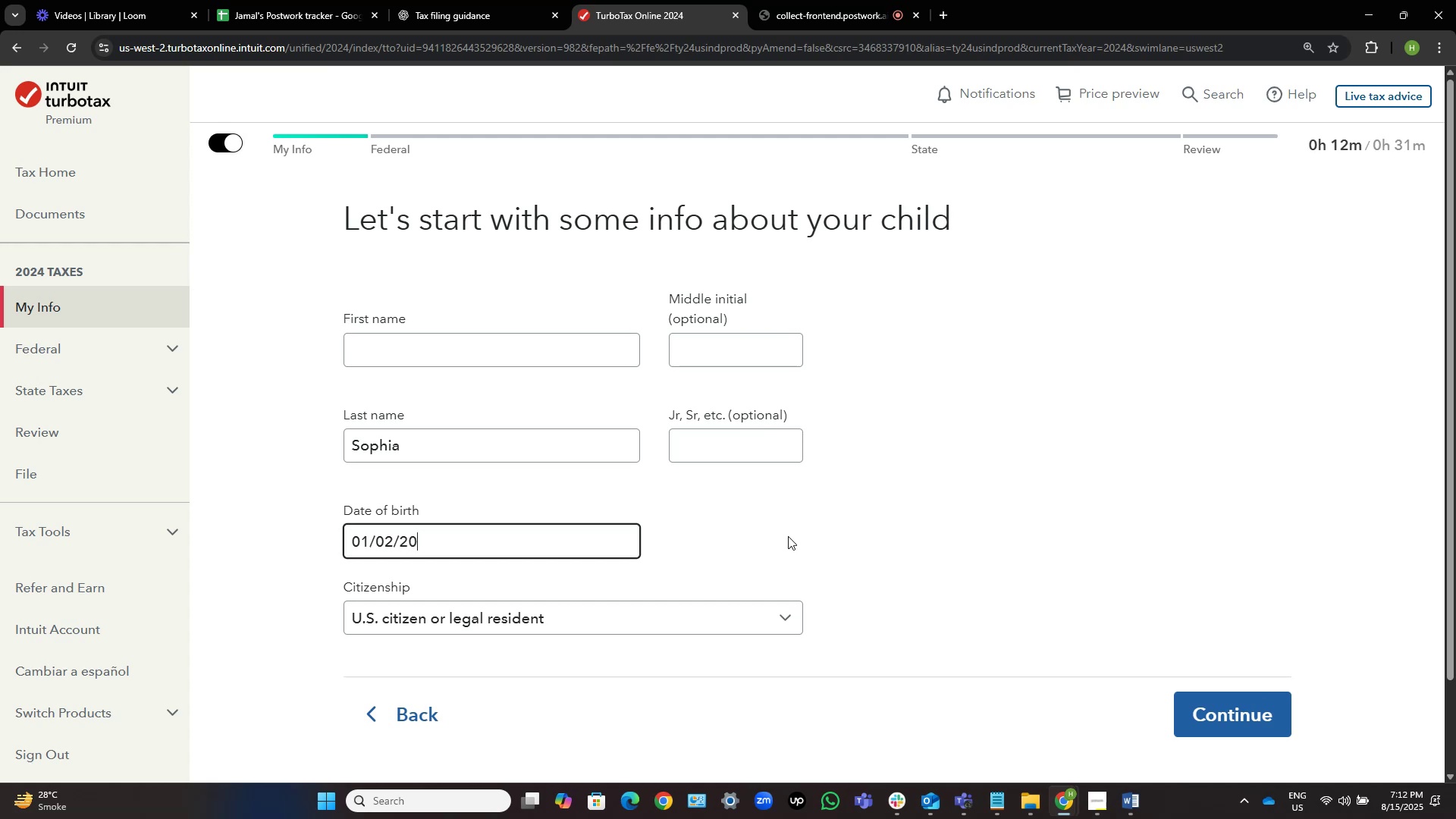 
key(Numpad1)
 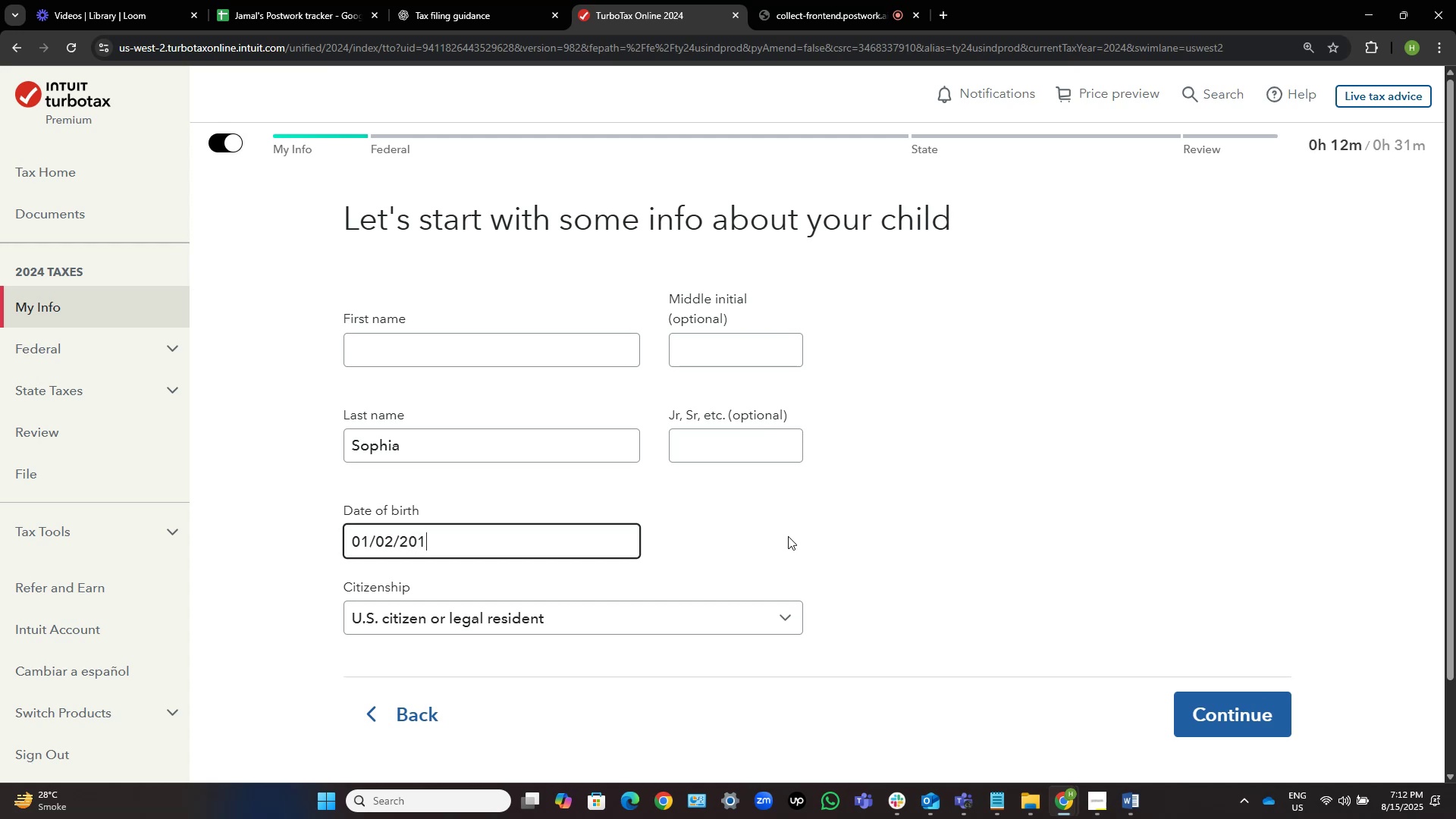 
key(Numpad9)
 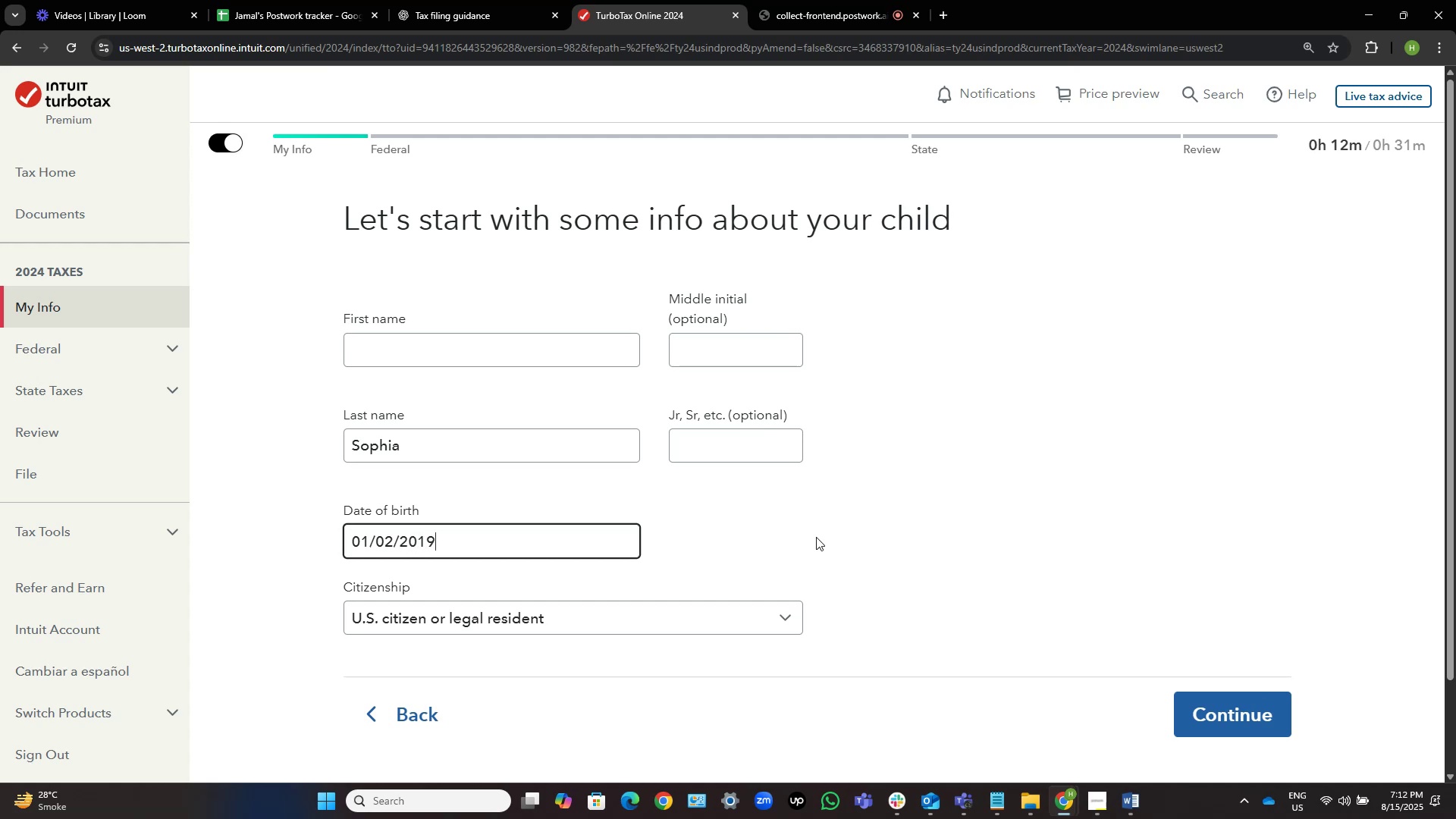 
left_click([816, 537])
 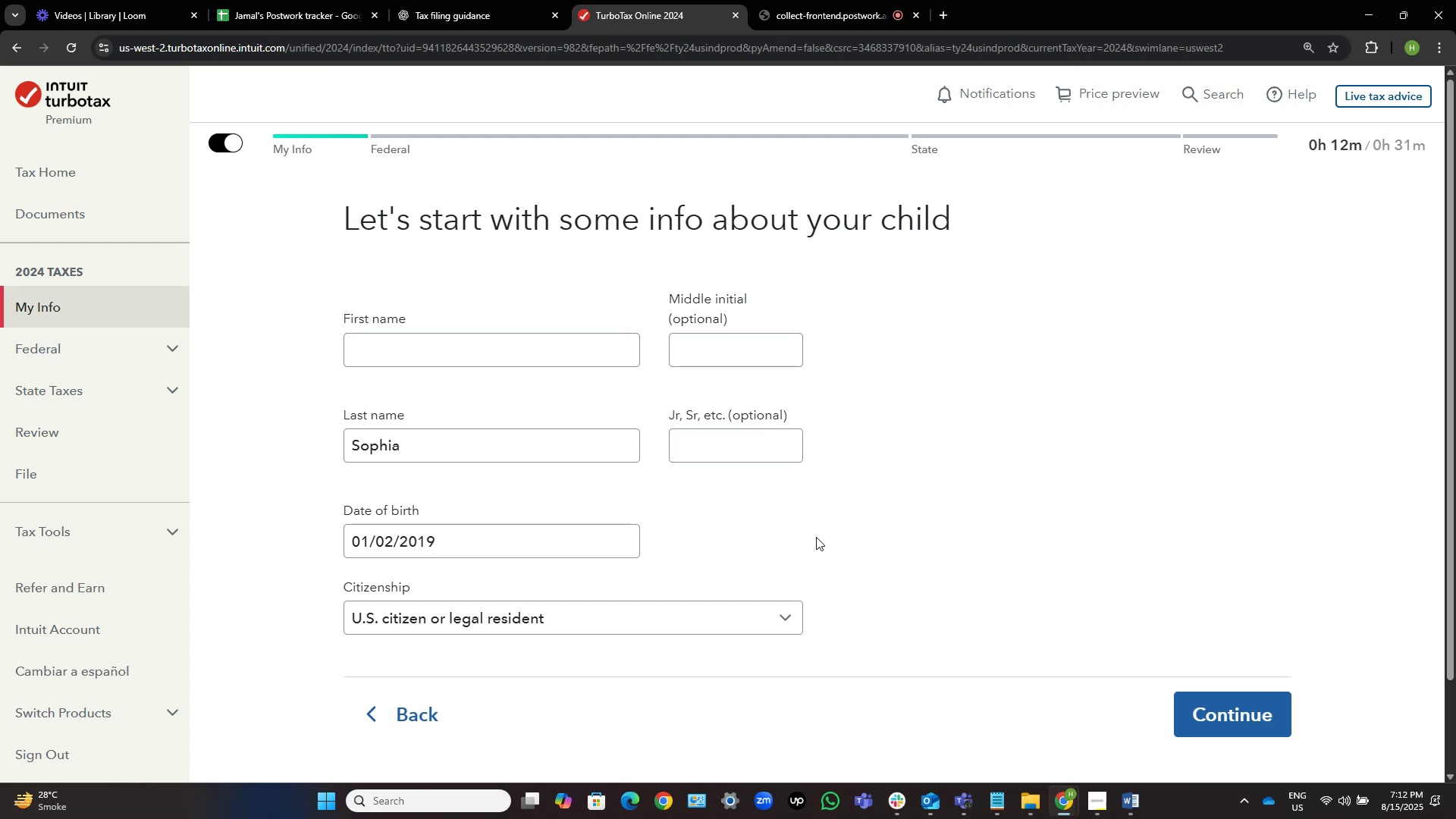 
scroll: coordinate [816, 537], scroll_direction: down, amount: 2.0
 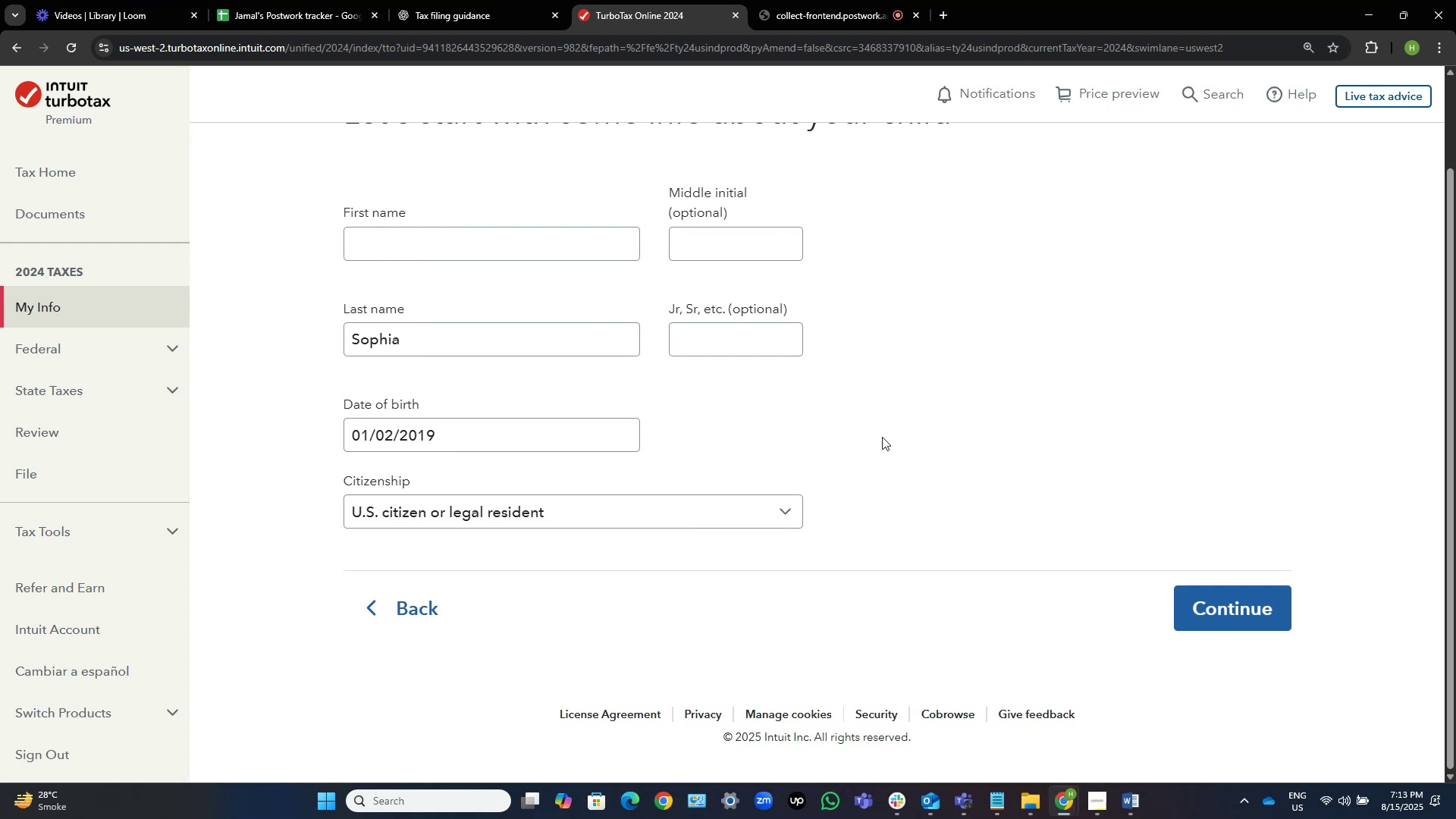 
wait(46.5)
 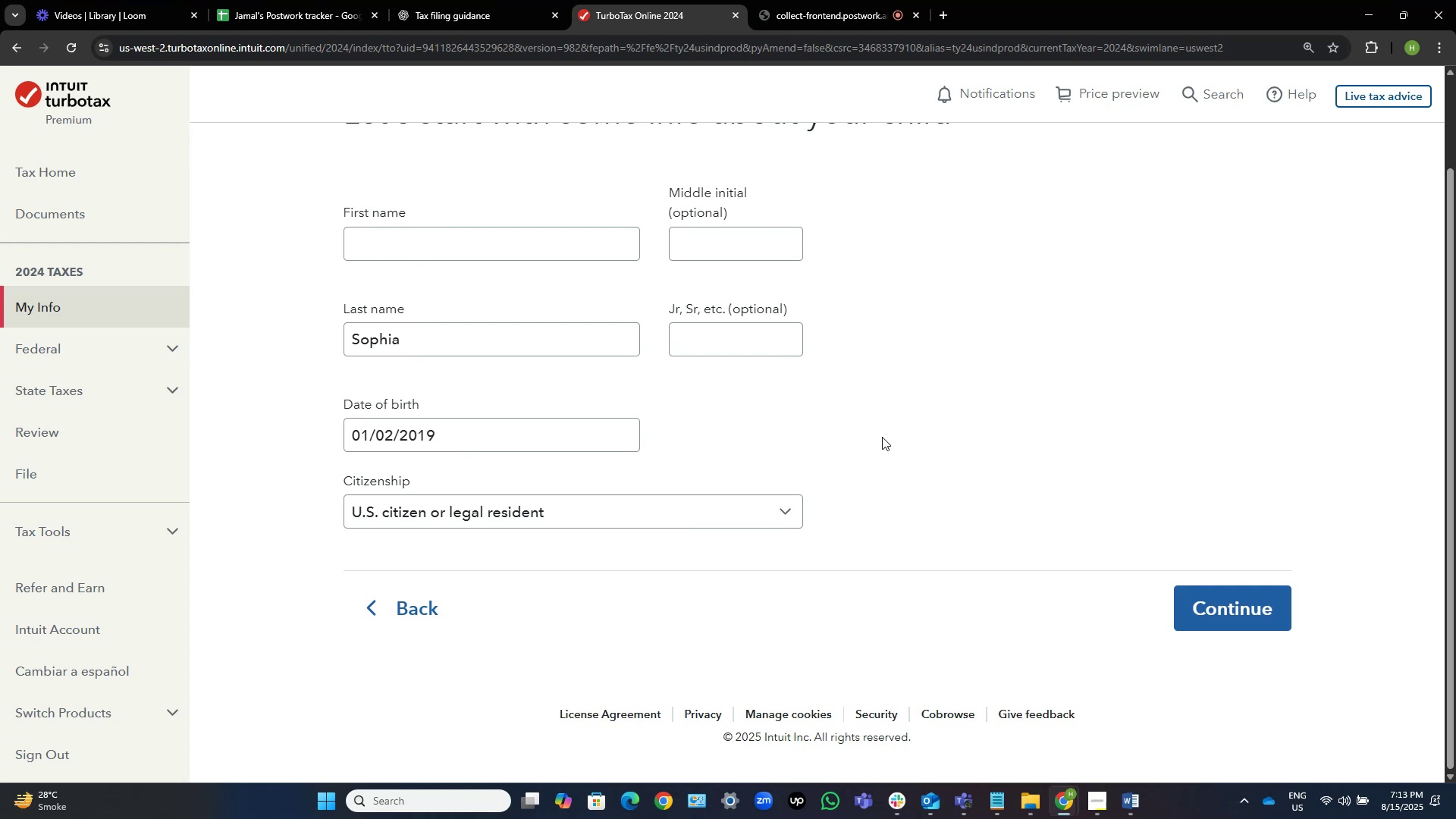 
left_click([529, 246])
 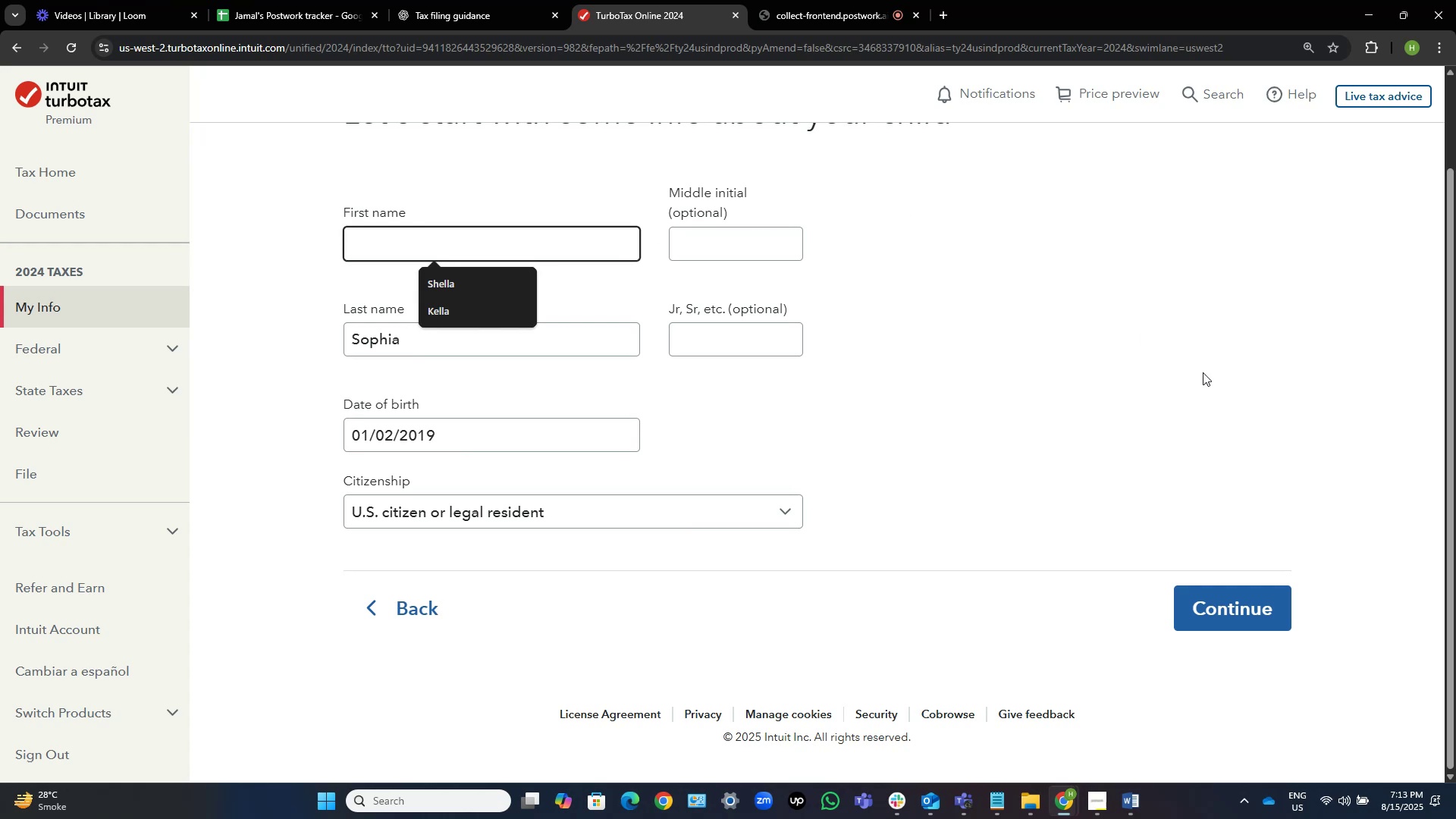 
type(Dolly)
 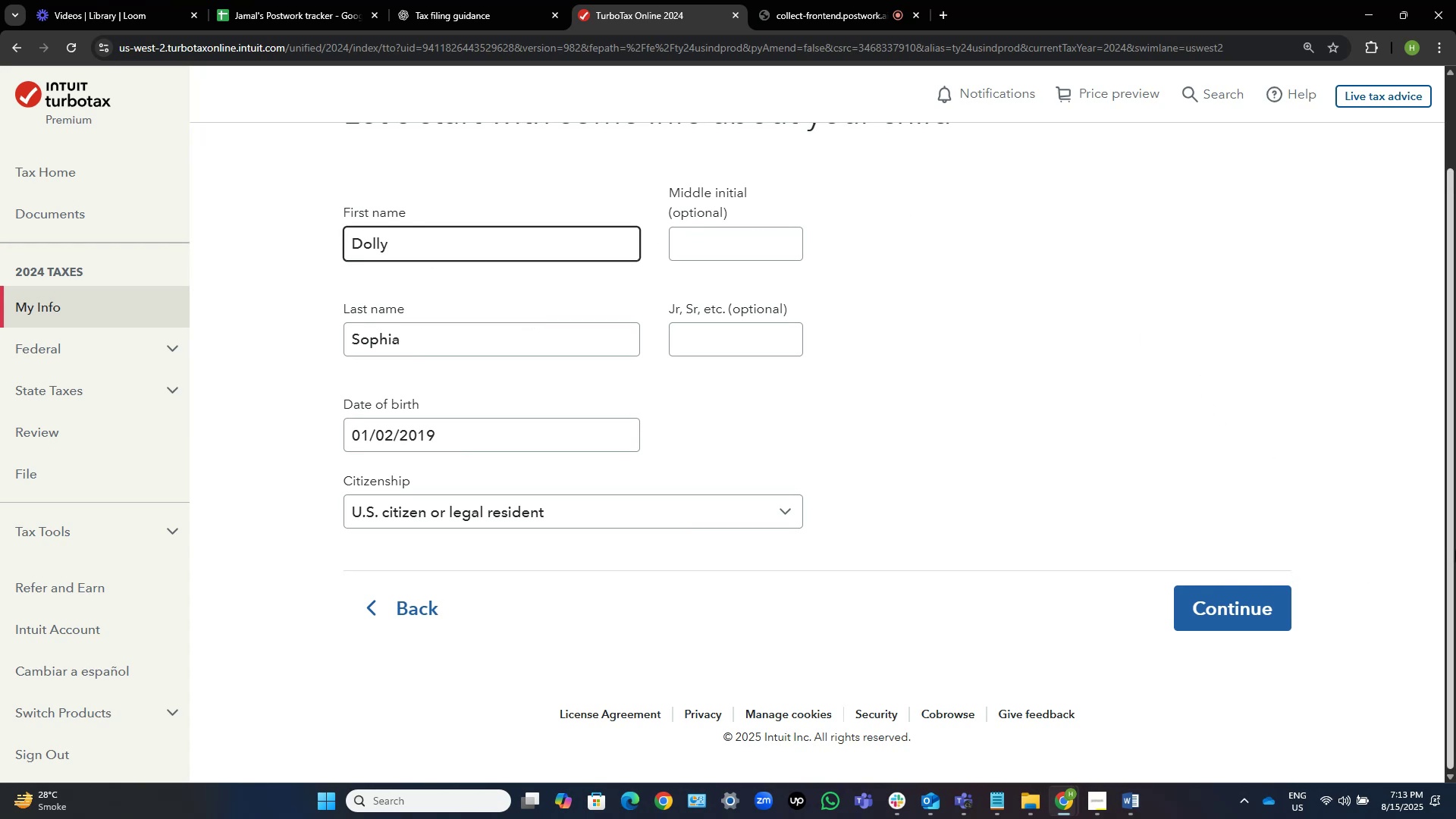 
wait(7.98)
 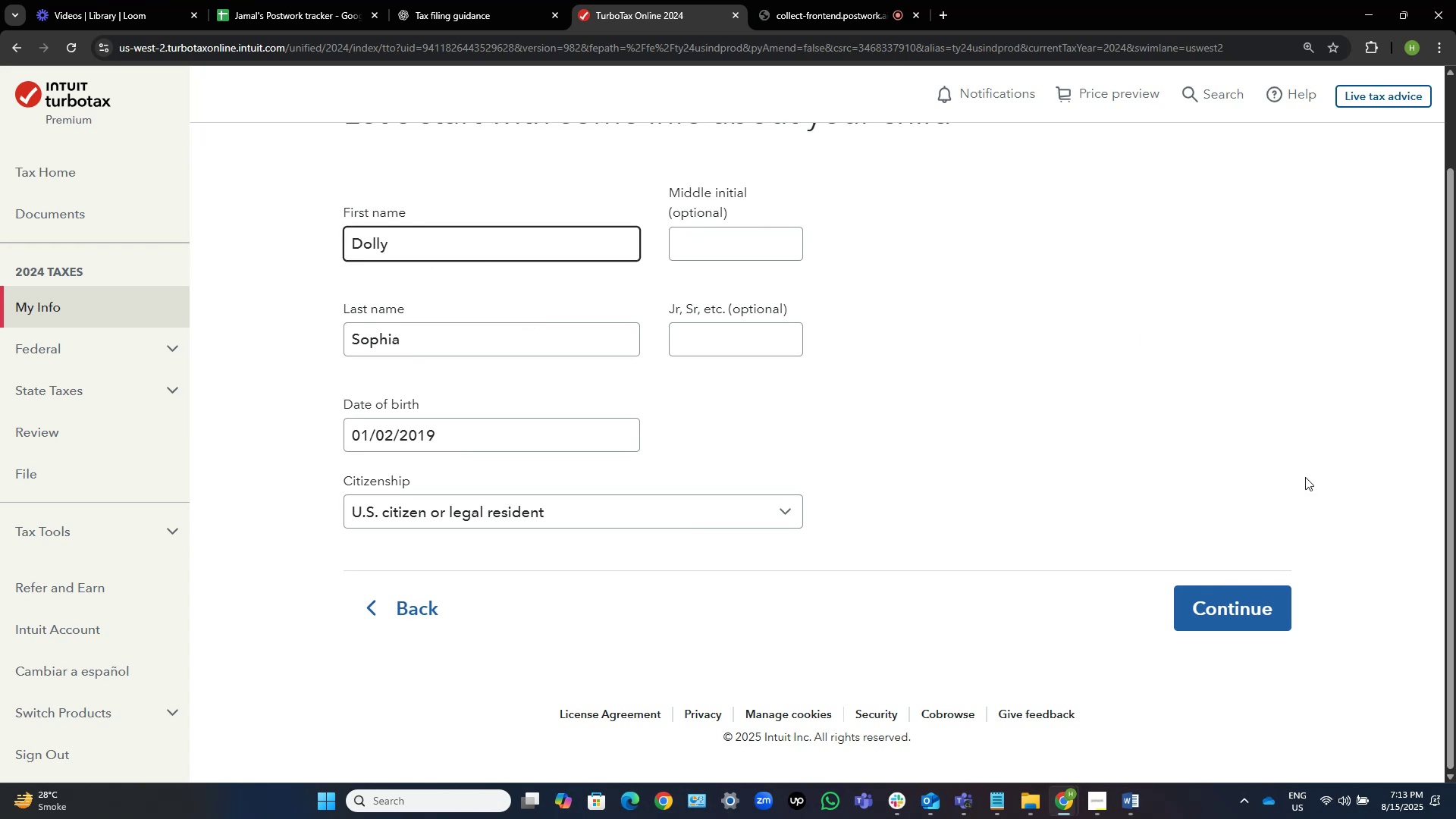 
left_click([1271, 602])
 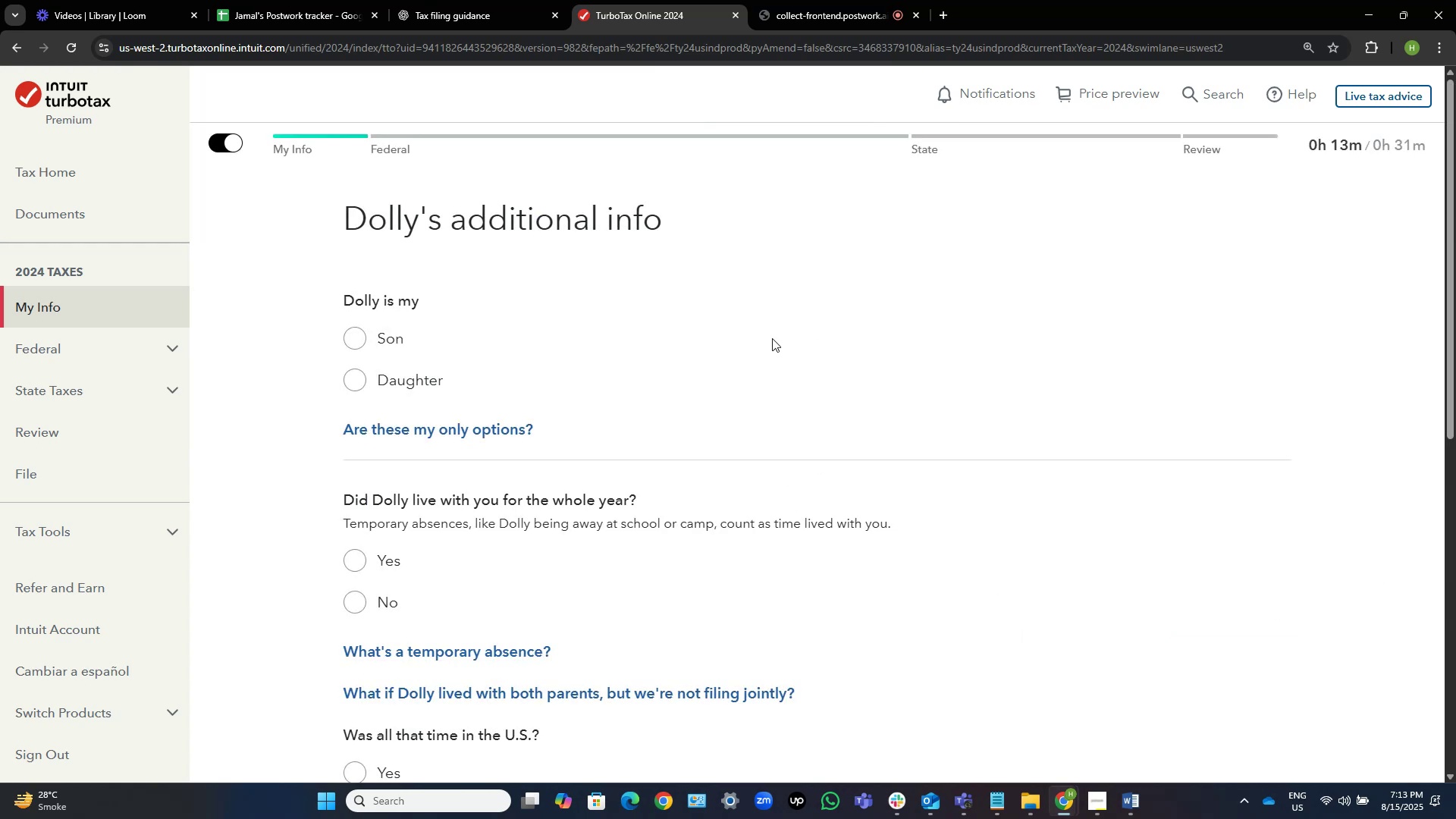 
wait(6.02)
 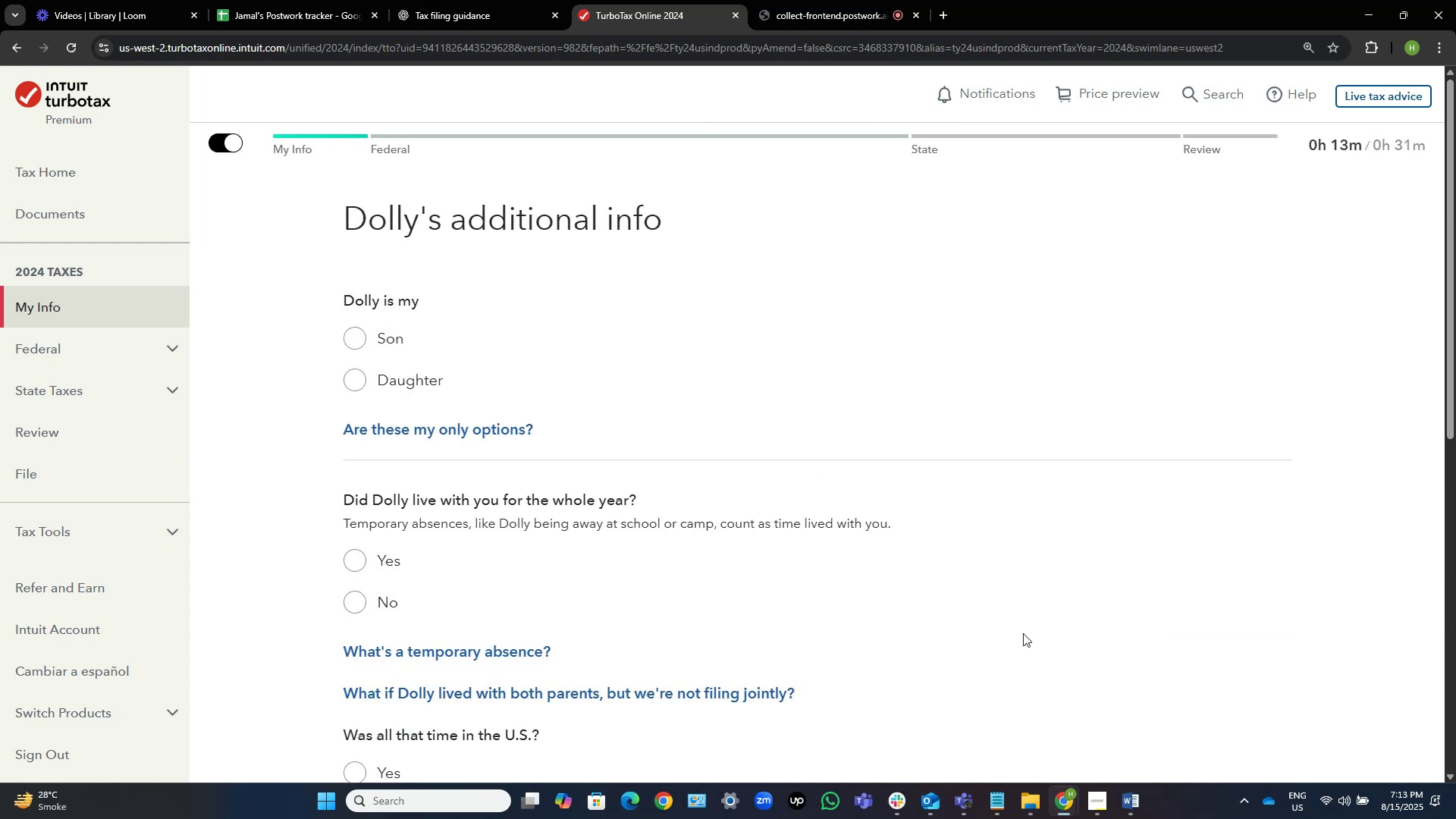 
left_click([350, 378])
 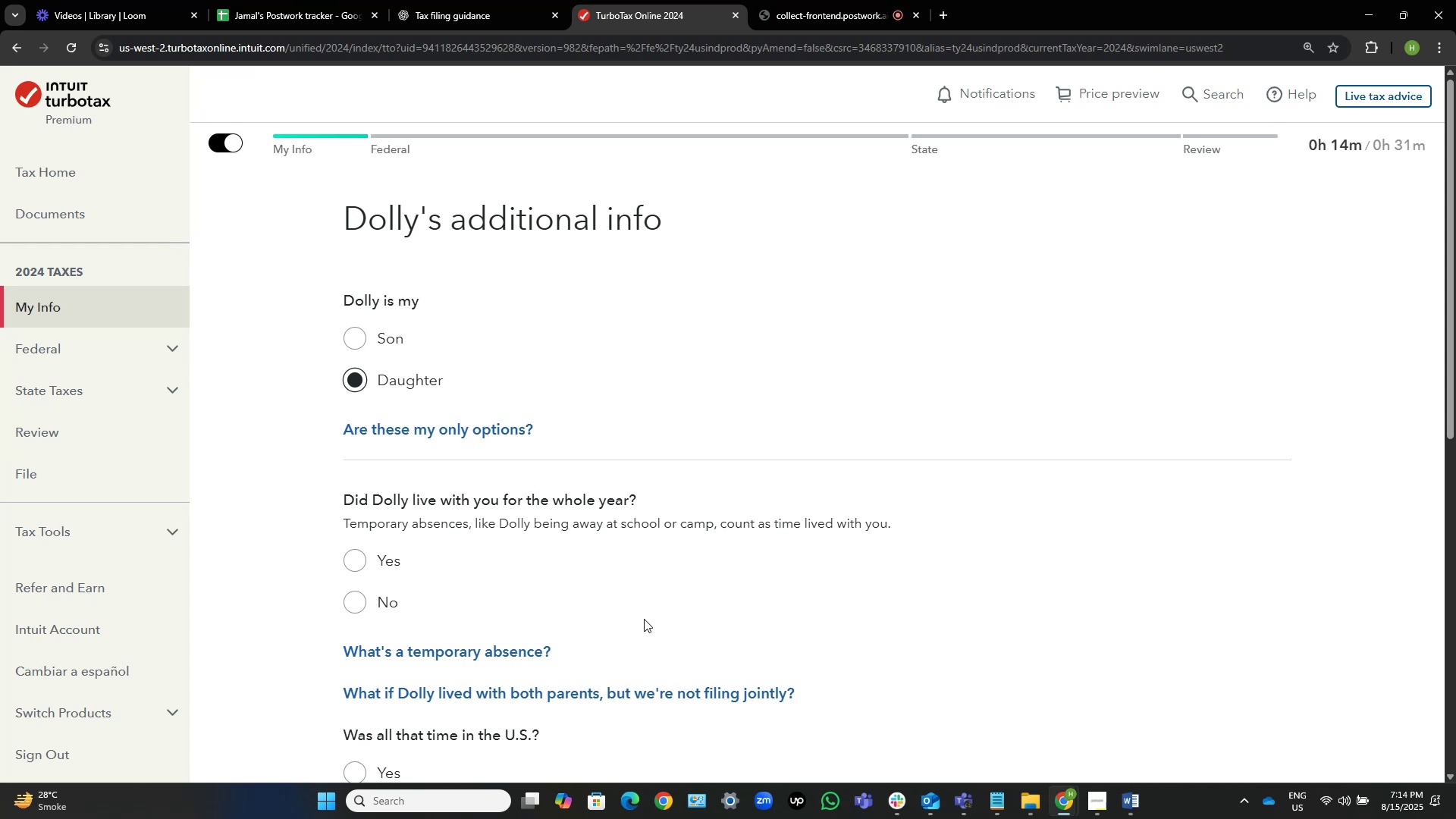 
wait(34.73)
 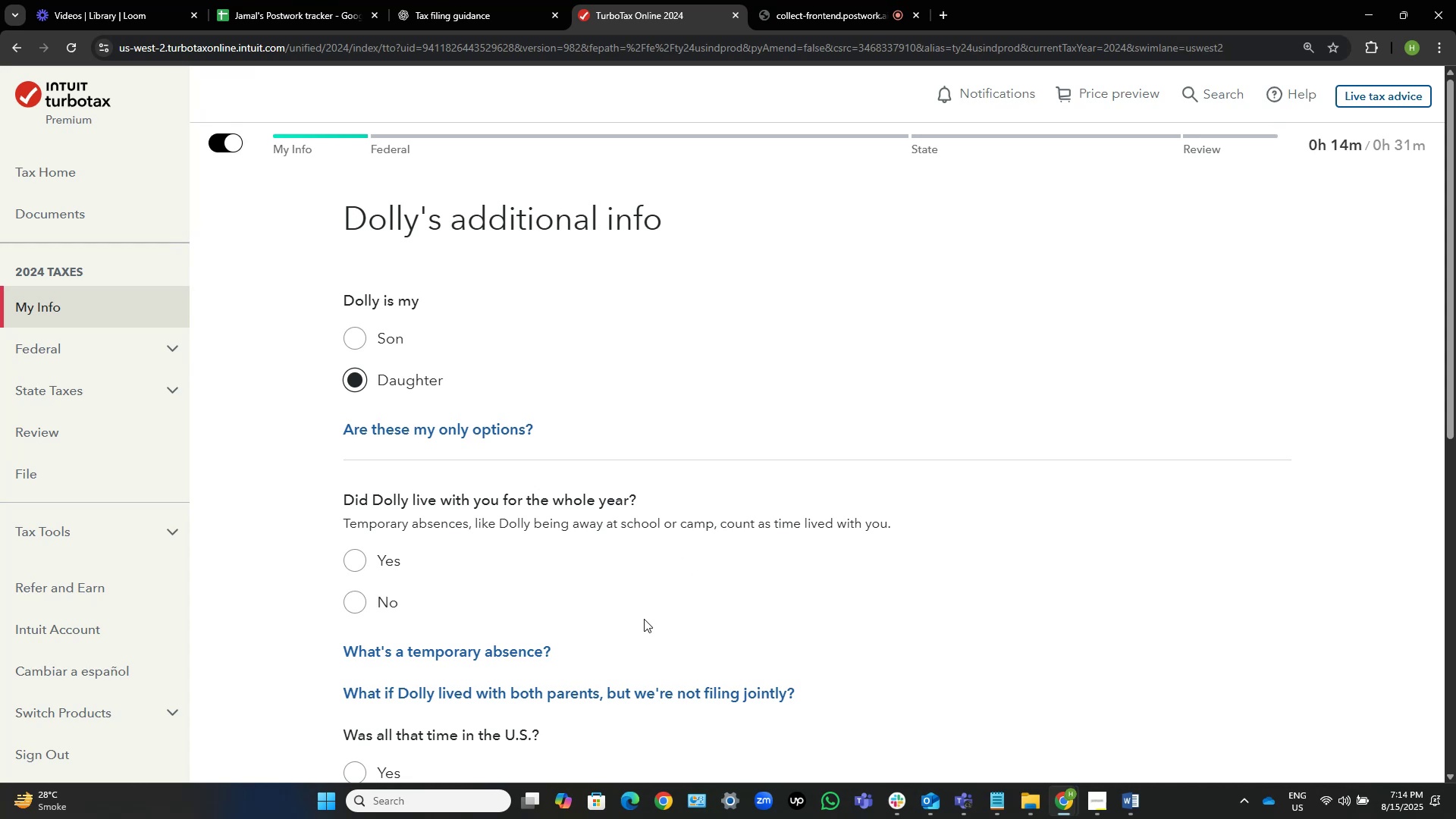 
left_click([369, 560])
 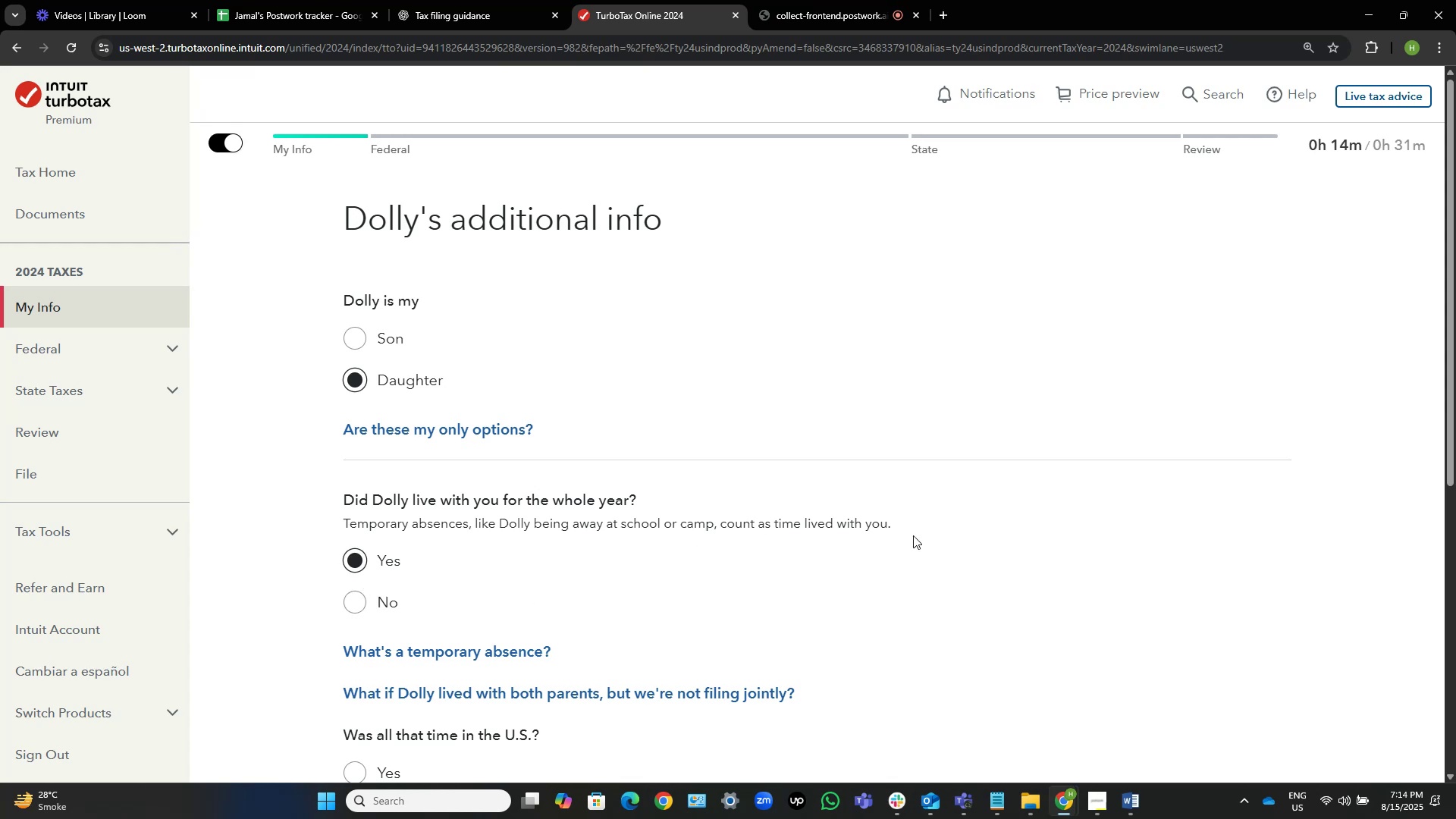 
scroll: coordinate [913, 535], scroll_direction: down, amount: 2.0
 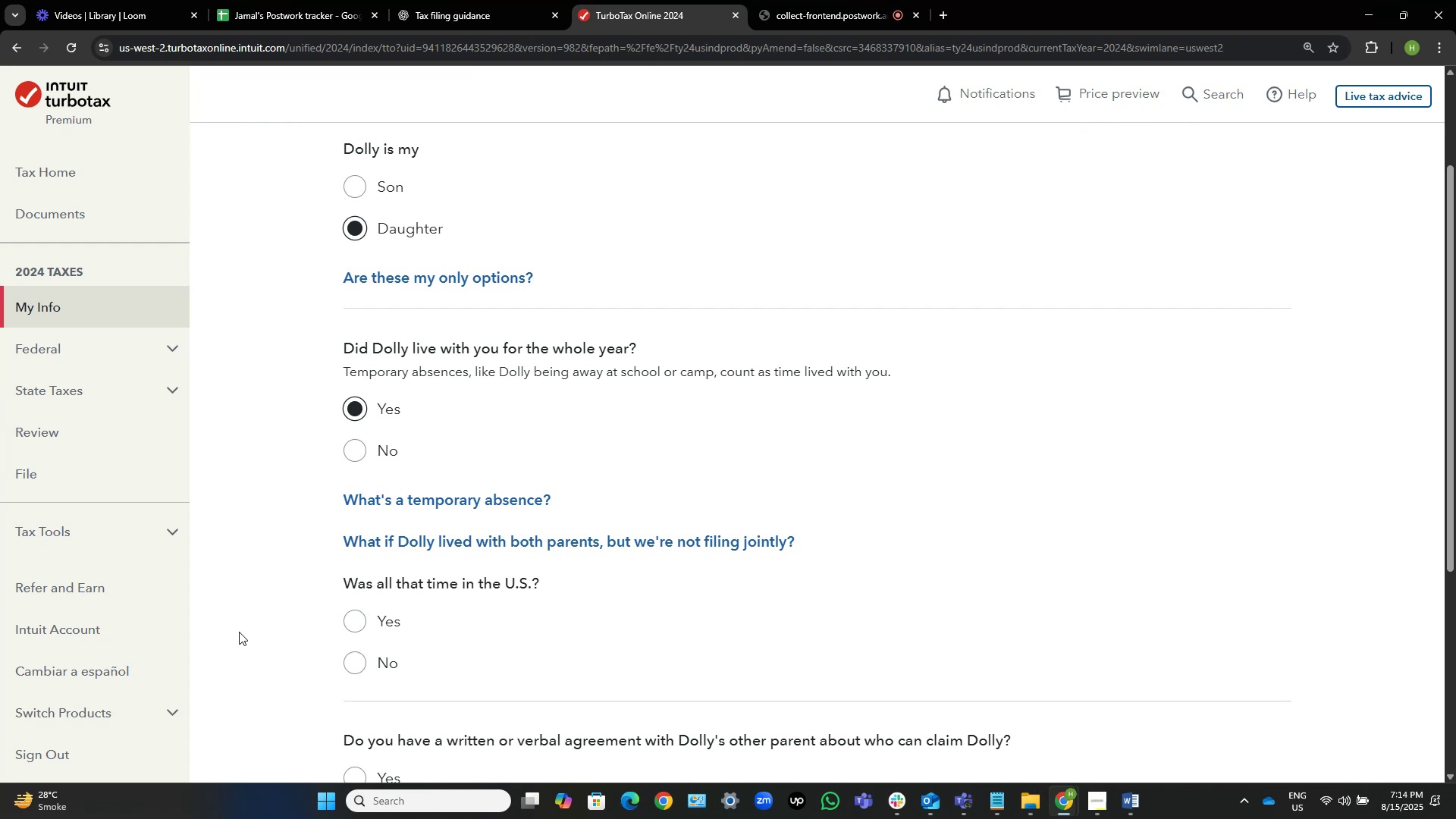 
wait(30.83)
 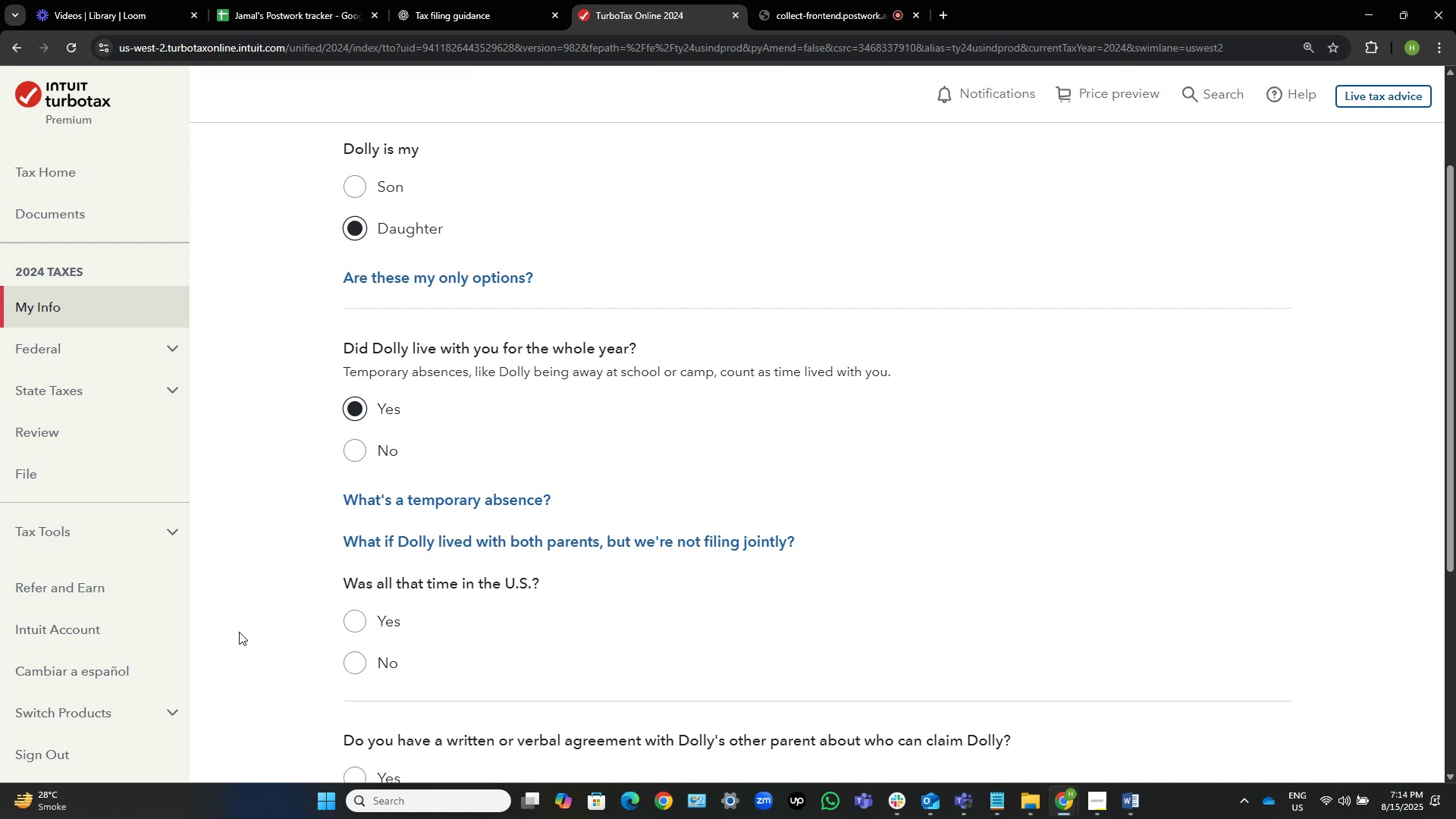 
left_click([367, 617])
 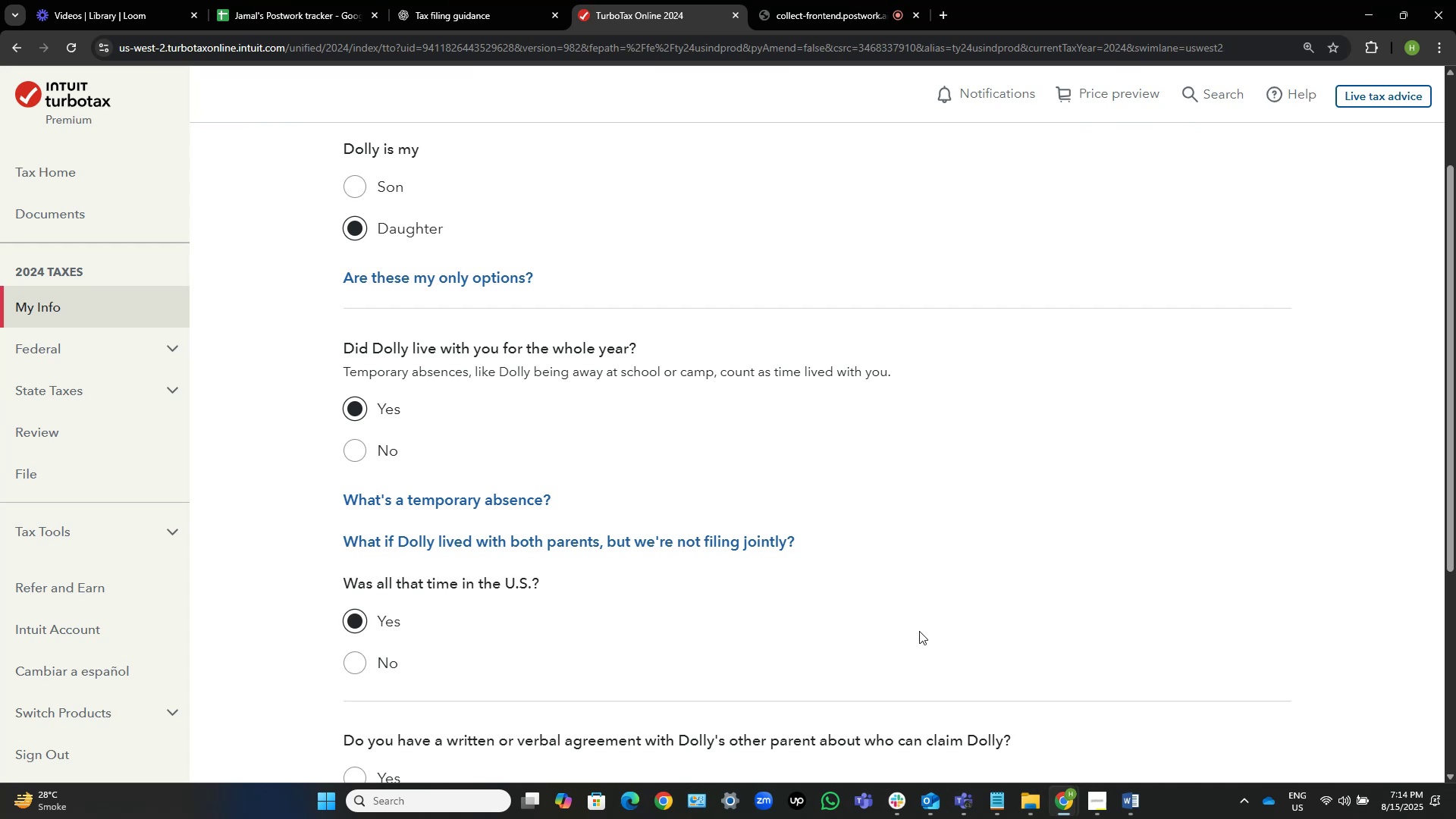 
scroll: coordinate [919, 631], scroll_direction: down, amount: 3.0
 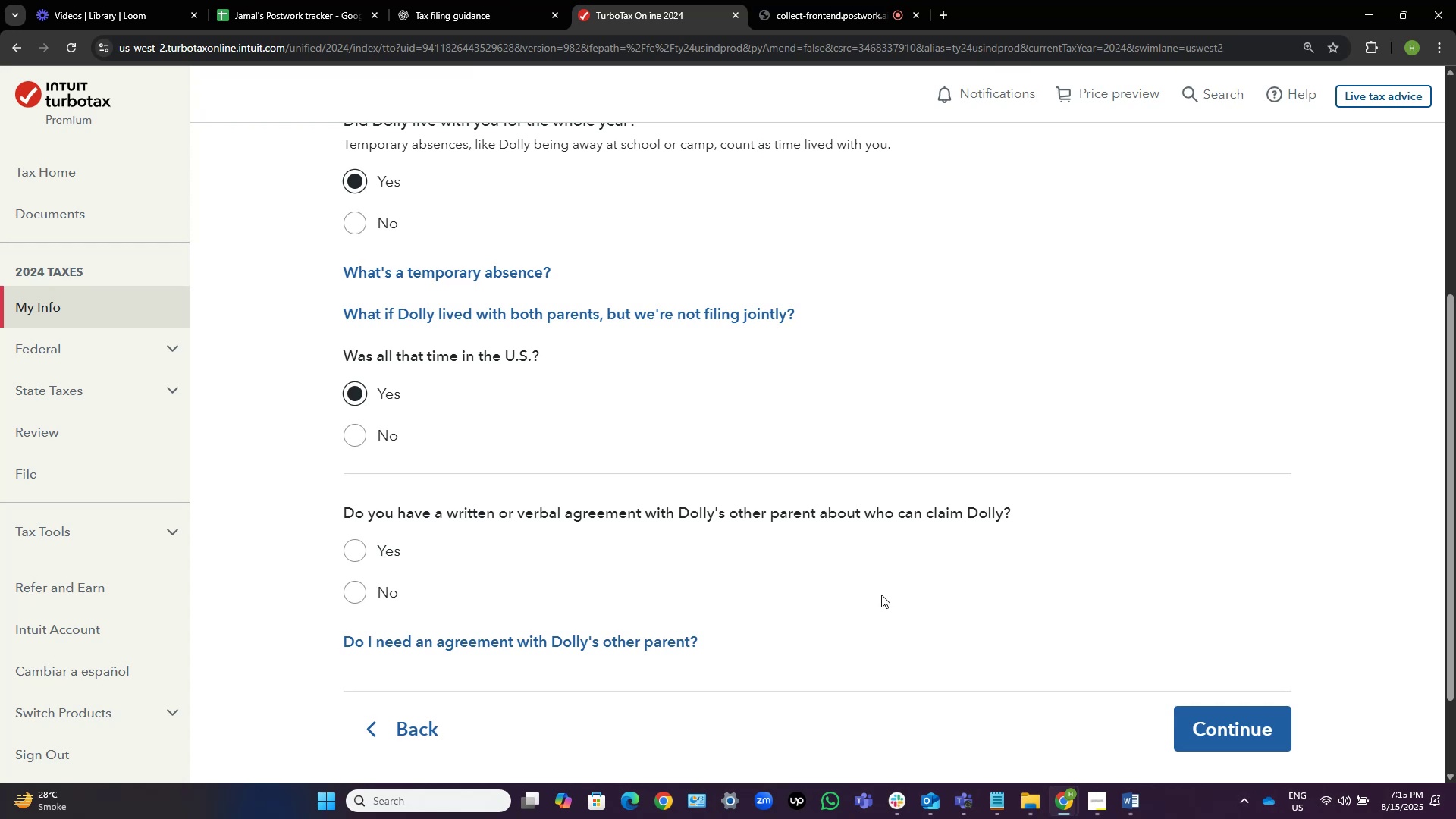 
wait(57.59)
 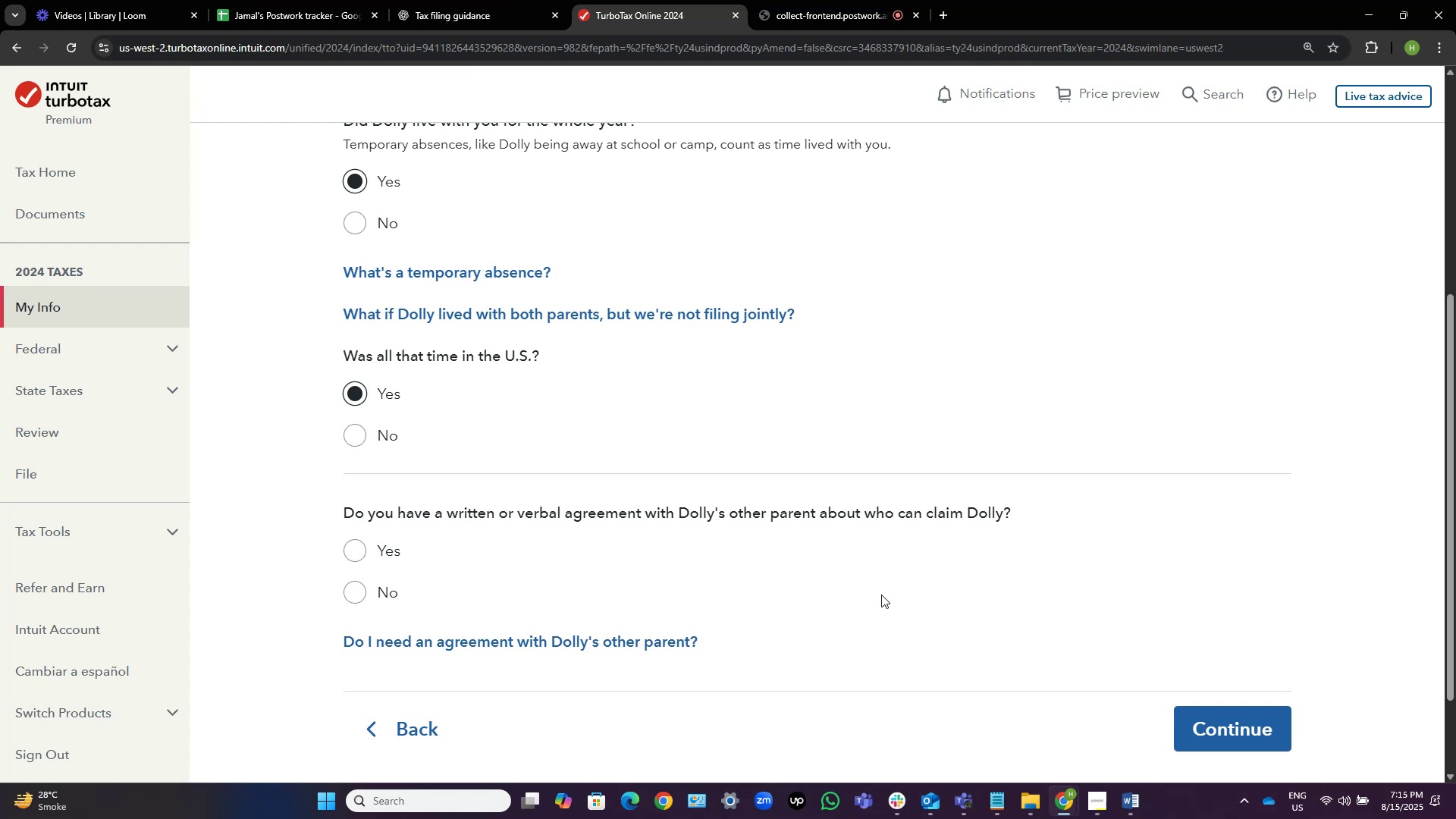 
left_click([367, 592])
 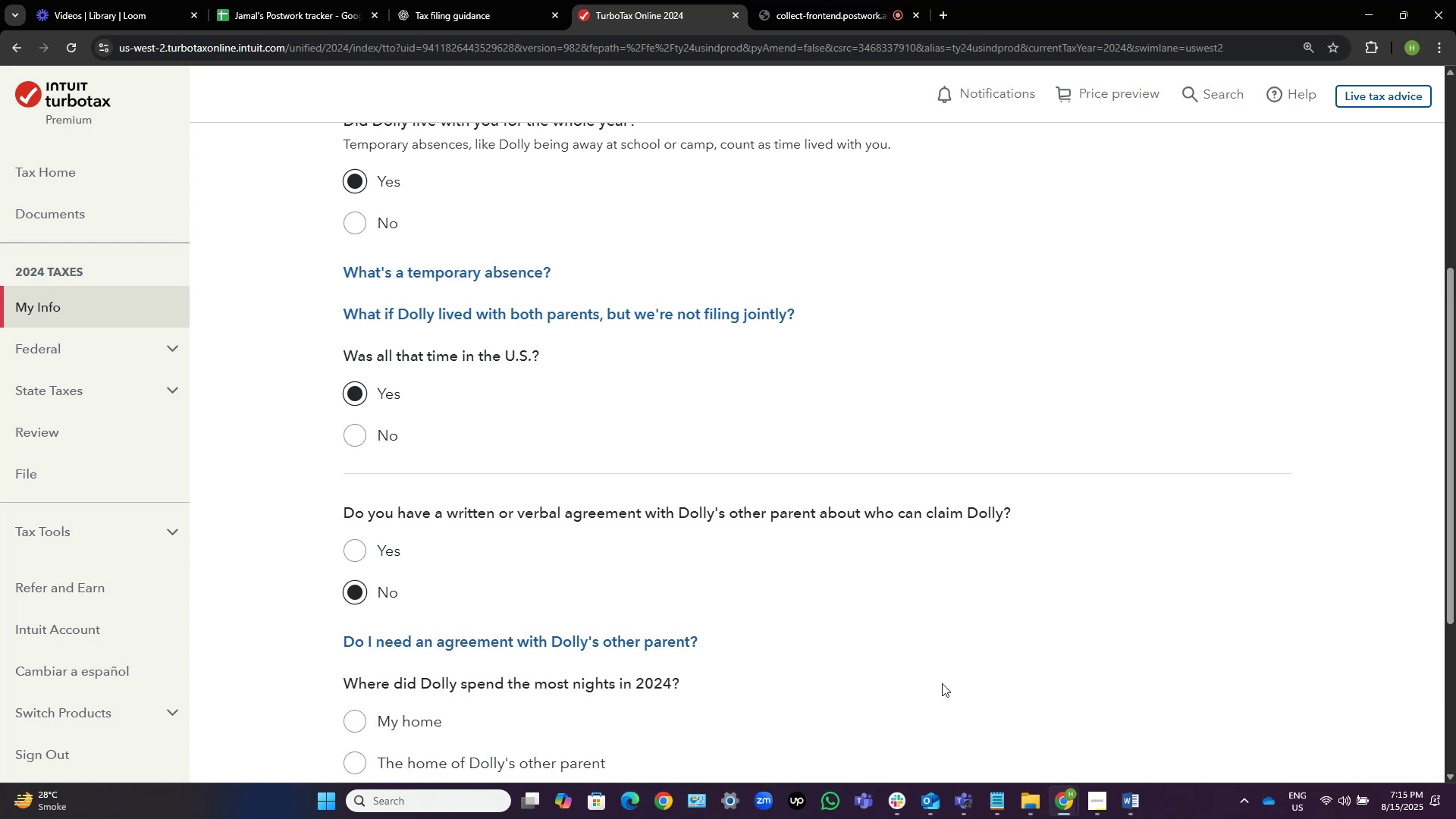 
scroll: coordinate [968, 616], scroll_direction: down, amount: 2.0
 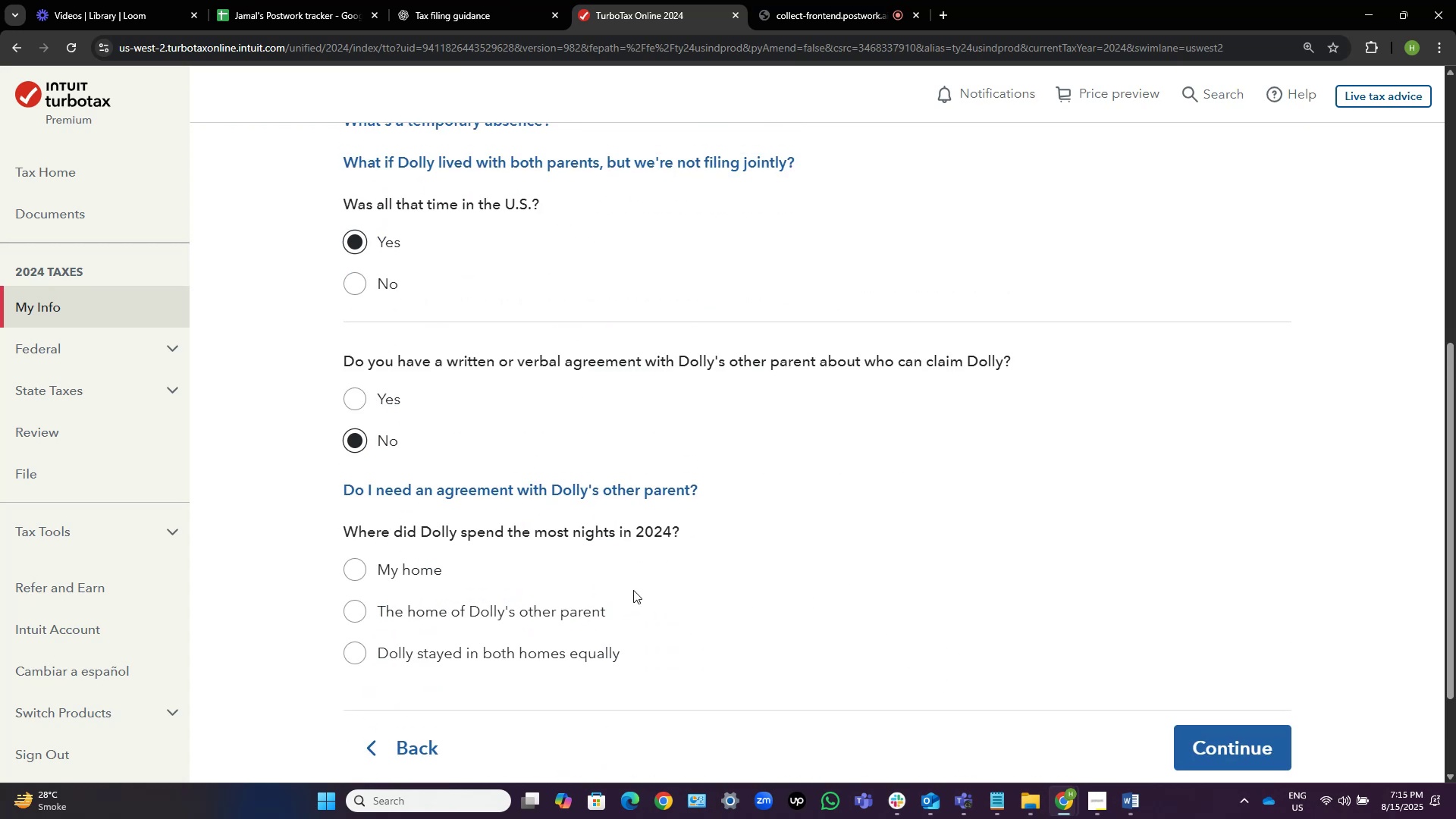 
wait(5.0)
 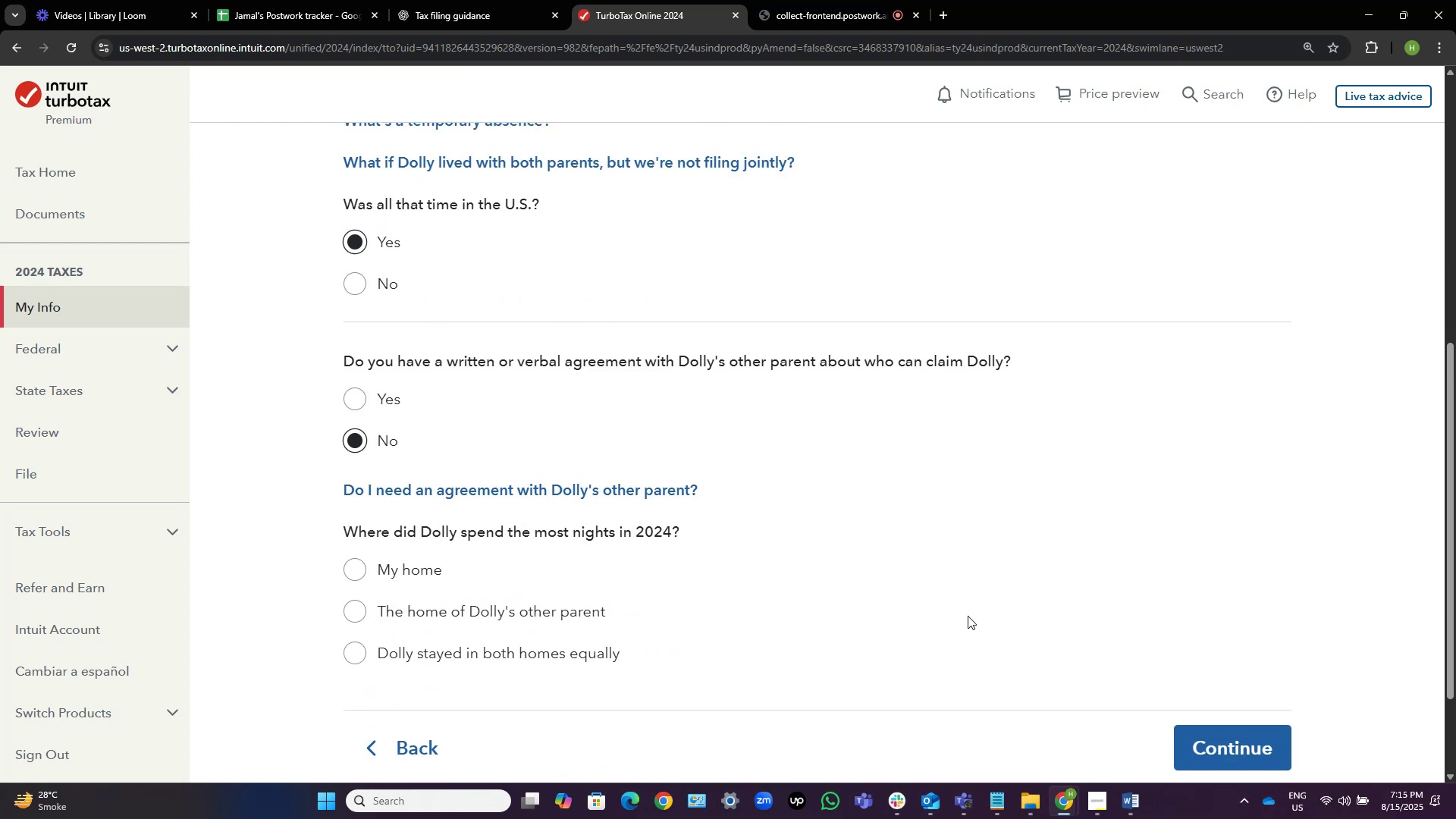 
left_click([384, 568])
 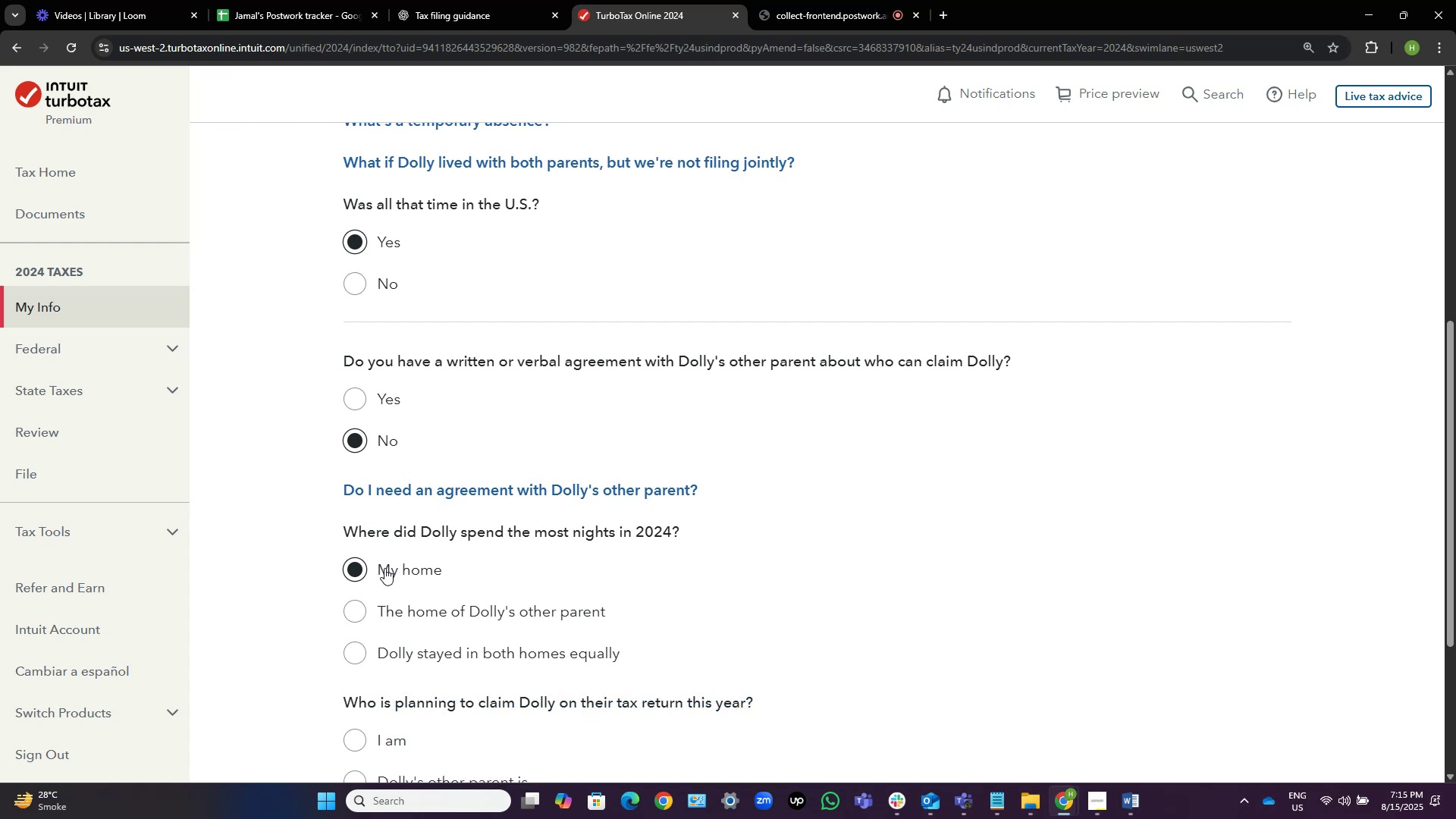 
scroll: coordinate [828, 592], scroll_direction: down, amount: 3.0
 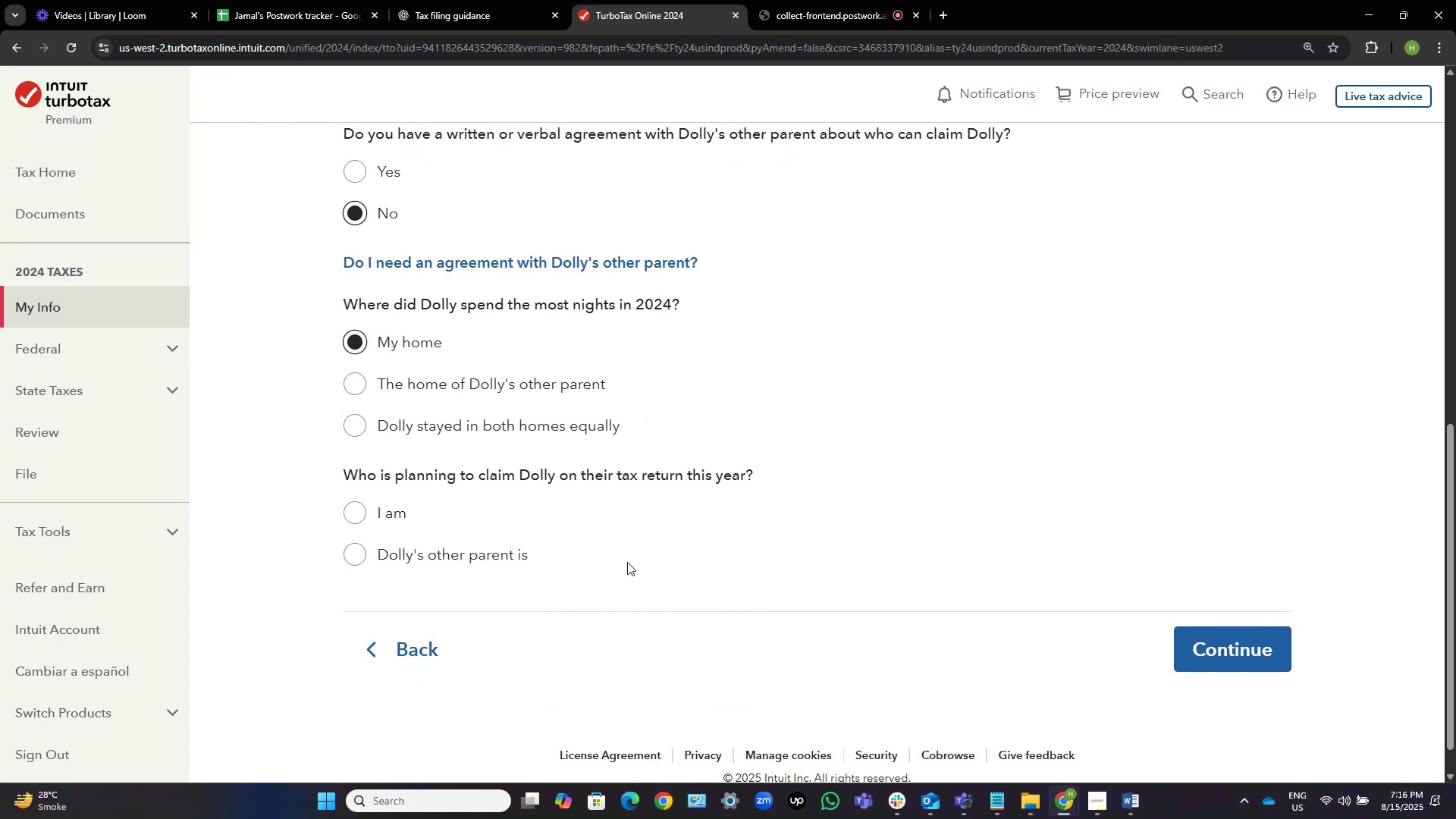 
left_click([362, 515])
 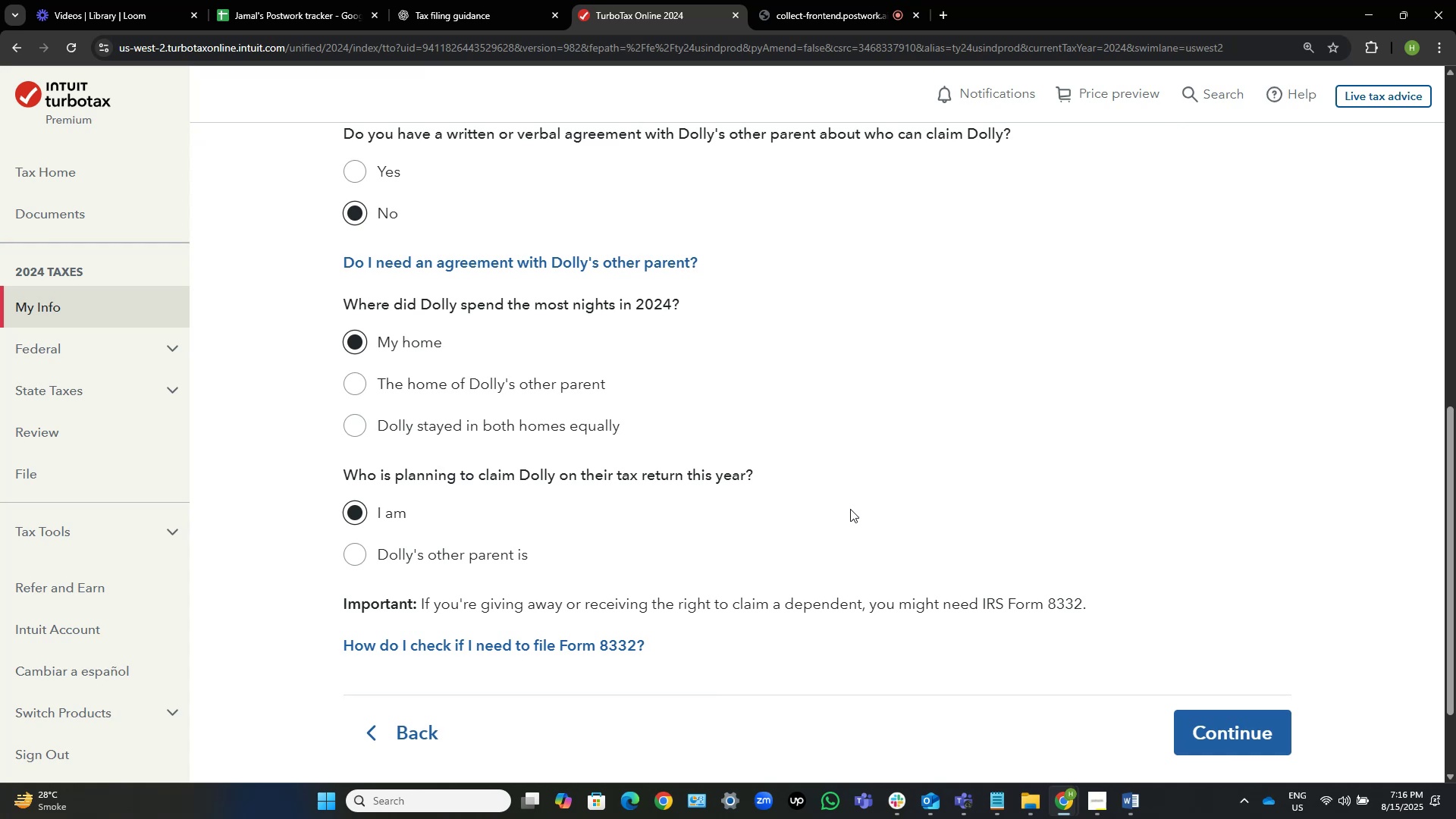 
wait(7.26)
 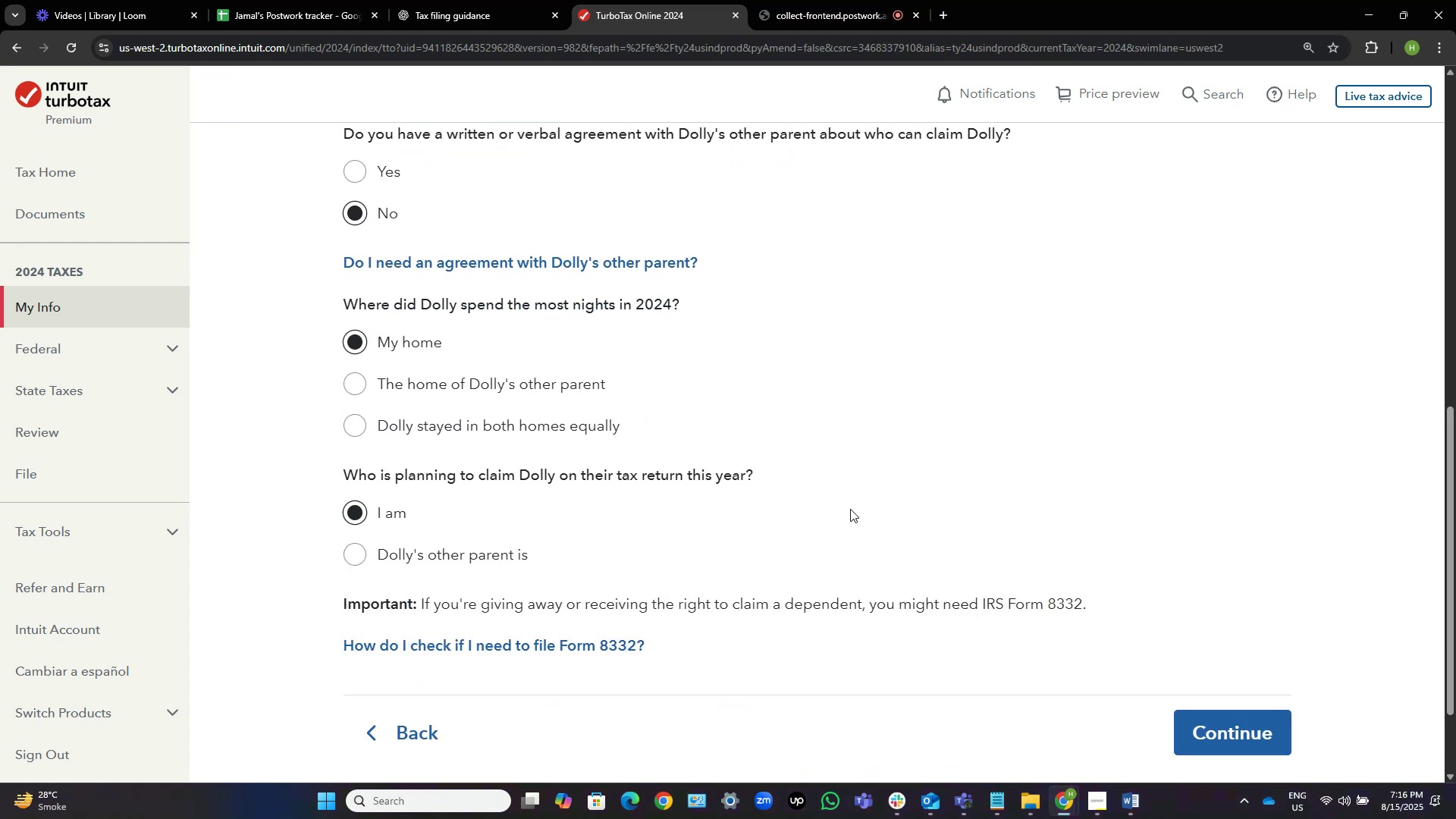 
left_click([520, 553])
 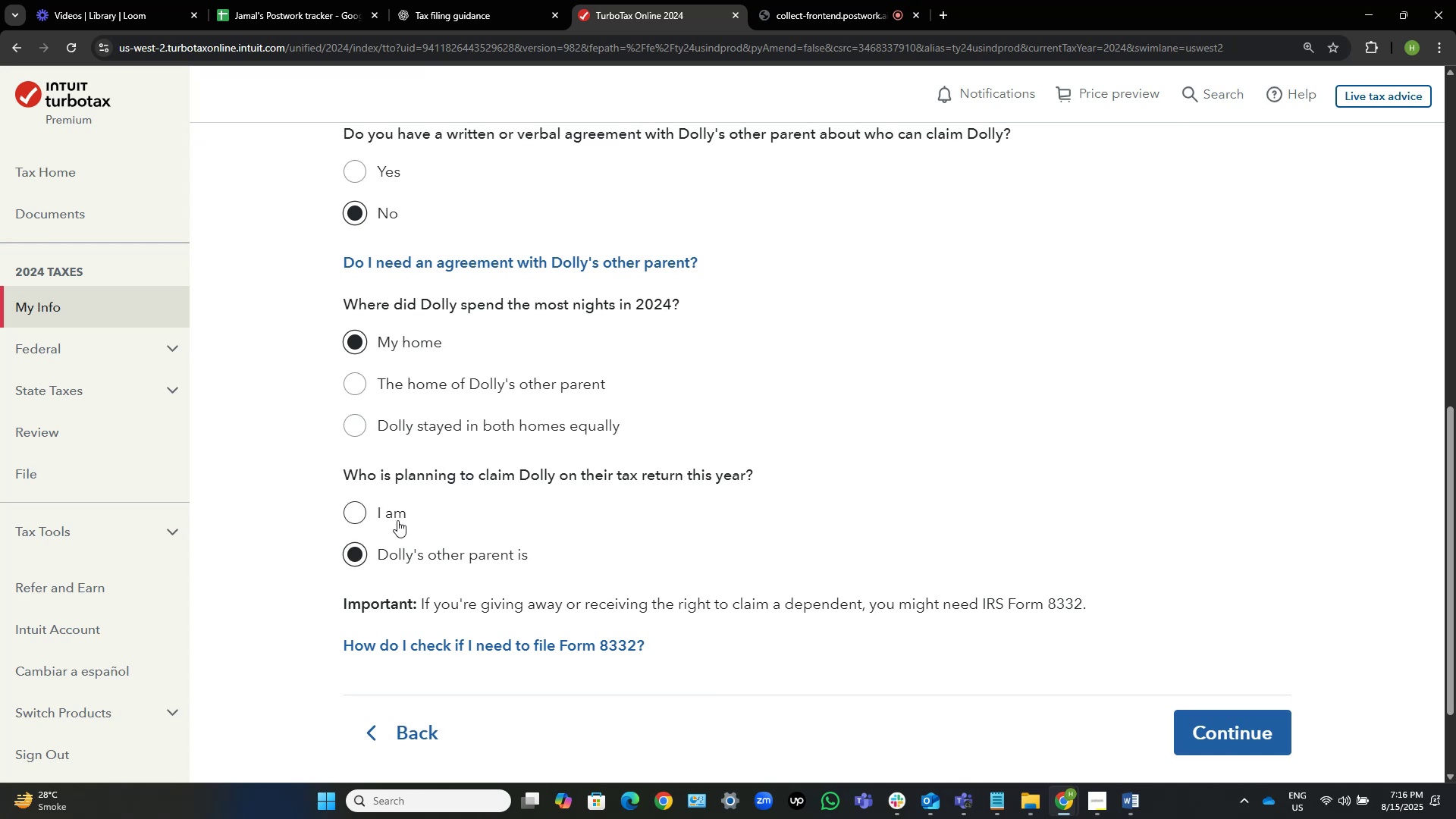 
left_click([395, 516])
 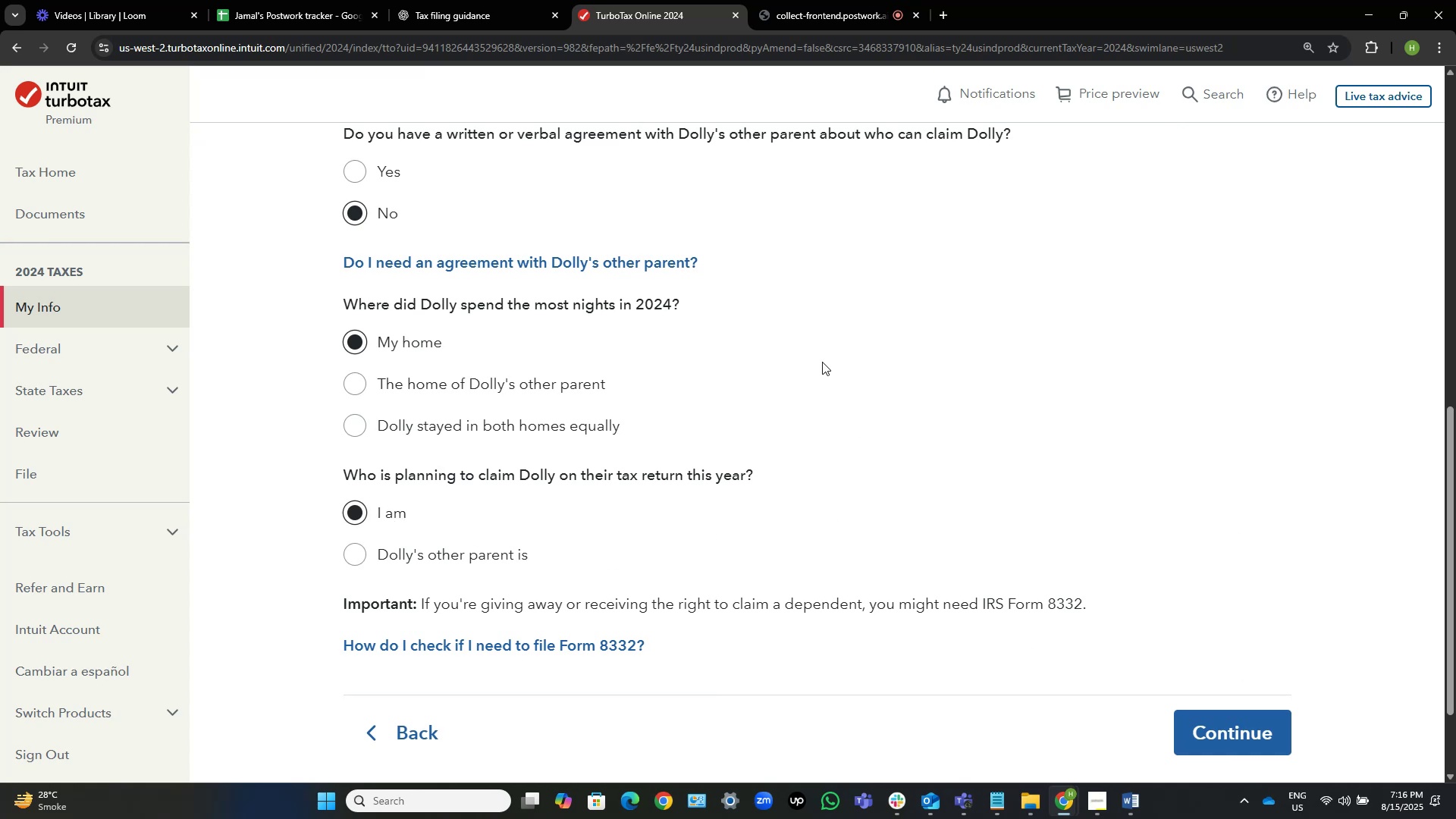 
wait(7.17)
 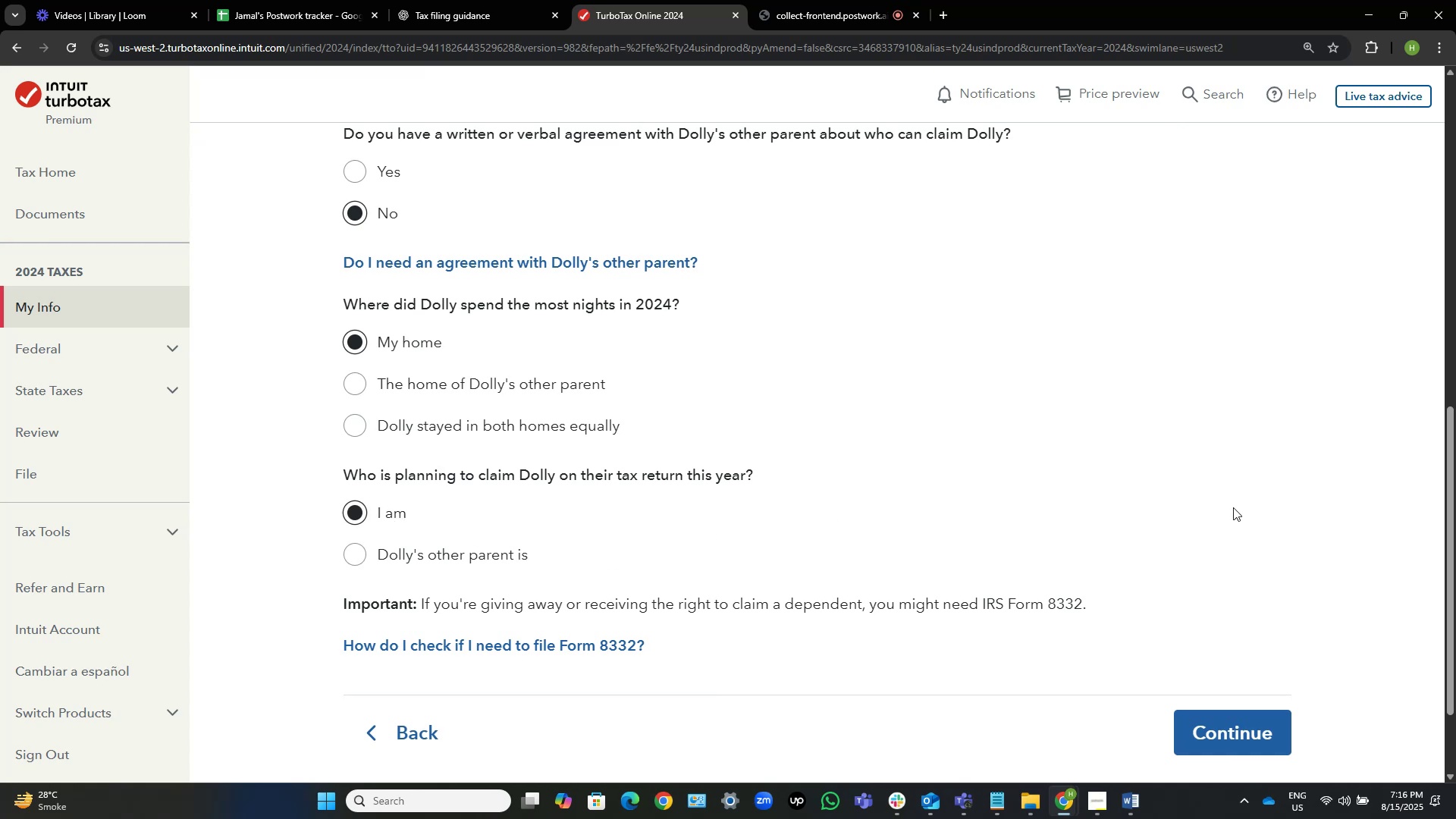 
key(Alt+AltLeft)
 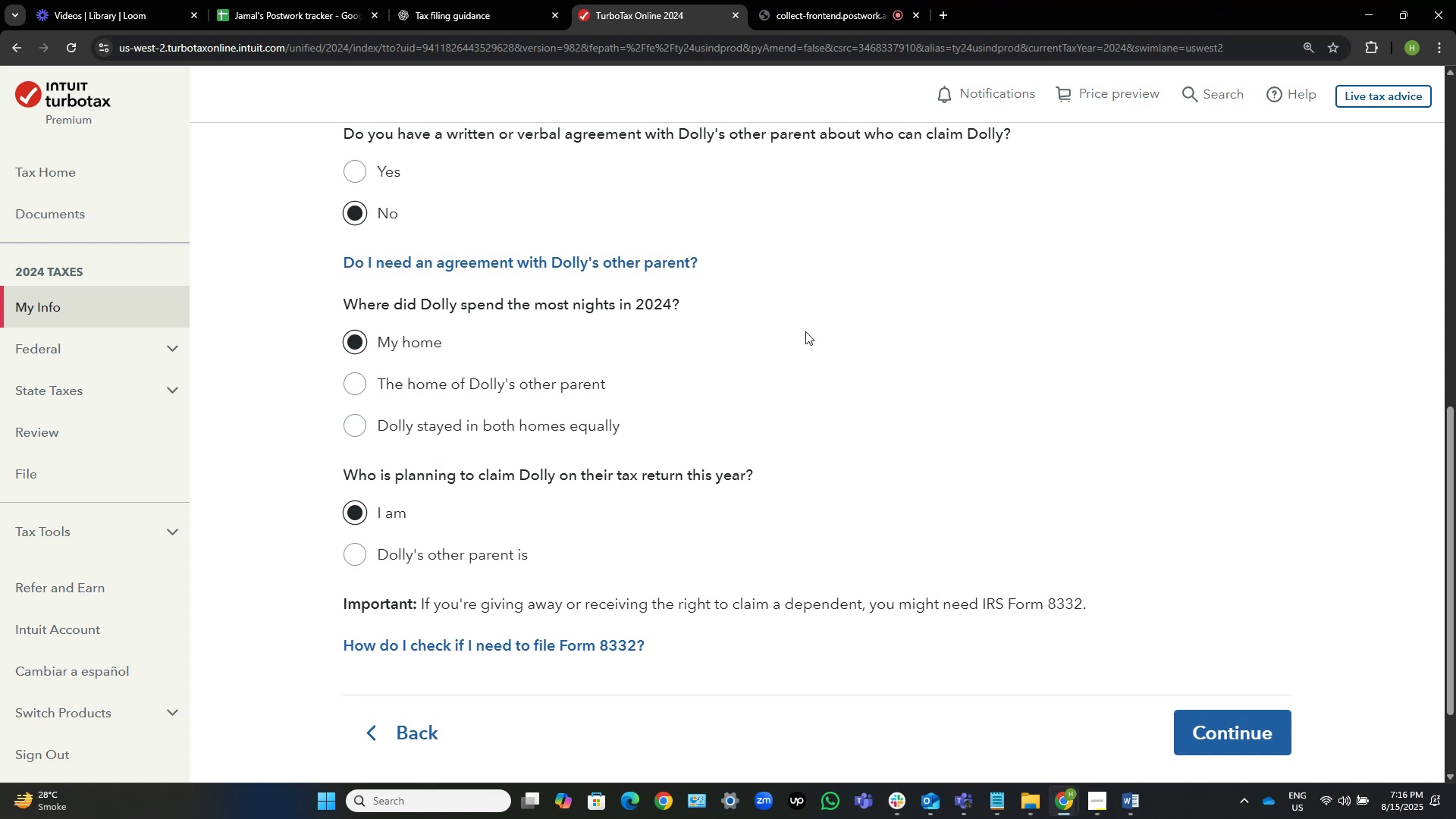 
key(Alt+Tab)
 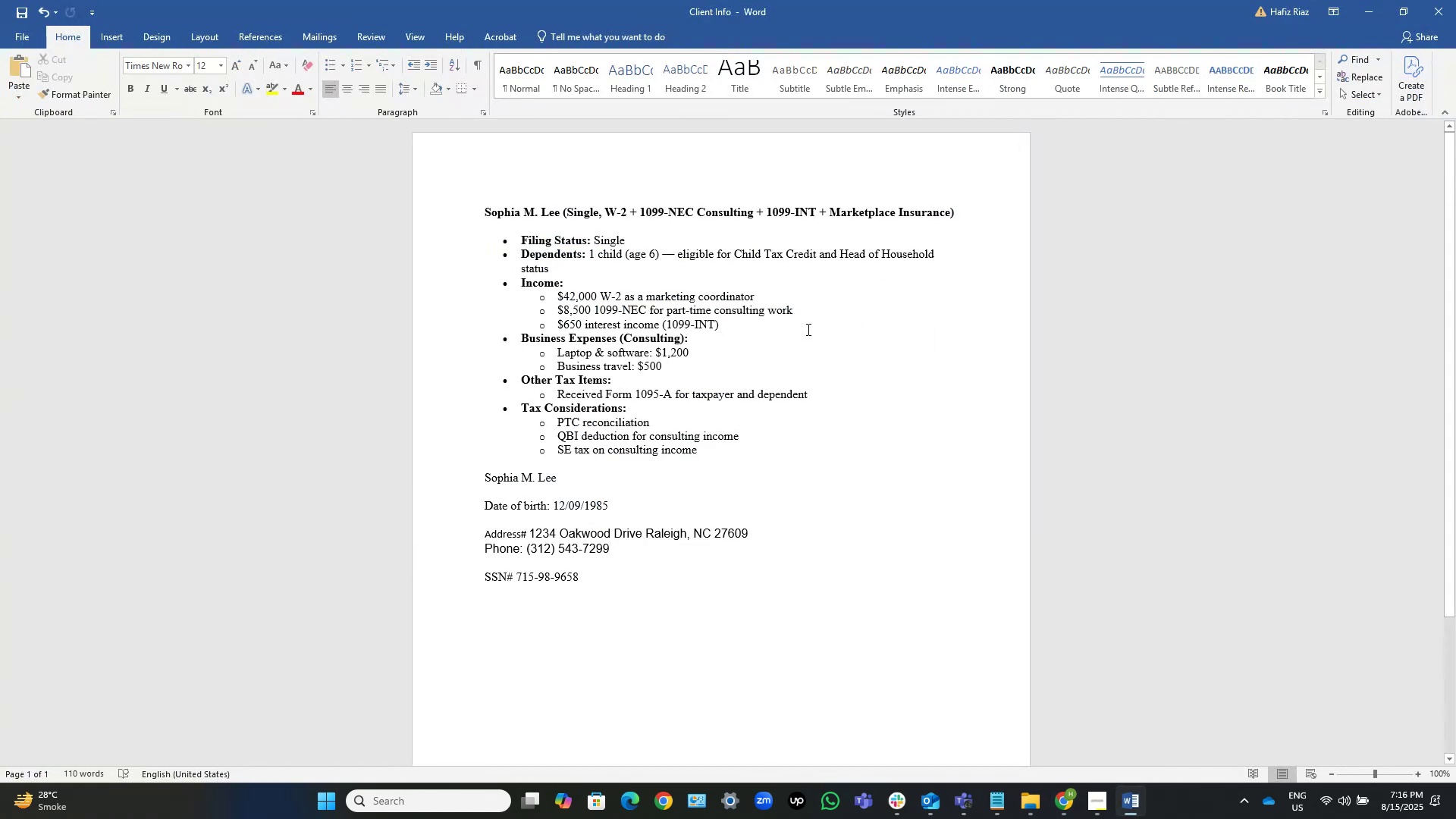 
wait(8.82)
 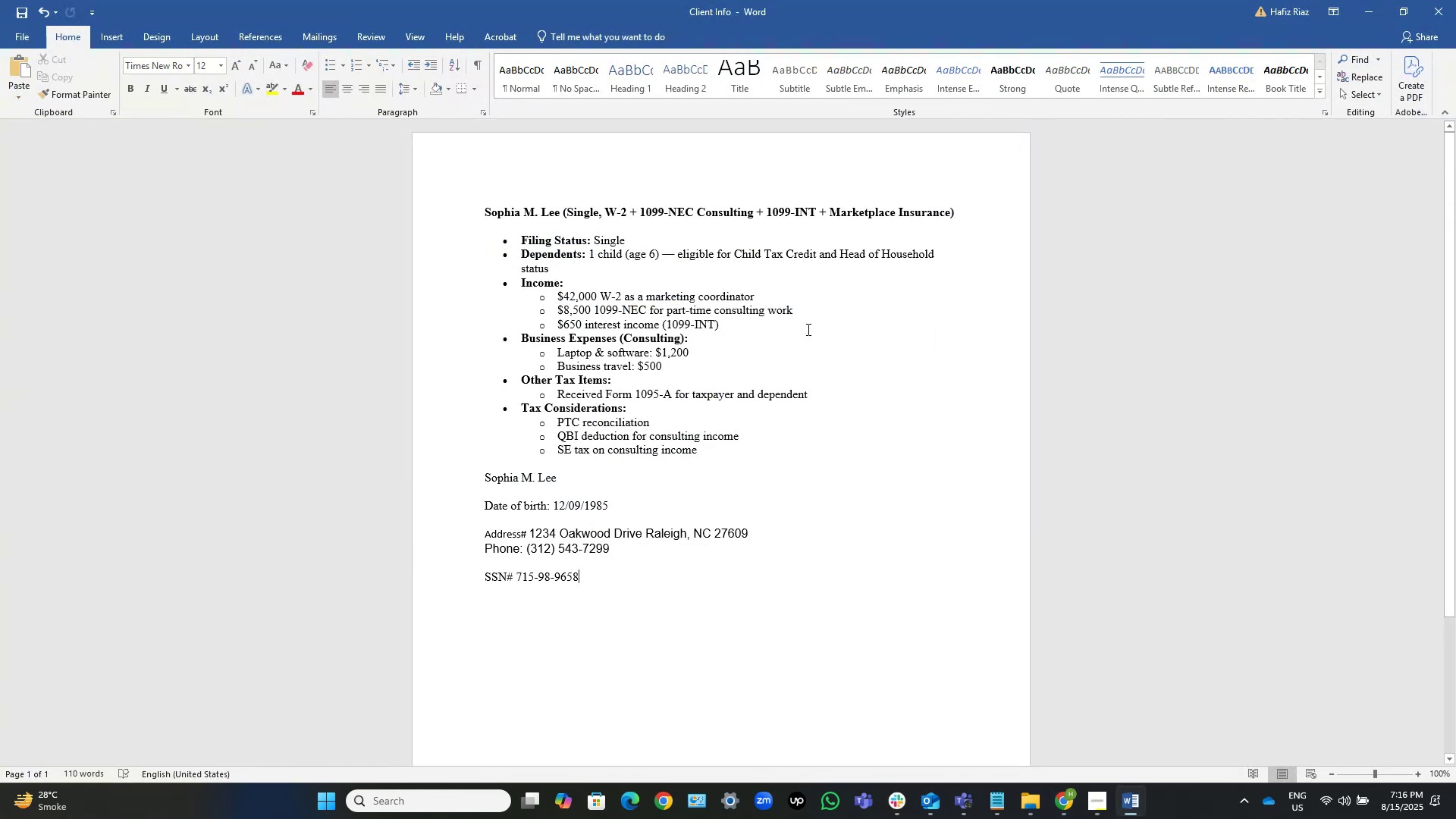 
key(Alt+Tab)
 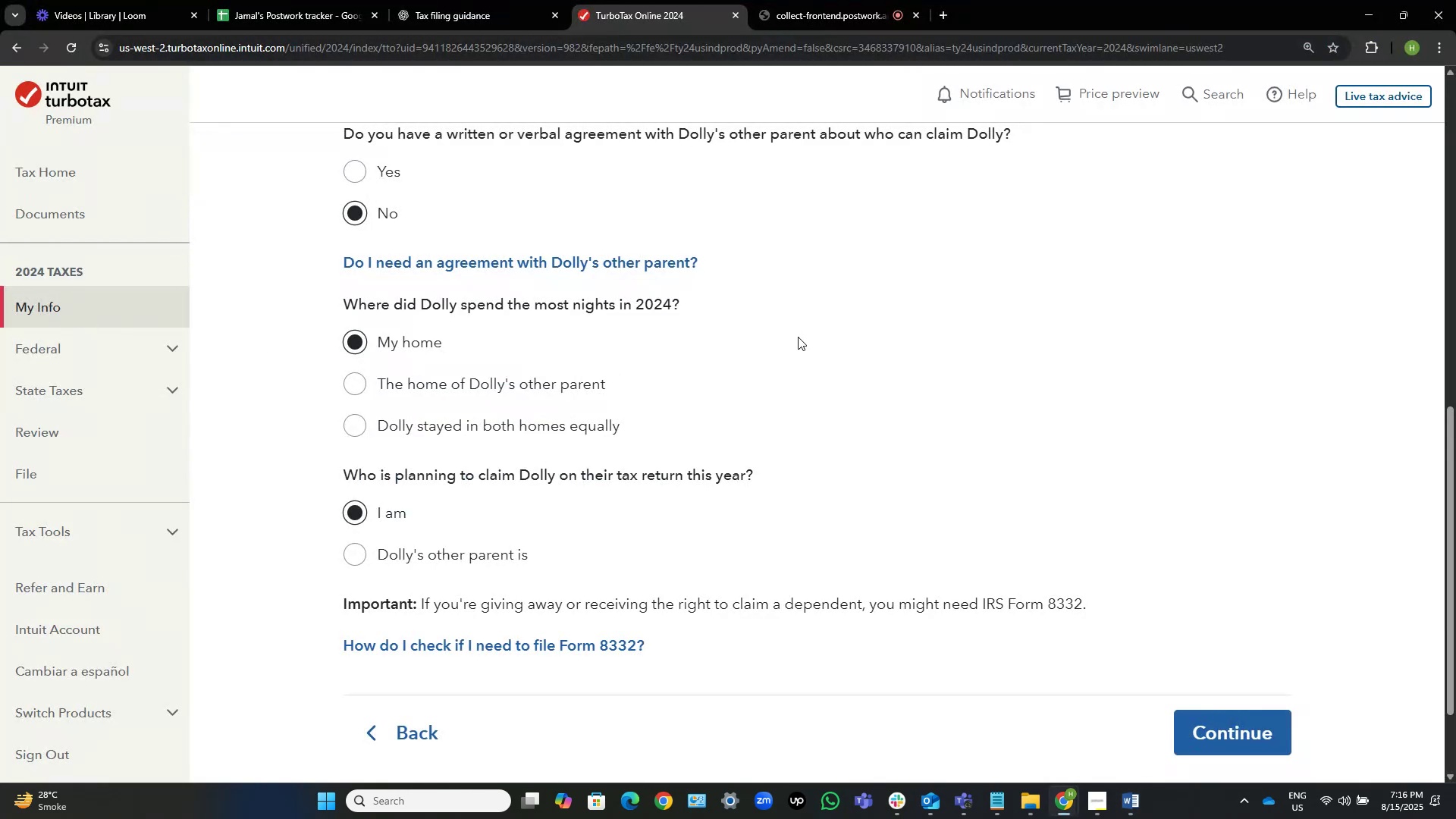 
scroll: coordinate [1025, 428], scroll_direction: down, amount: 4.0
 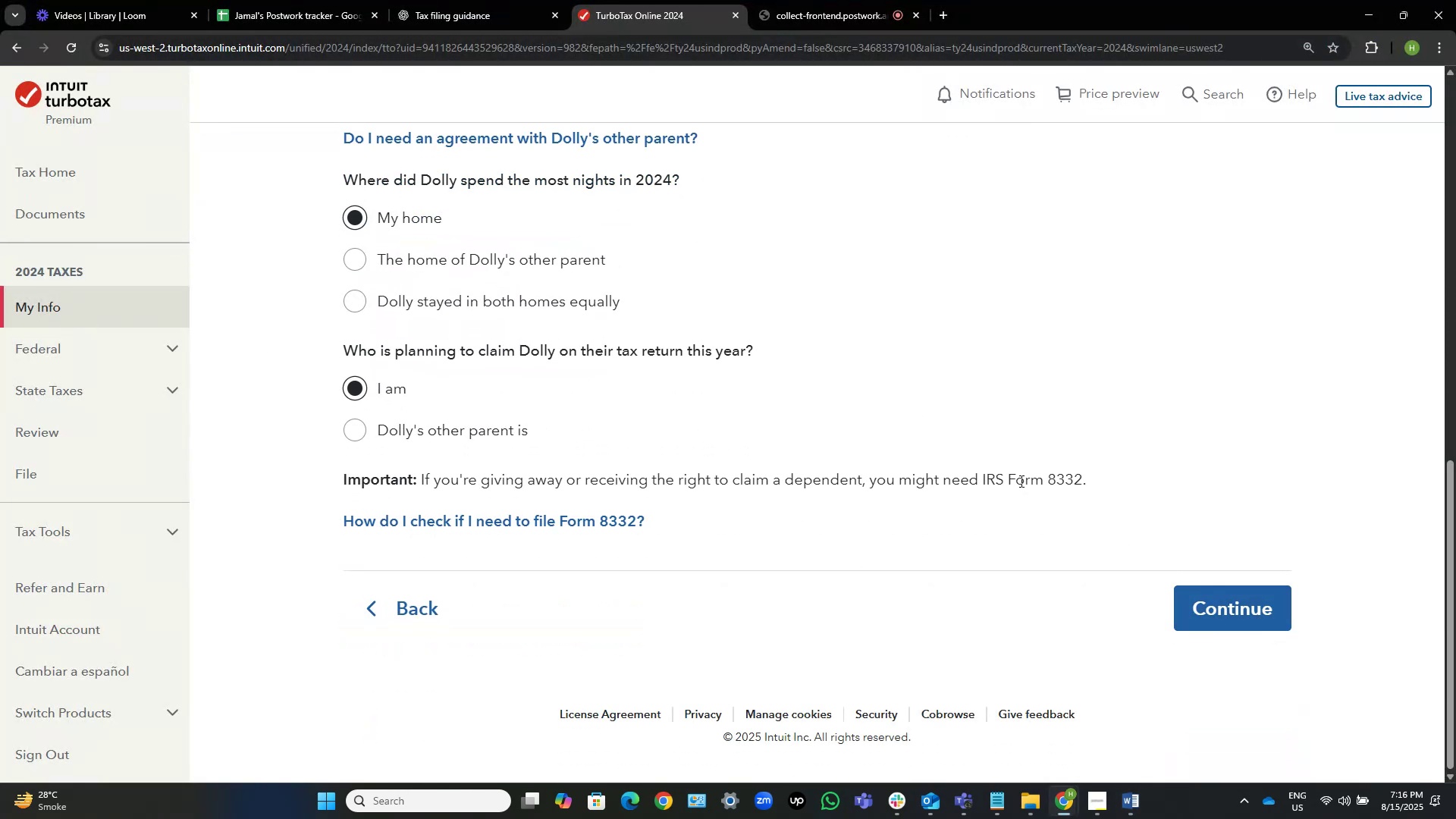 
wait(6.97)
 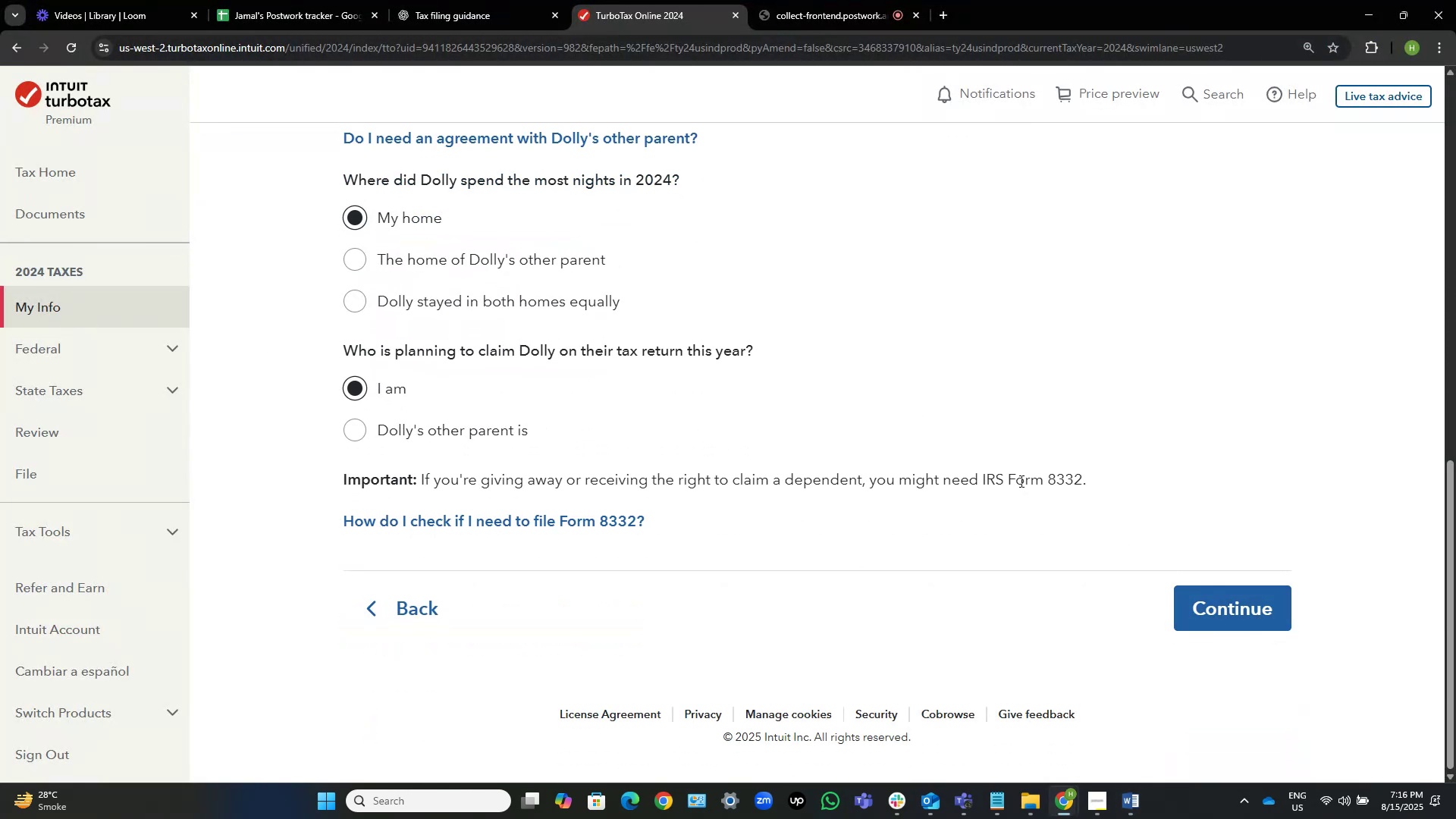 
scroll: coordinate [1020, 481], scroll_direction: up, amount: 2.0
 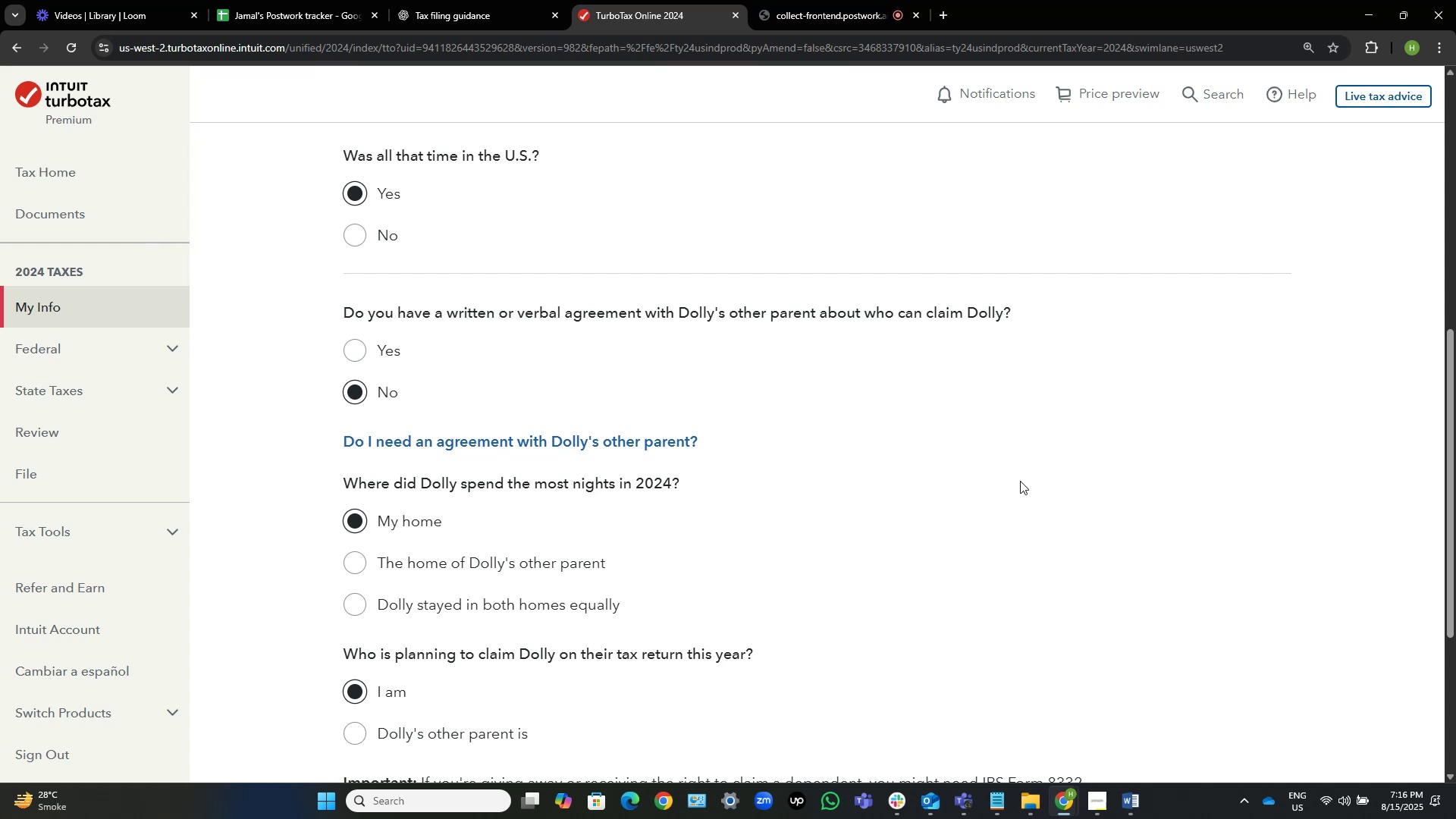 
scroll: coordinate [1020, 481], scroll_direction: down, amount: 3.0
 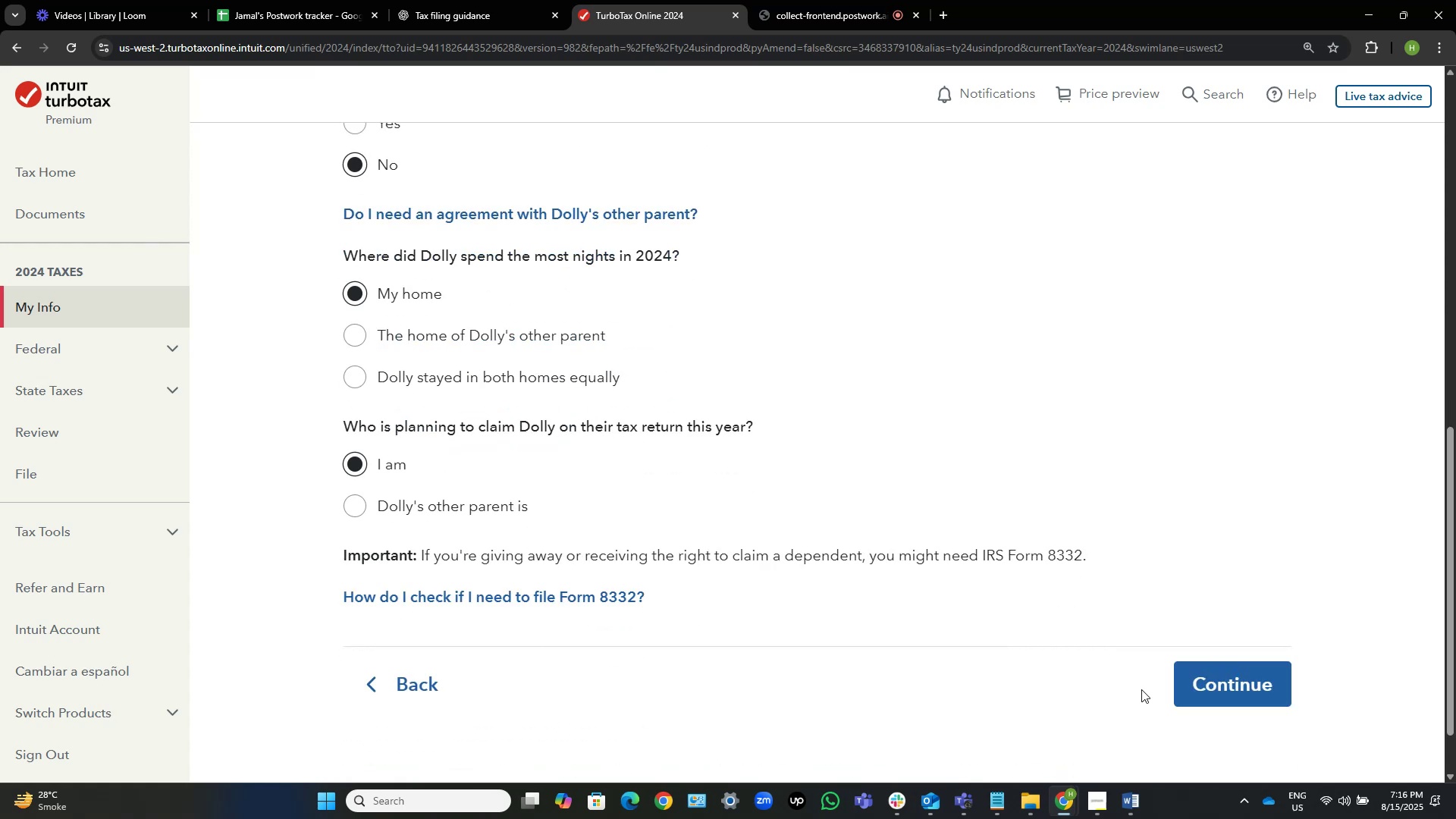 
left_click([1202, 694])
 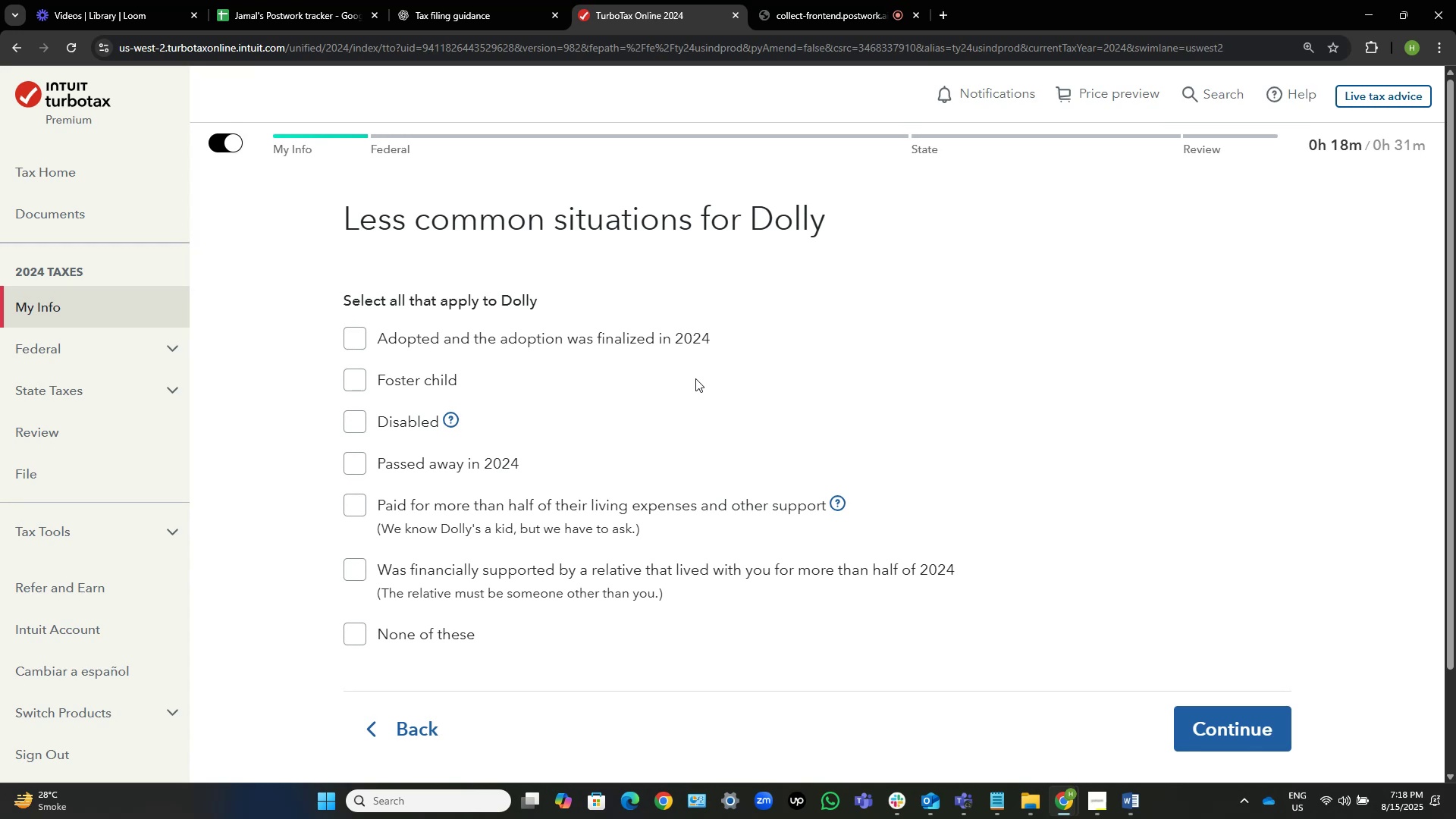 
wait(92.3)
 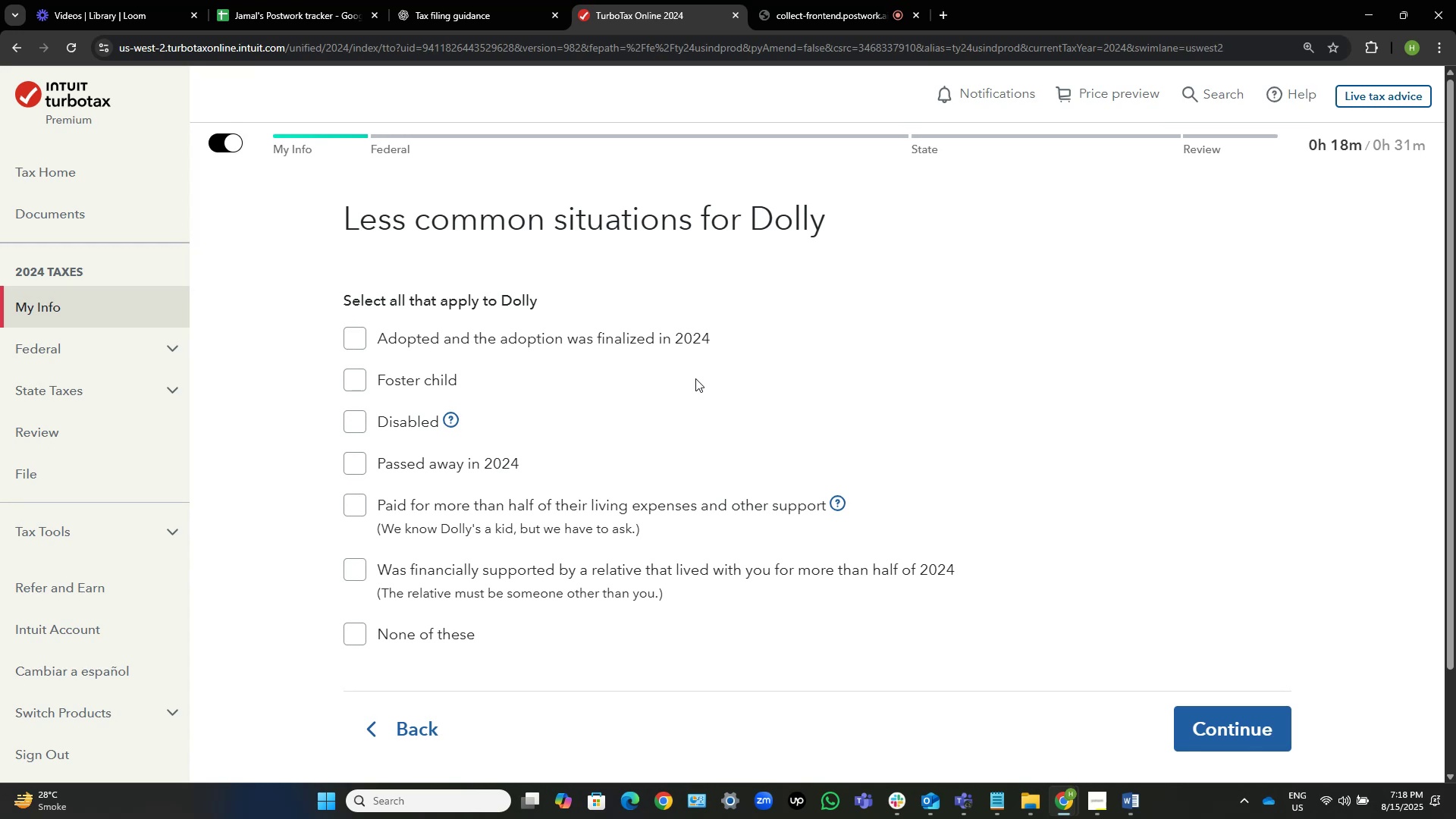 
left_click([361, 628])
 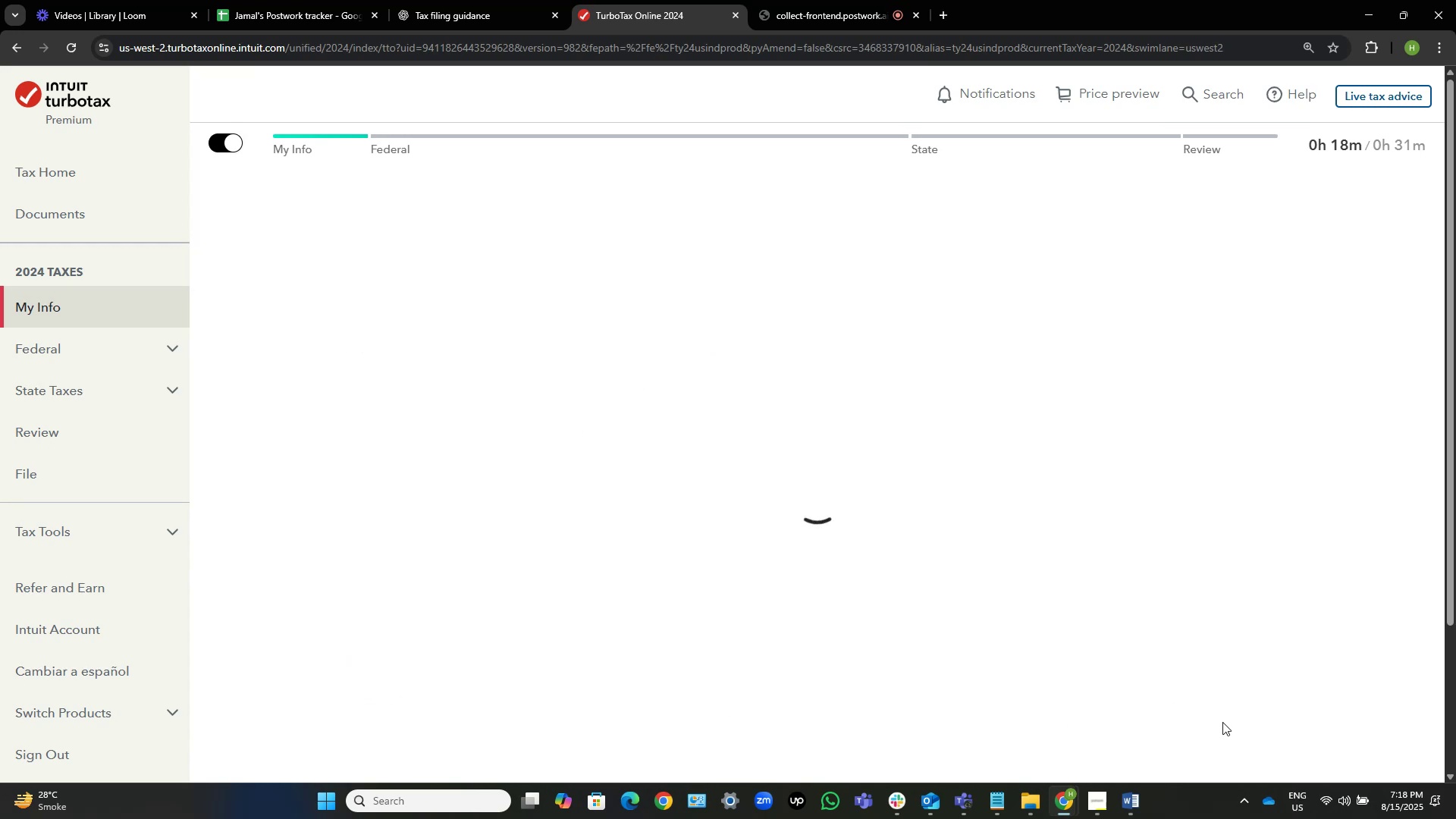 
mouse_move([933, 510])
 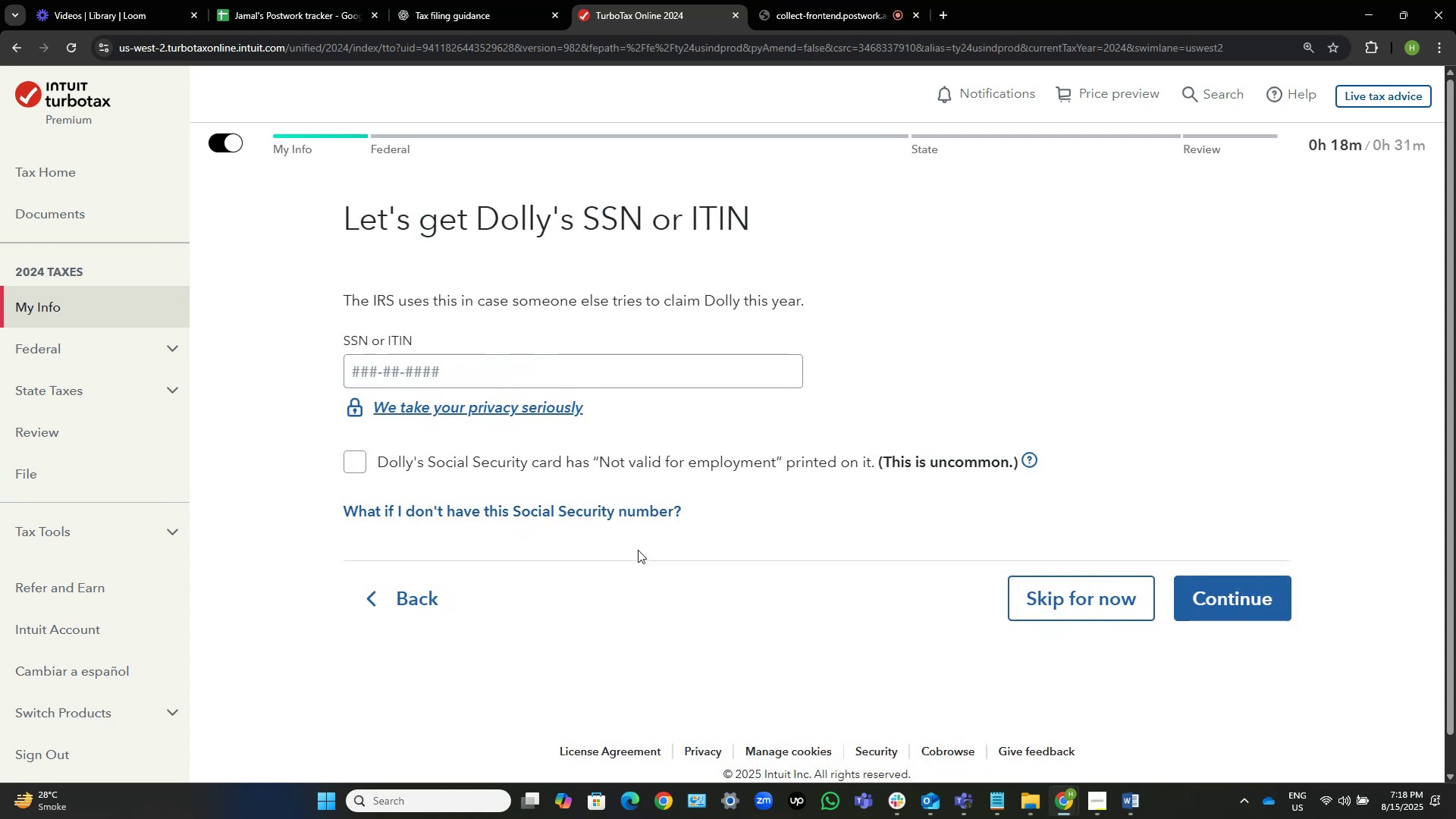 
left_click([592, 368])
 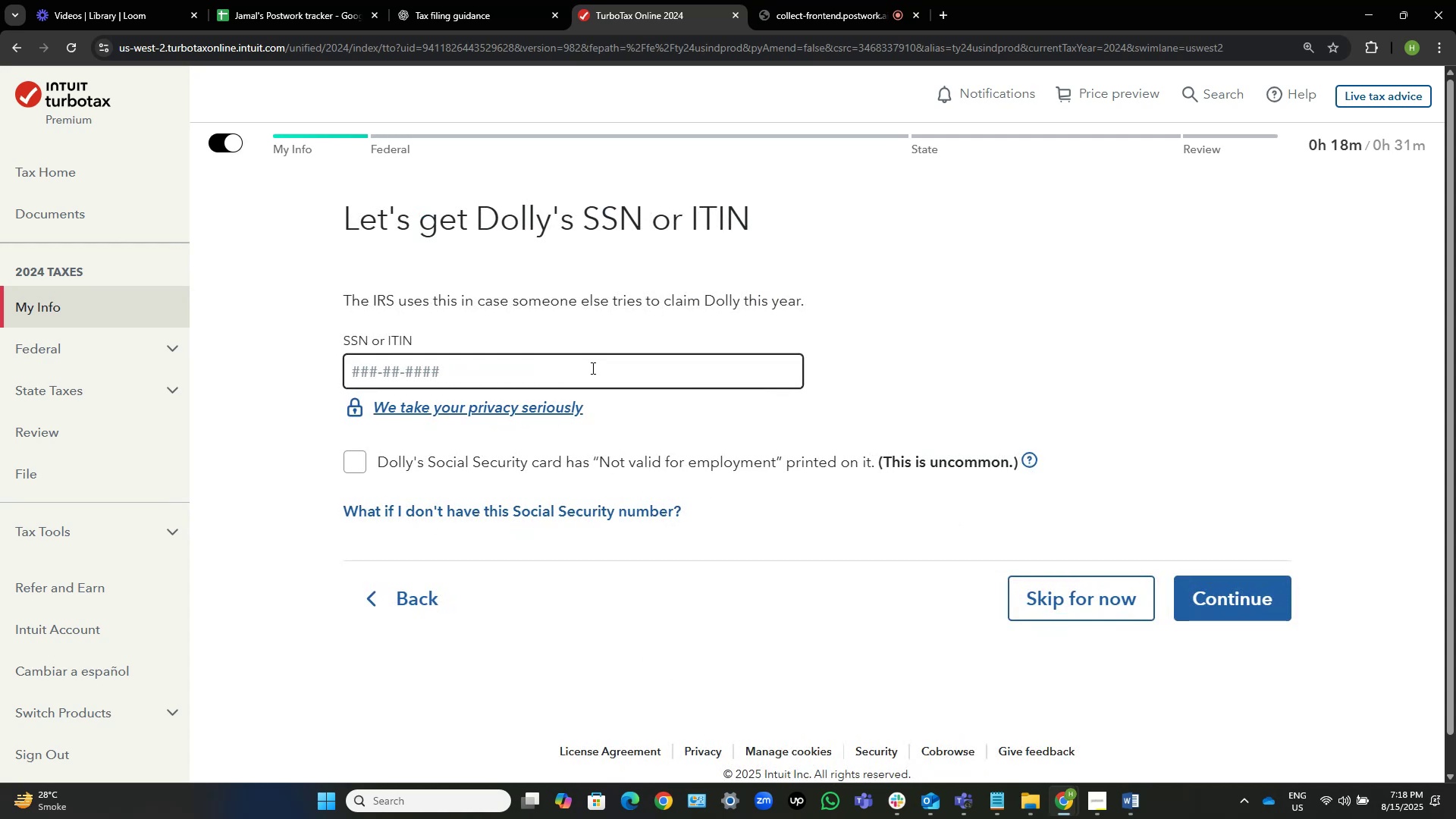 
key(Numpad7)
 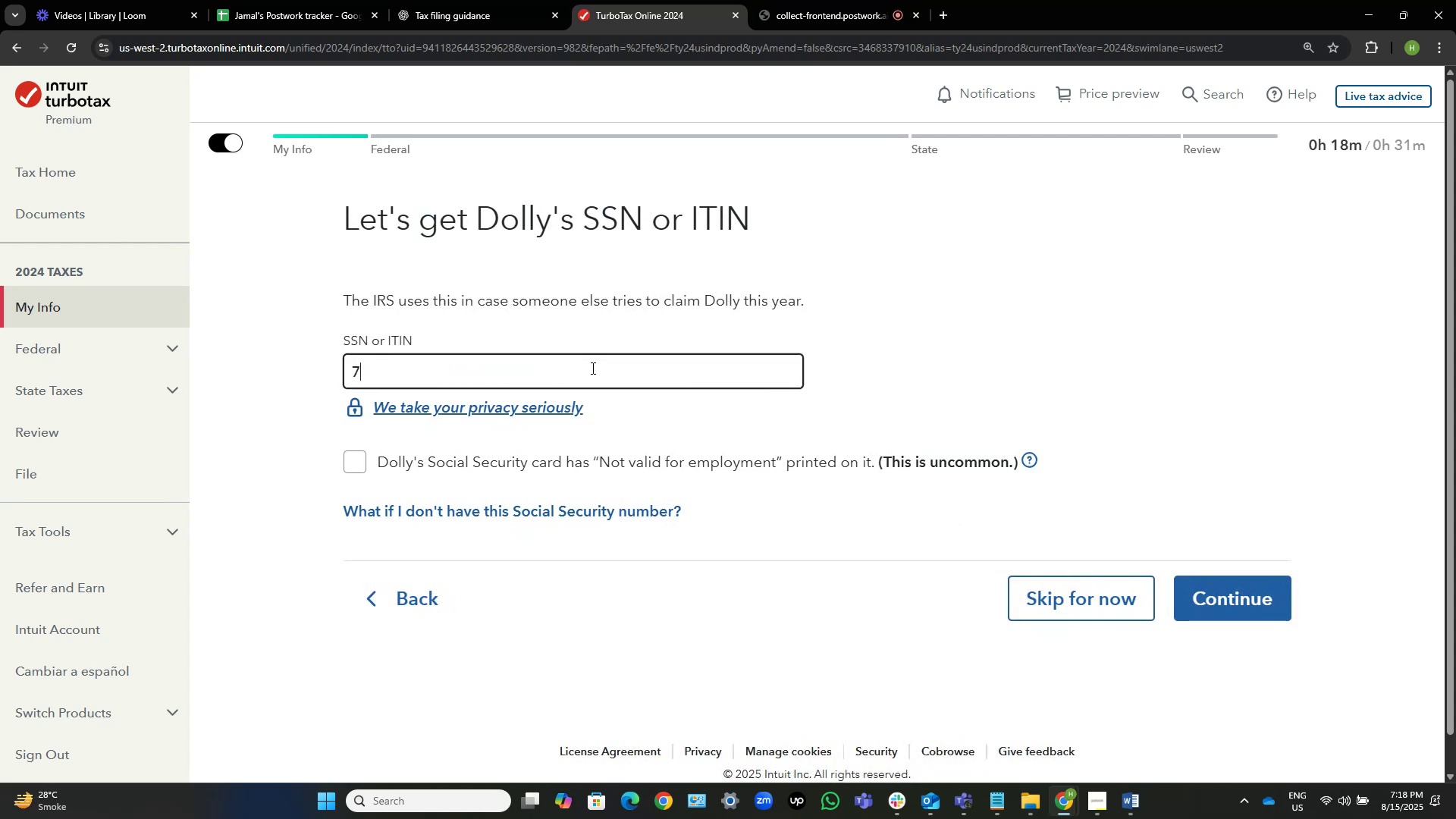 
key(Numpad1)
 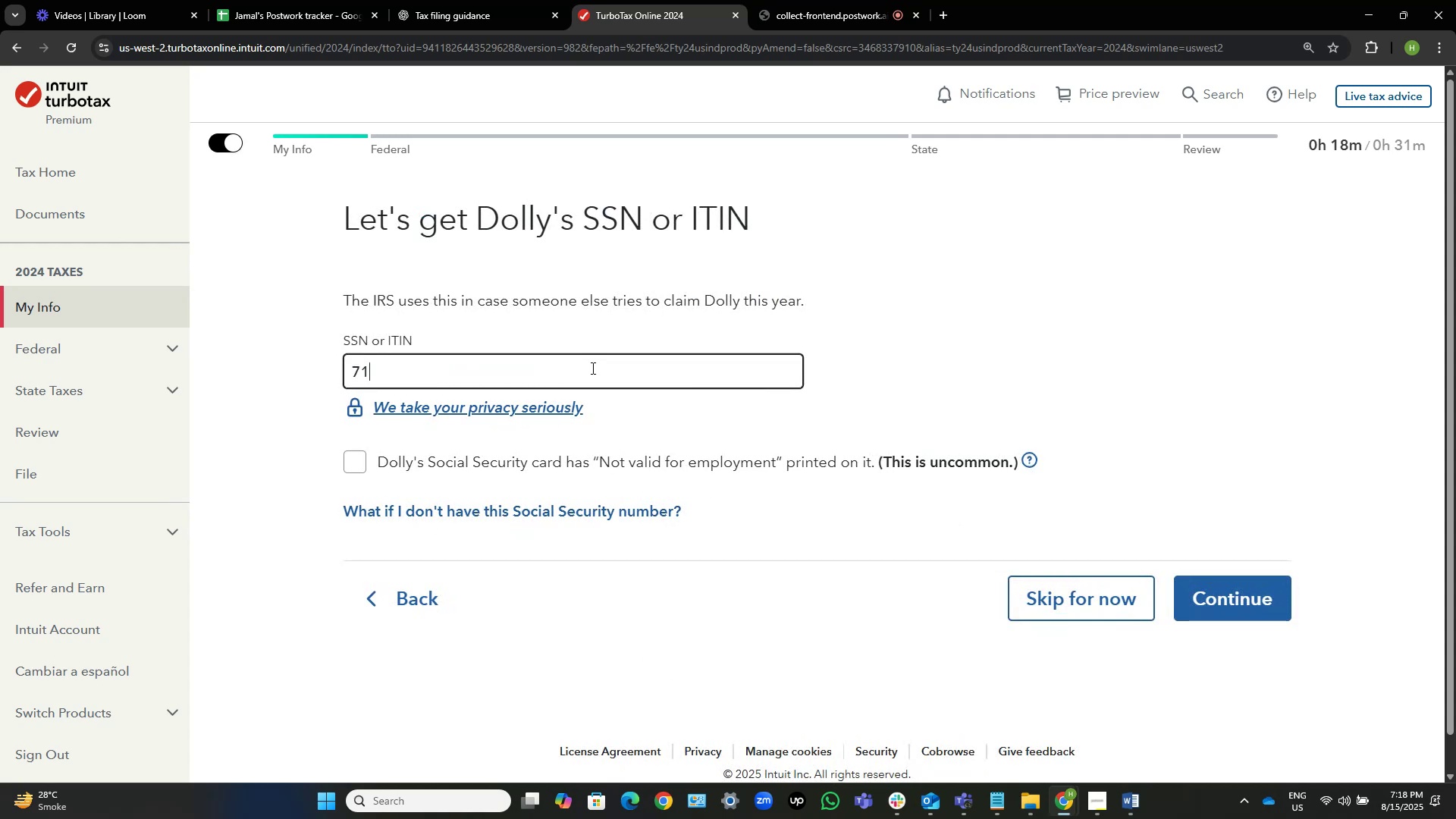 
key(Numpad5)
 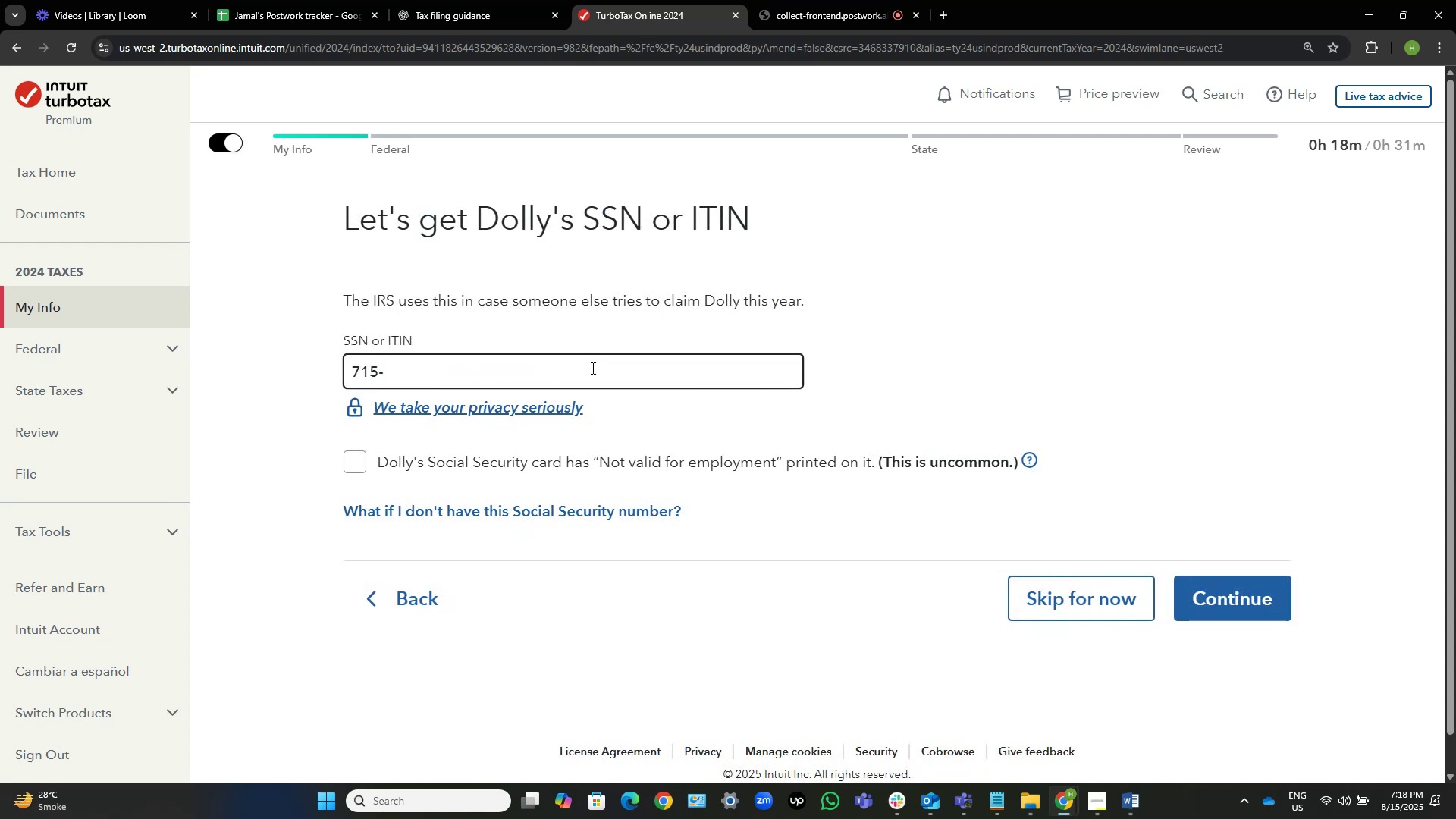 
key(Alt+CapsLock)
 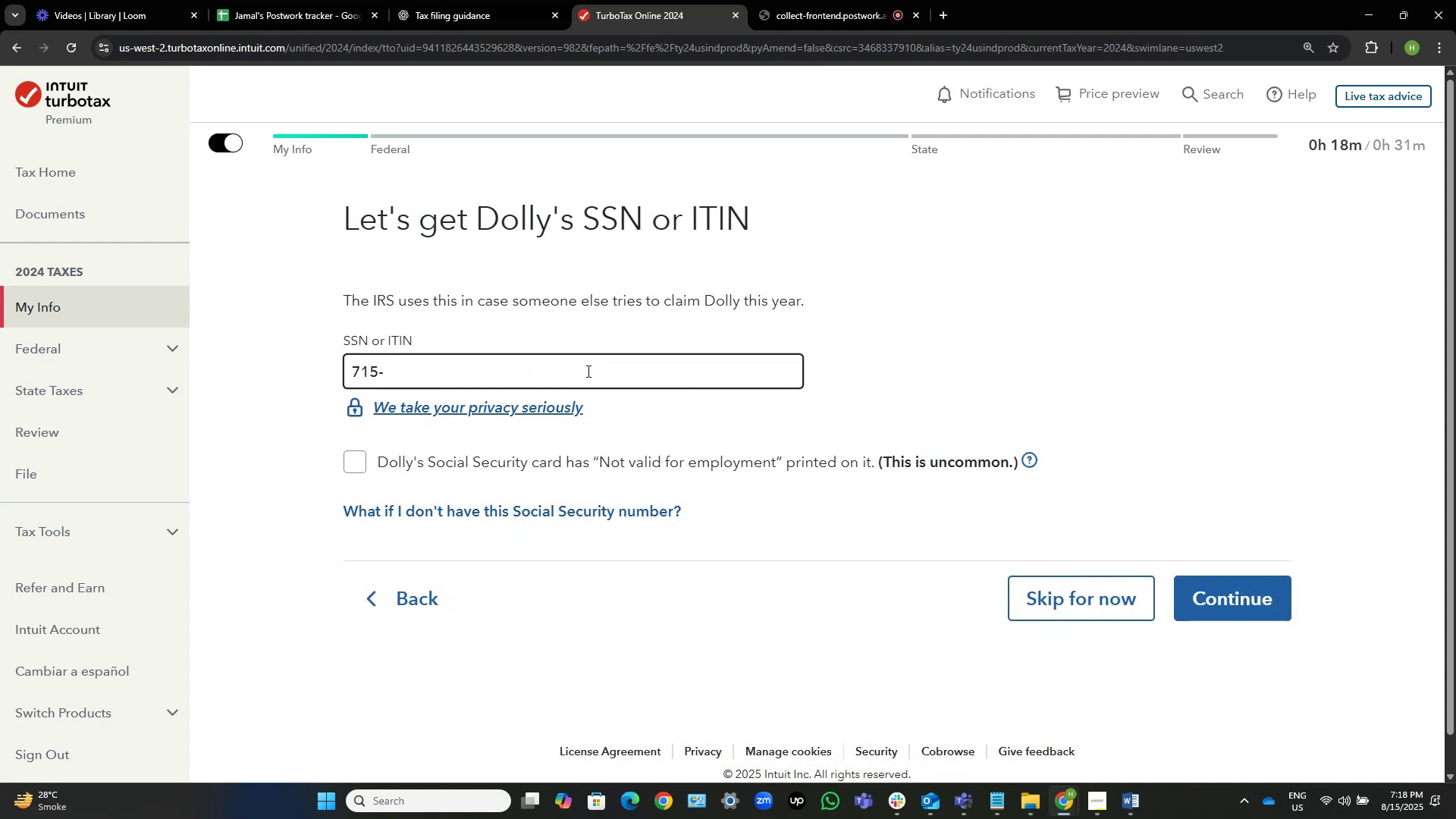 
key(CapsLock)
 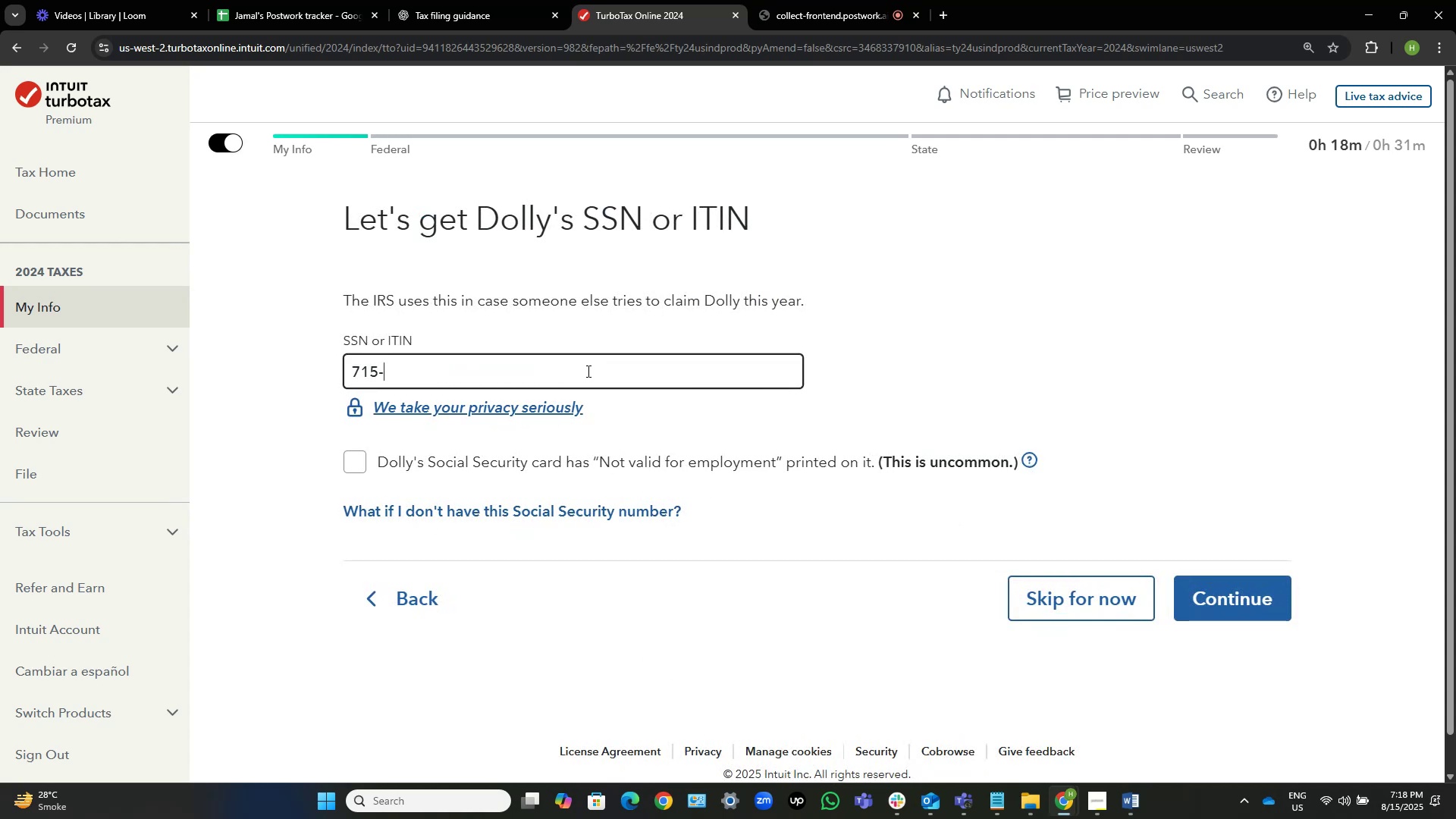 
key(Alt+Tab)
 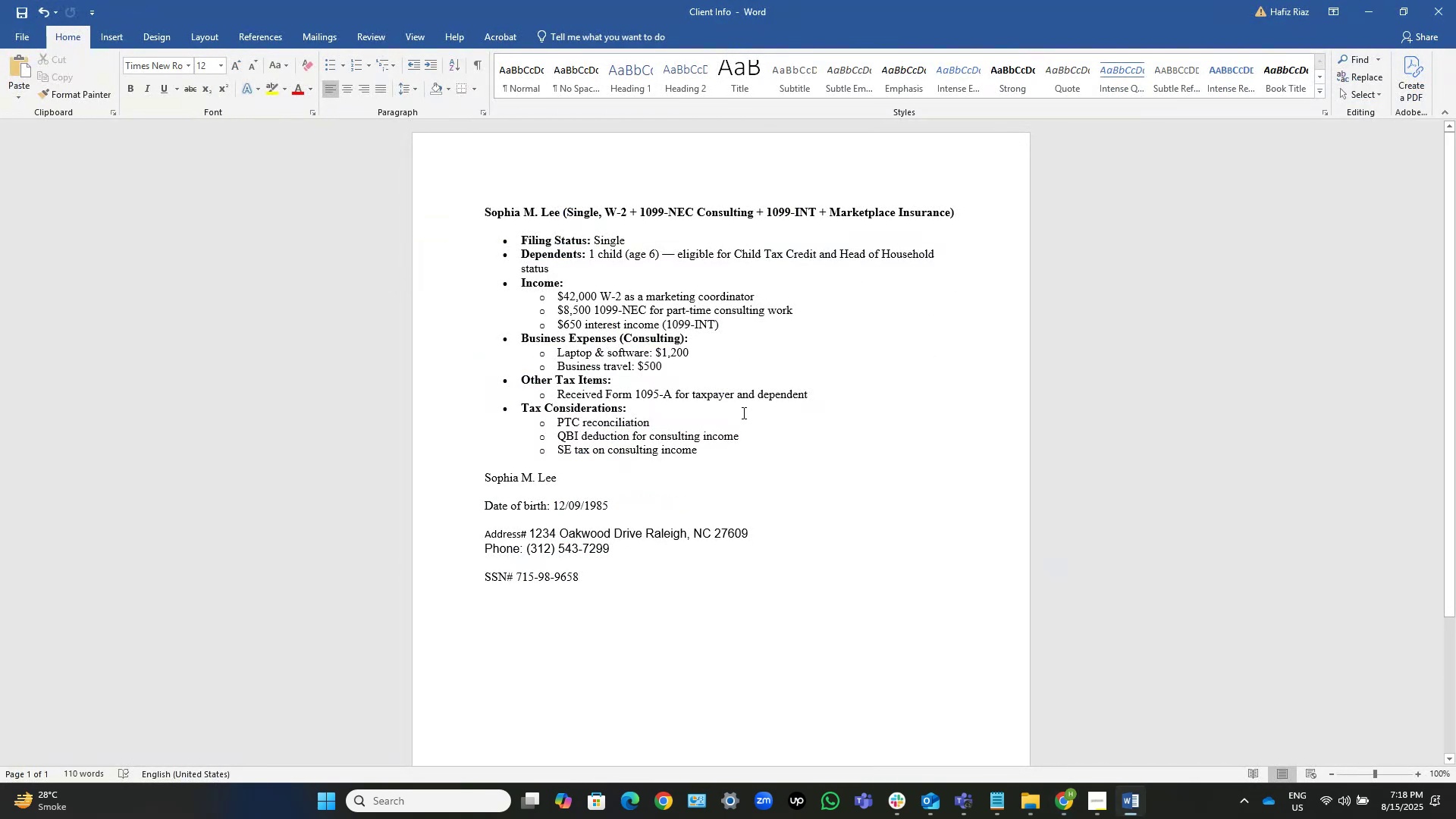 
key(NumpadEnter)
type(Doly)
 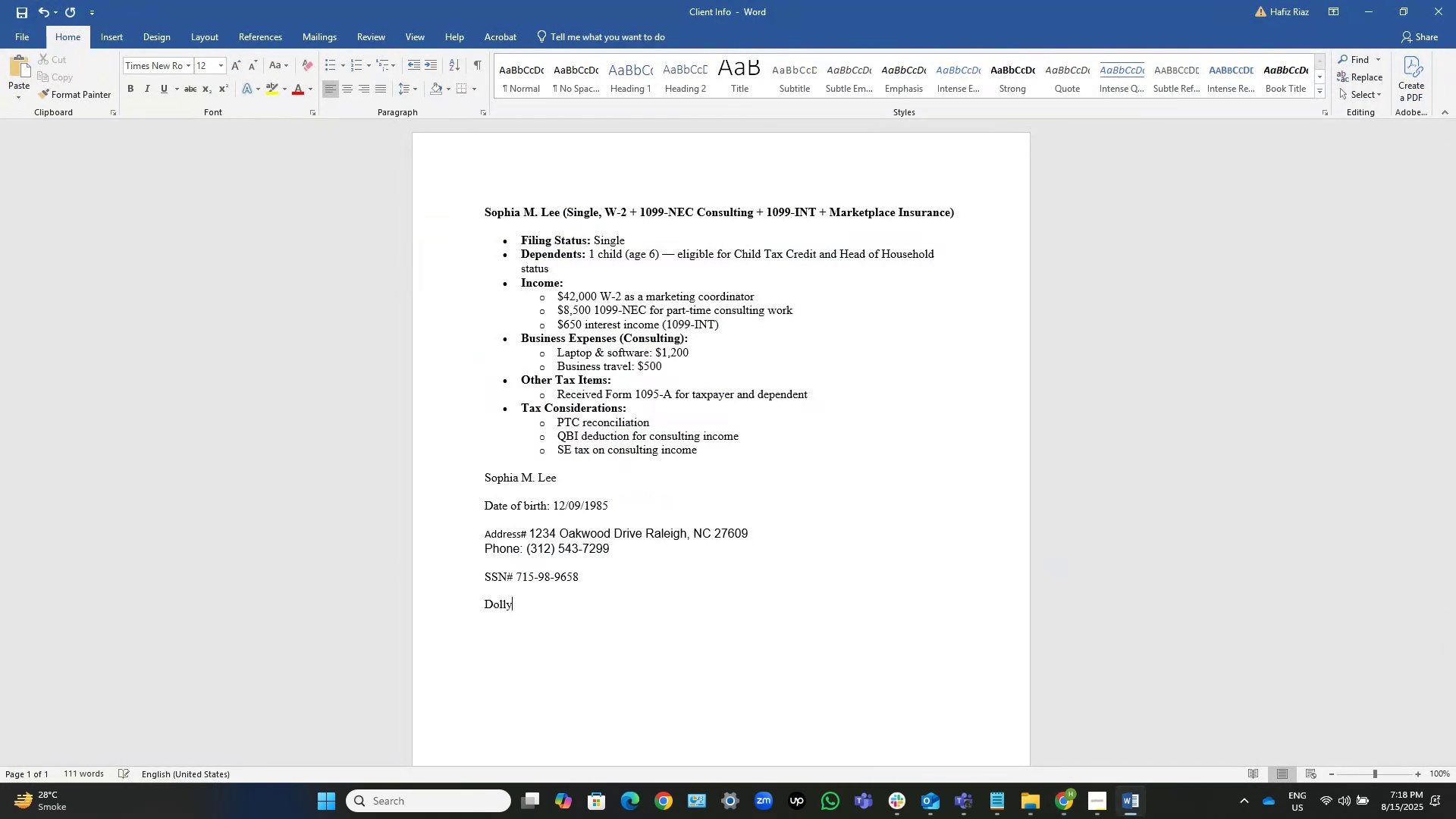 
 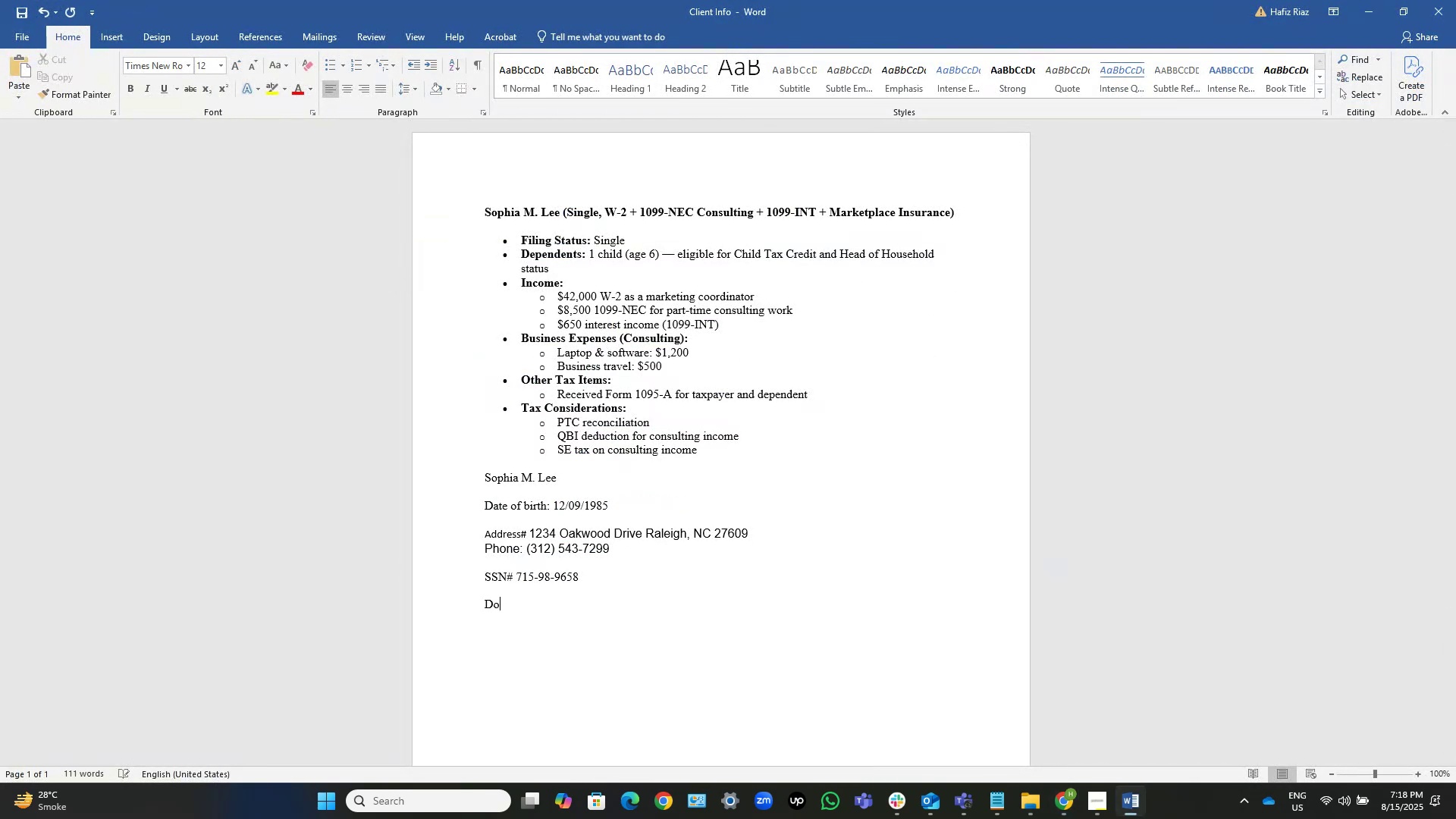 
hold_key(key=L, duration=0.3)
 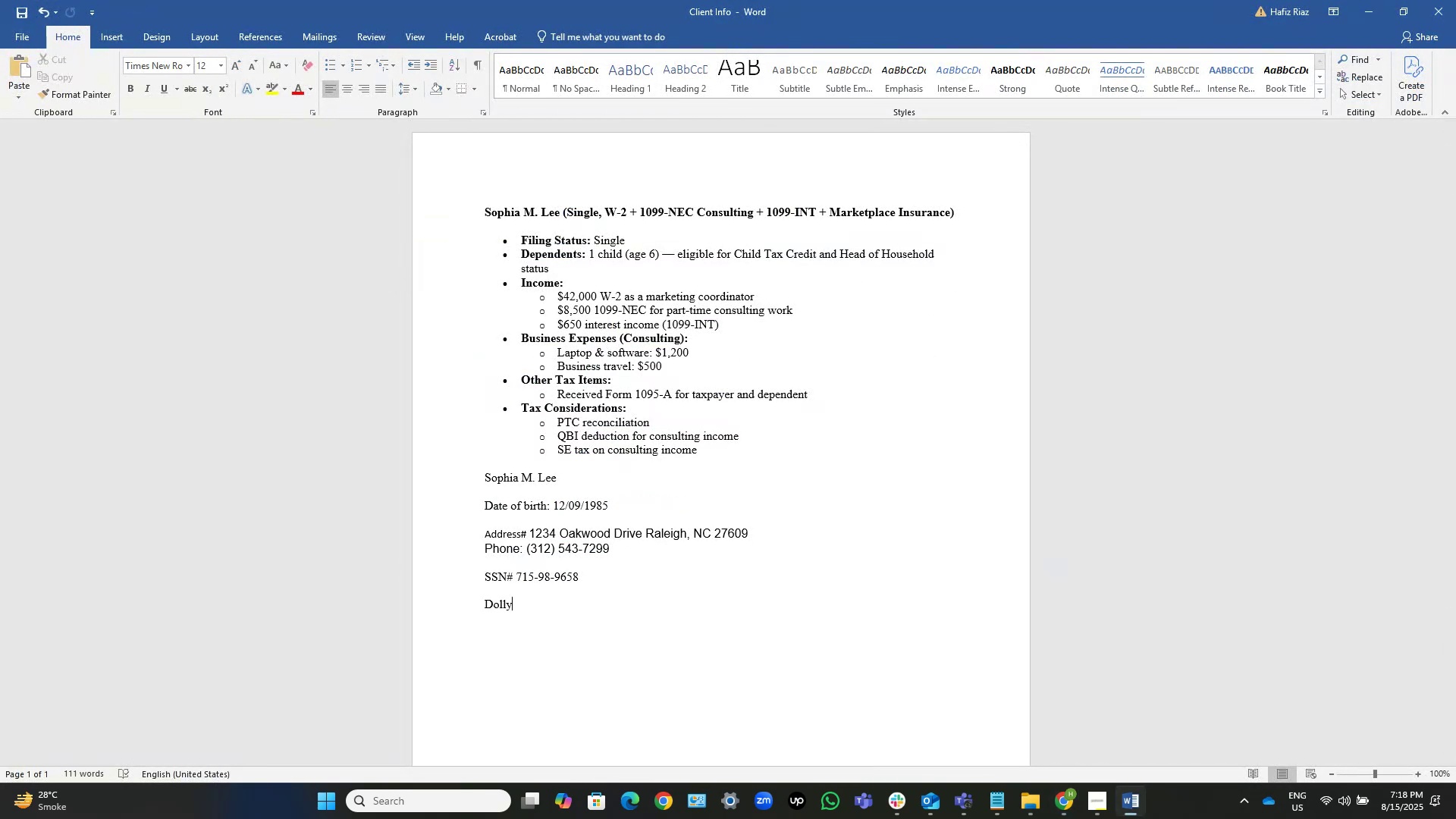 
key(ArrowUp)
 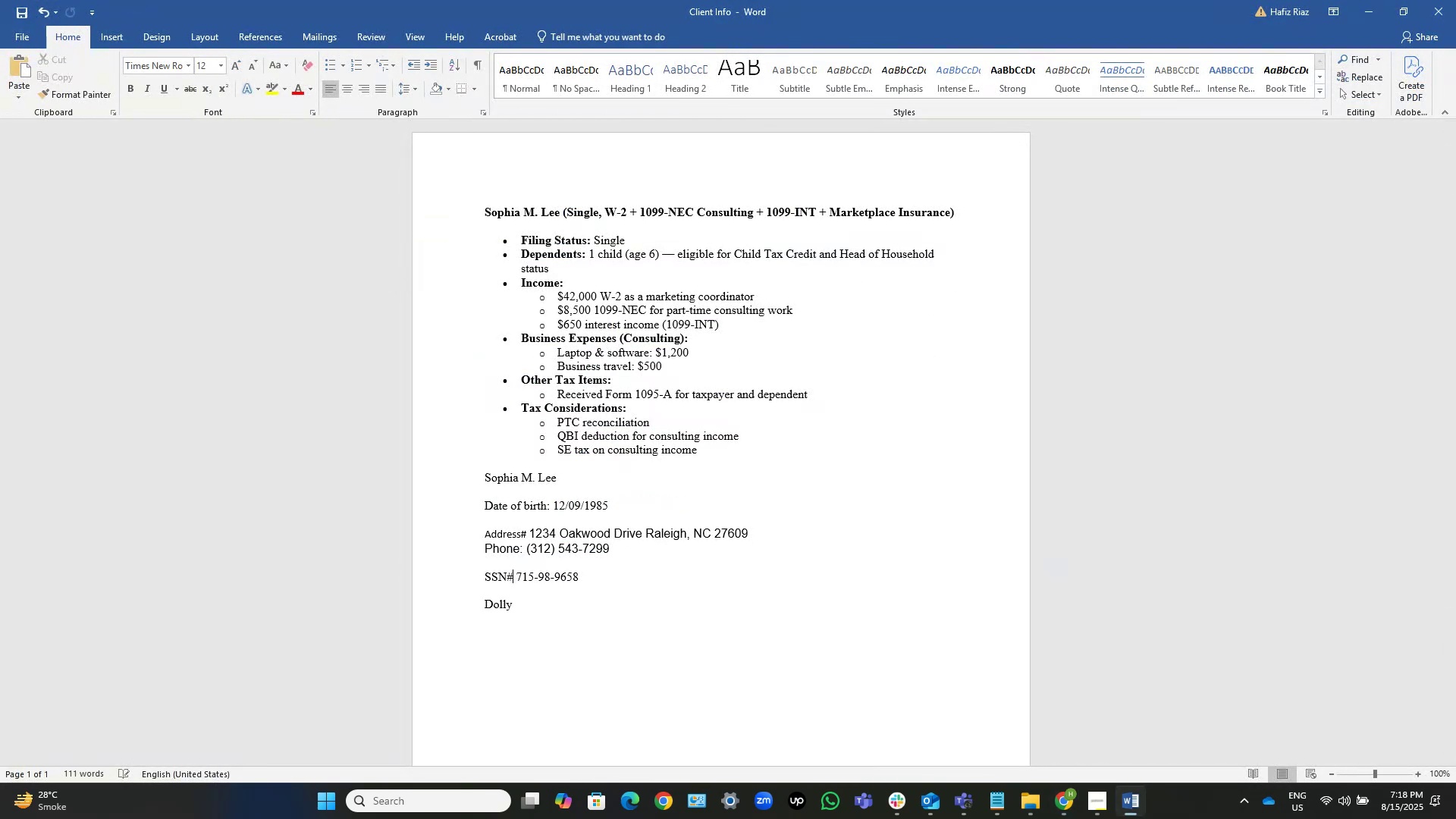 
key(End)
 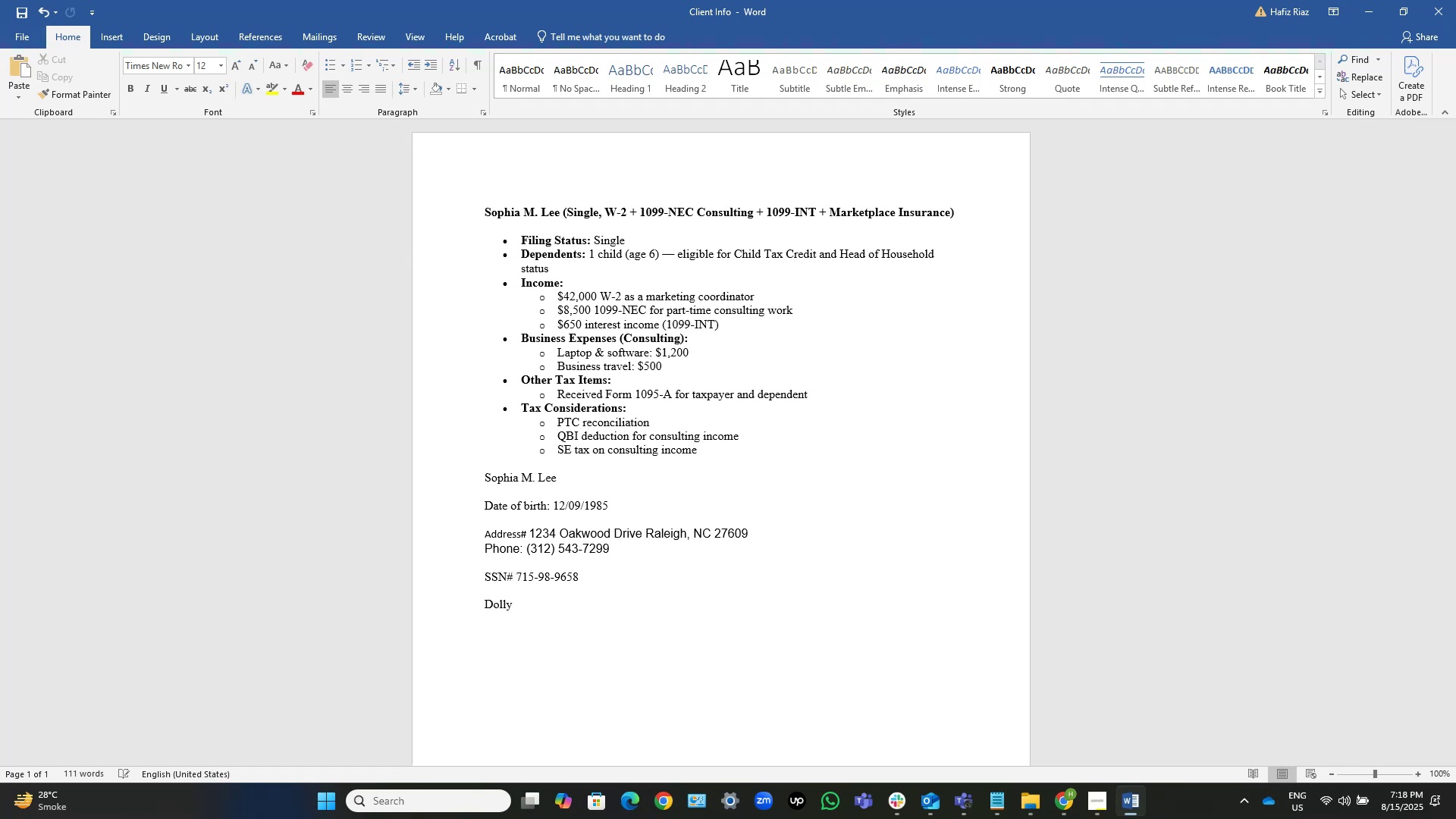 
key(Control+Shift+ArrowLeft)
 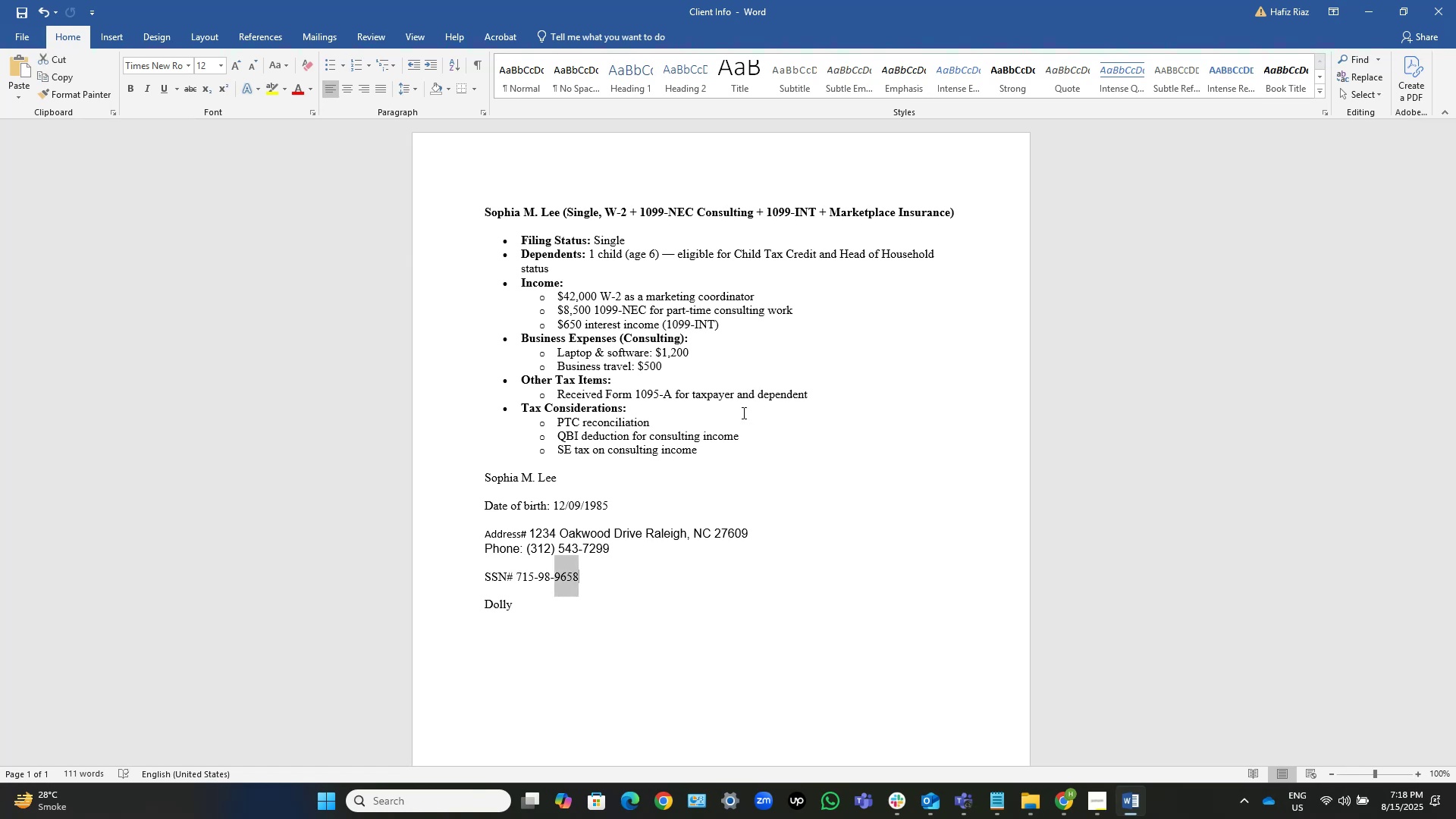 
key(Control+Shift+ArrowLeft)
 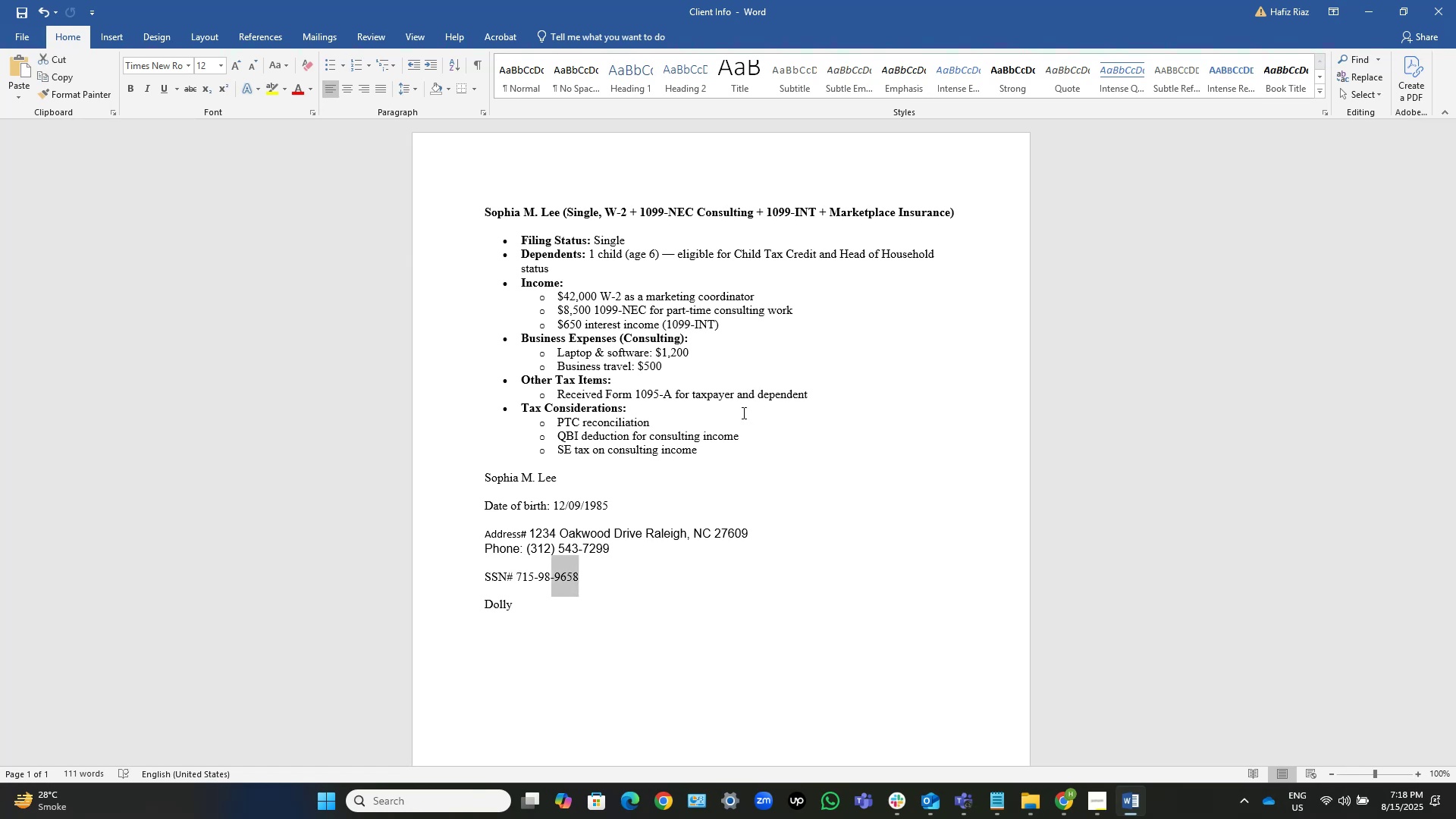 
key(Control+Shift+ArrowLeft)
 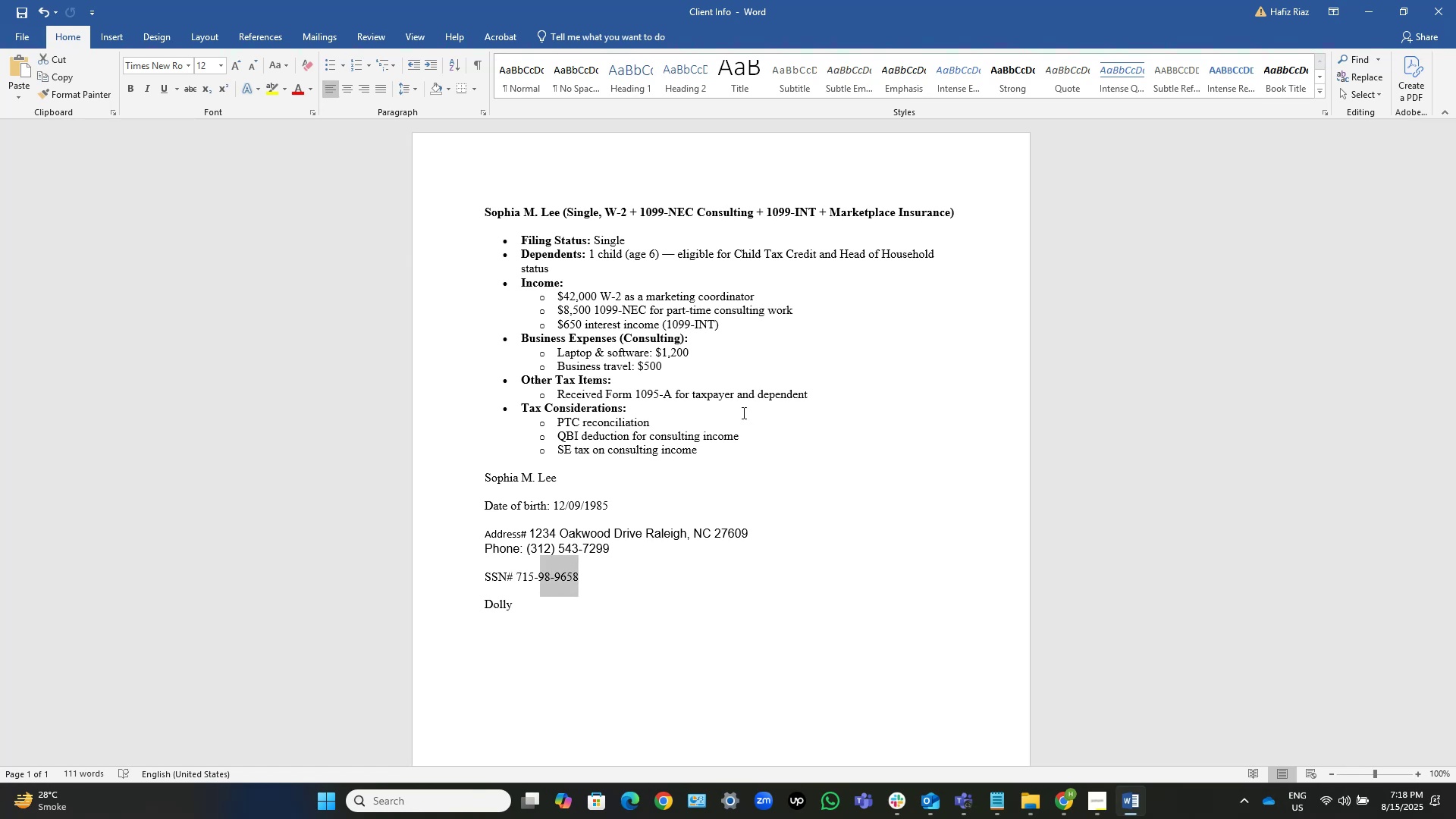 
key(Control+Shift+ArrowLeft)
 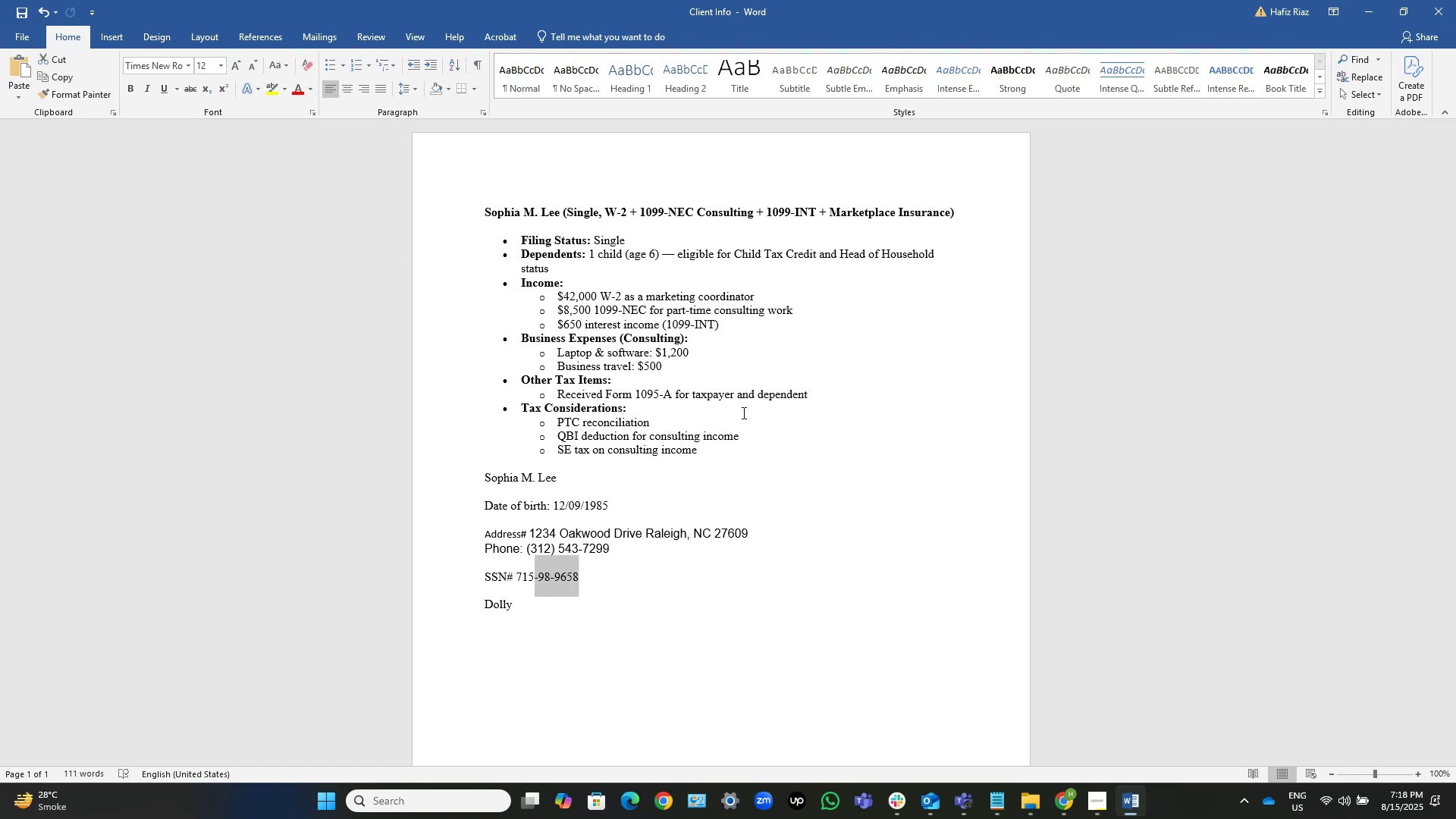 
key(Control+Shift+ArrowLeft)
 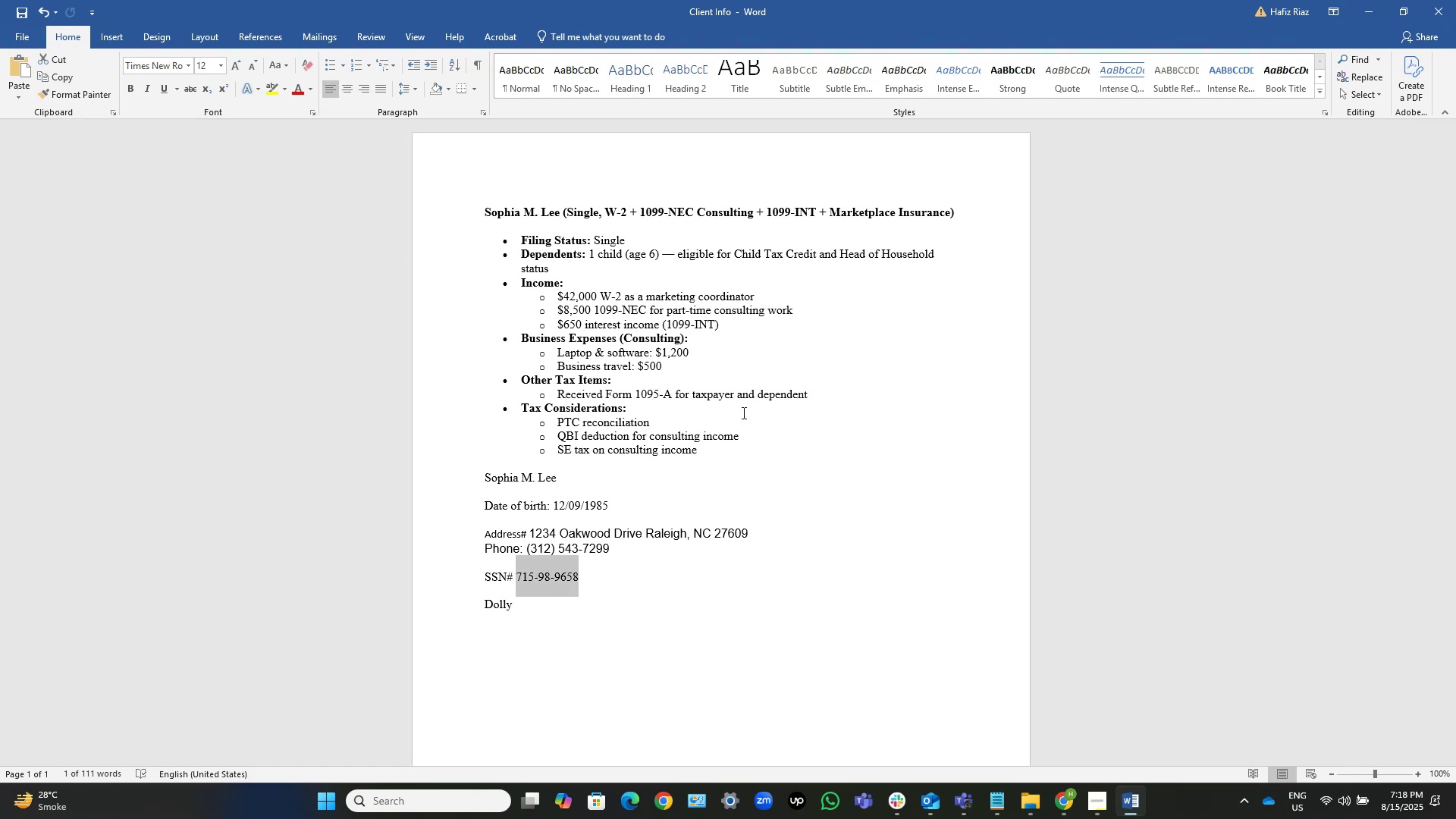 
key(Control+Shift+ArrowLeft)
 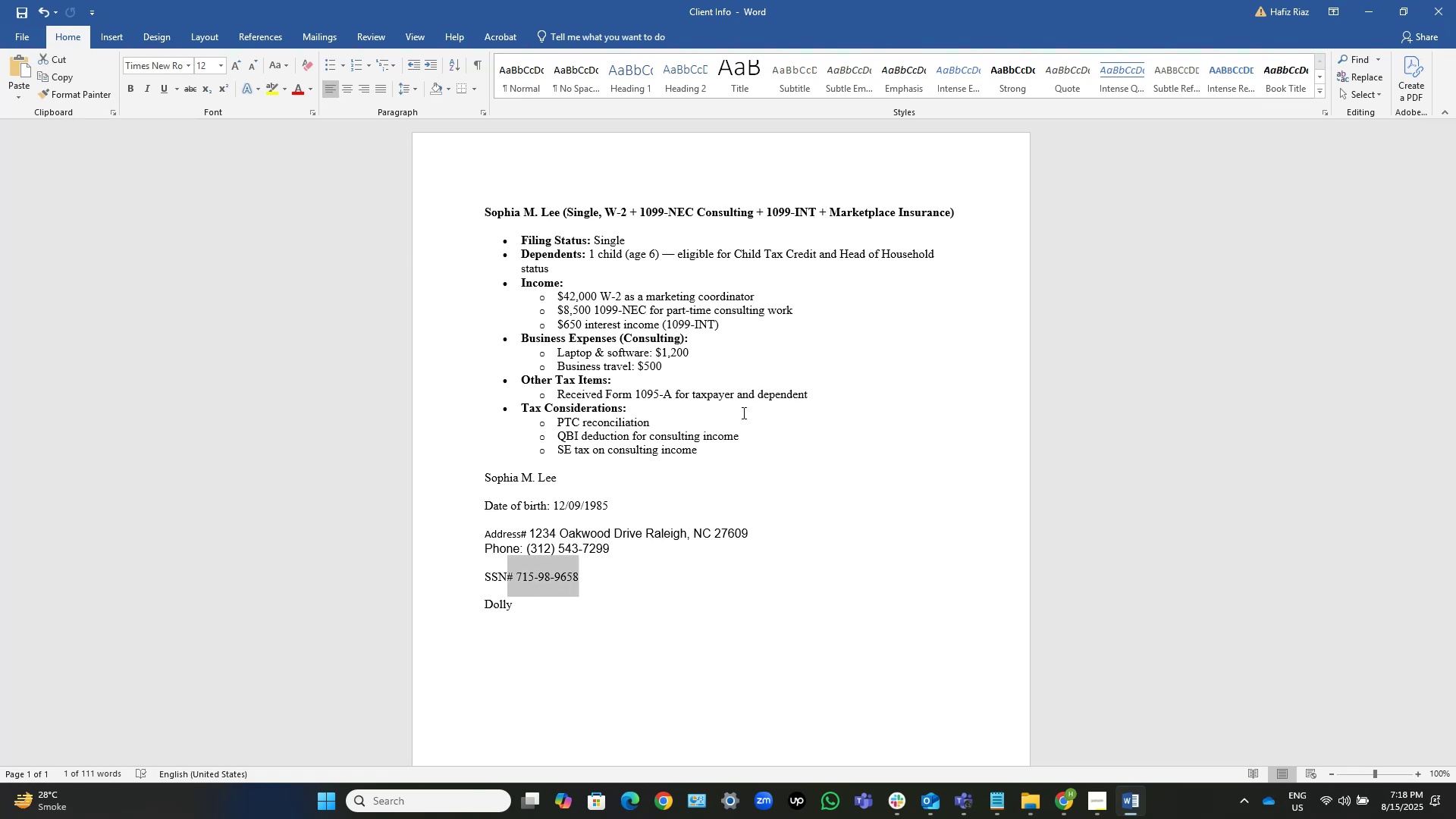 
key(Control+Shift+ArrowLeft)
 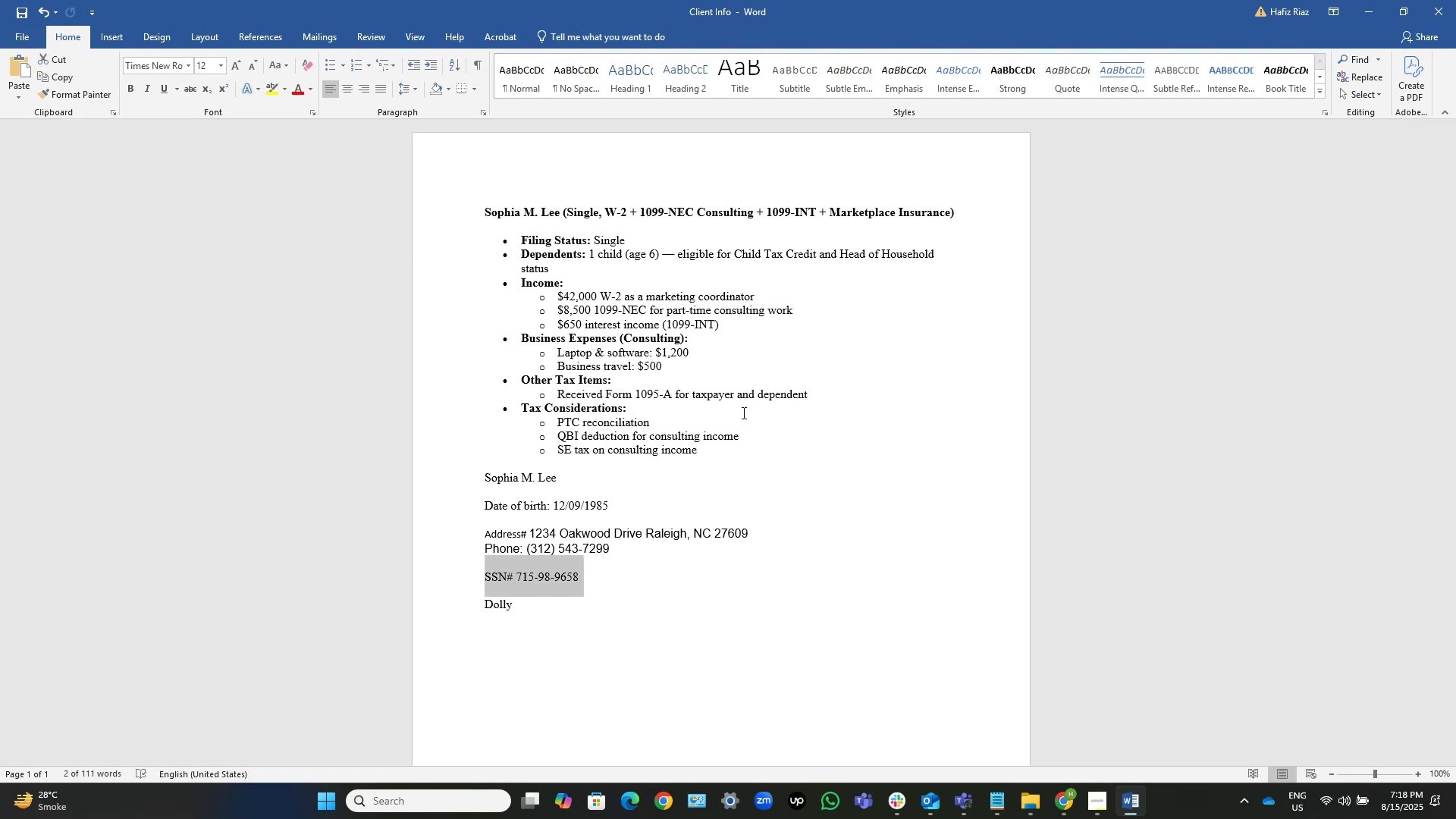 
key(Control+C)
 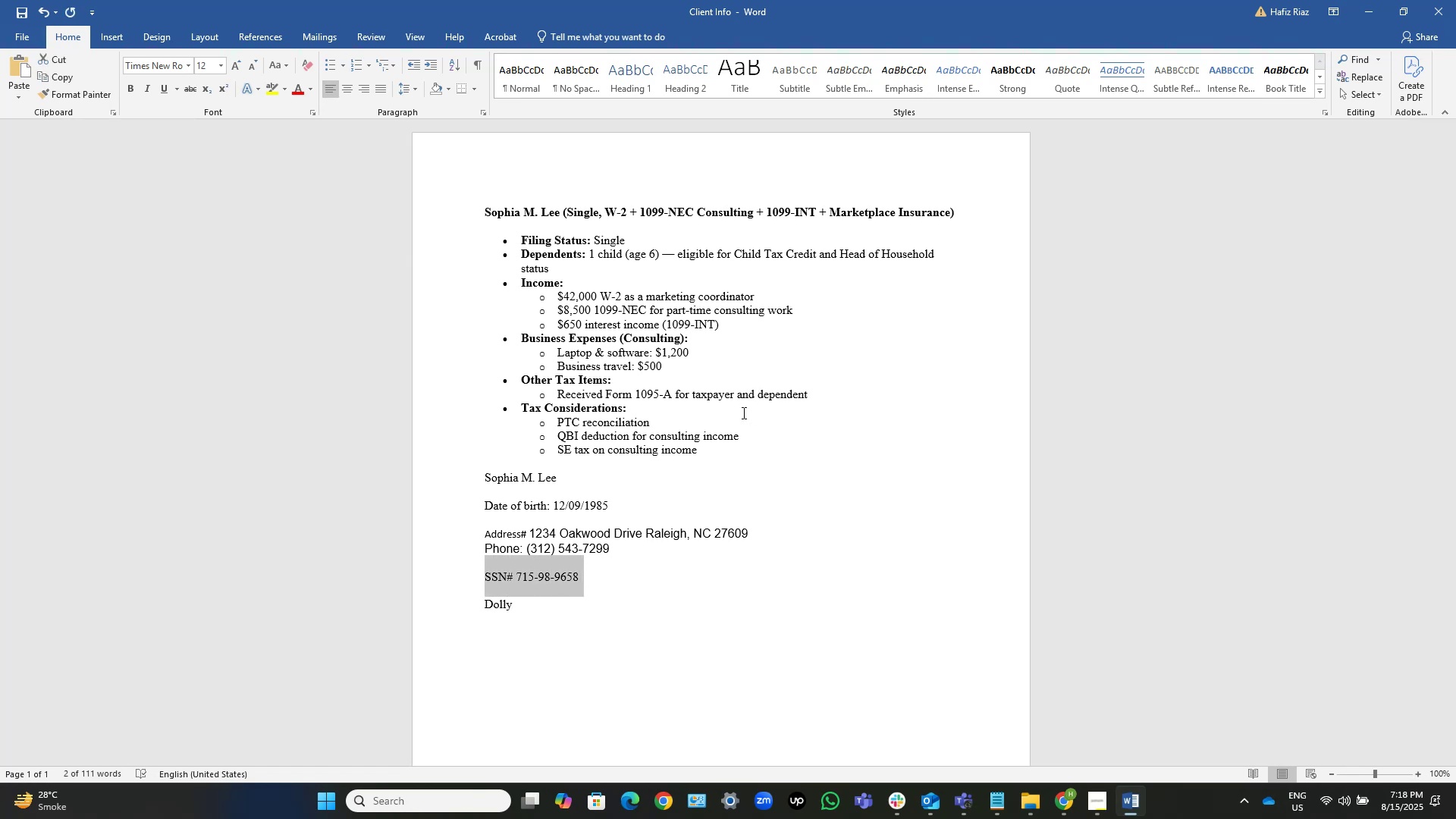 
key(ArrowDown)
 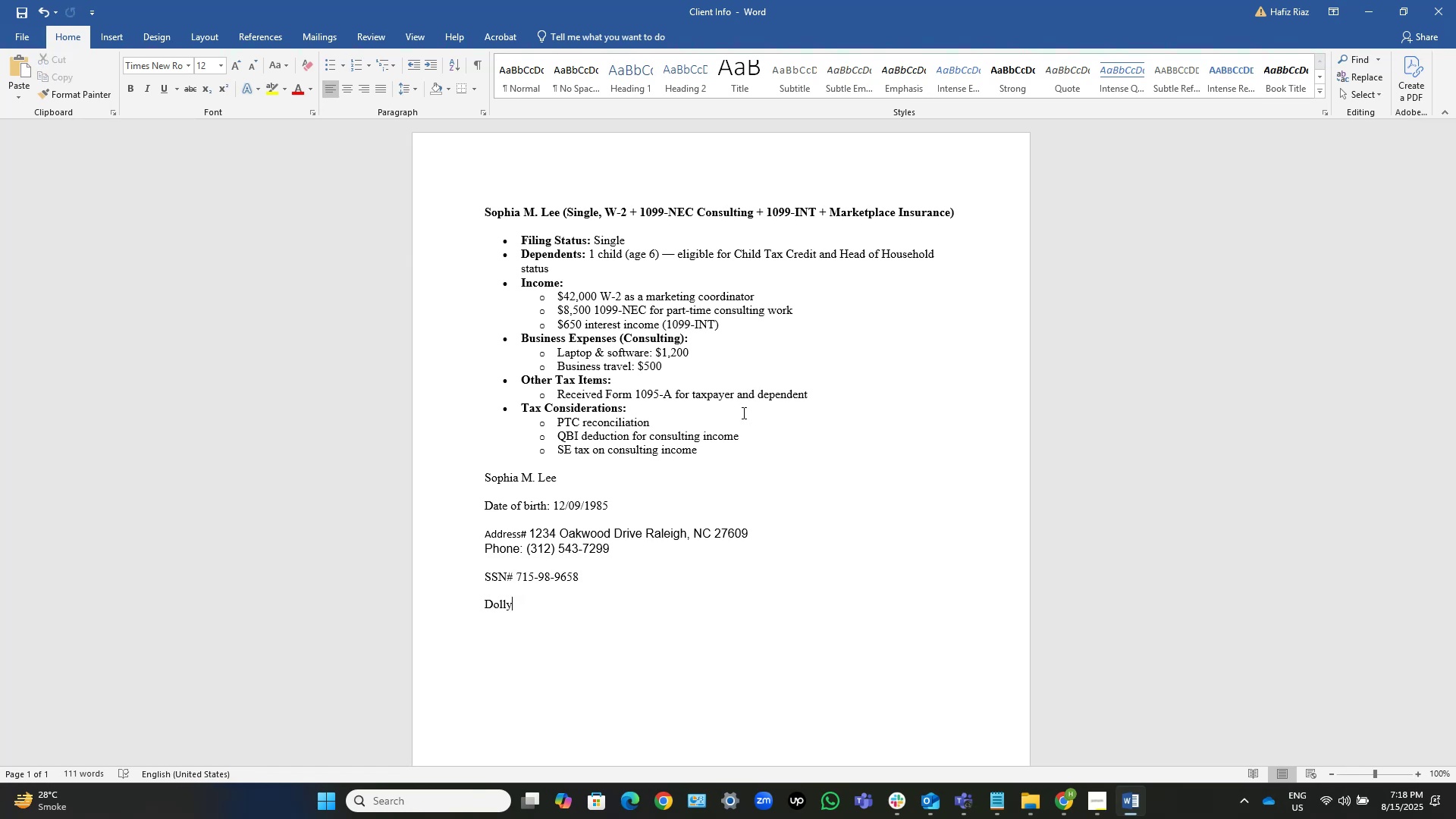 
key(NumpadEnter)
 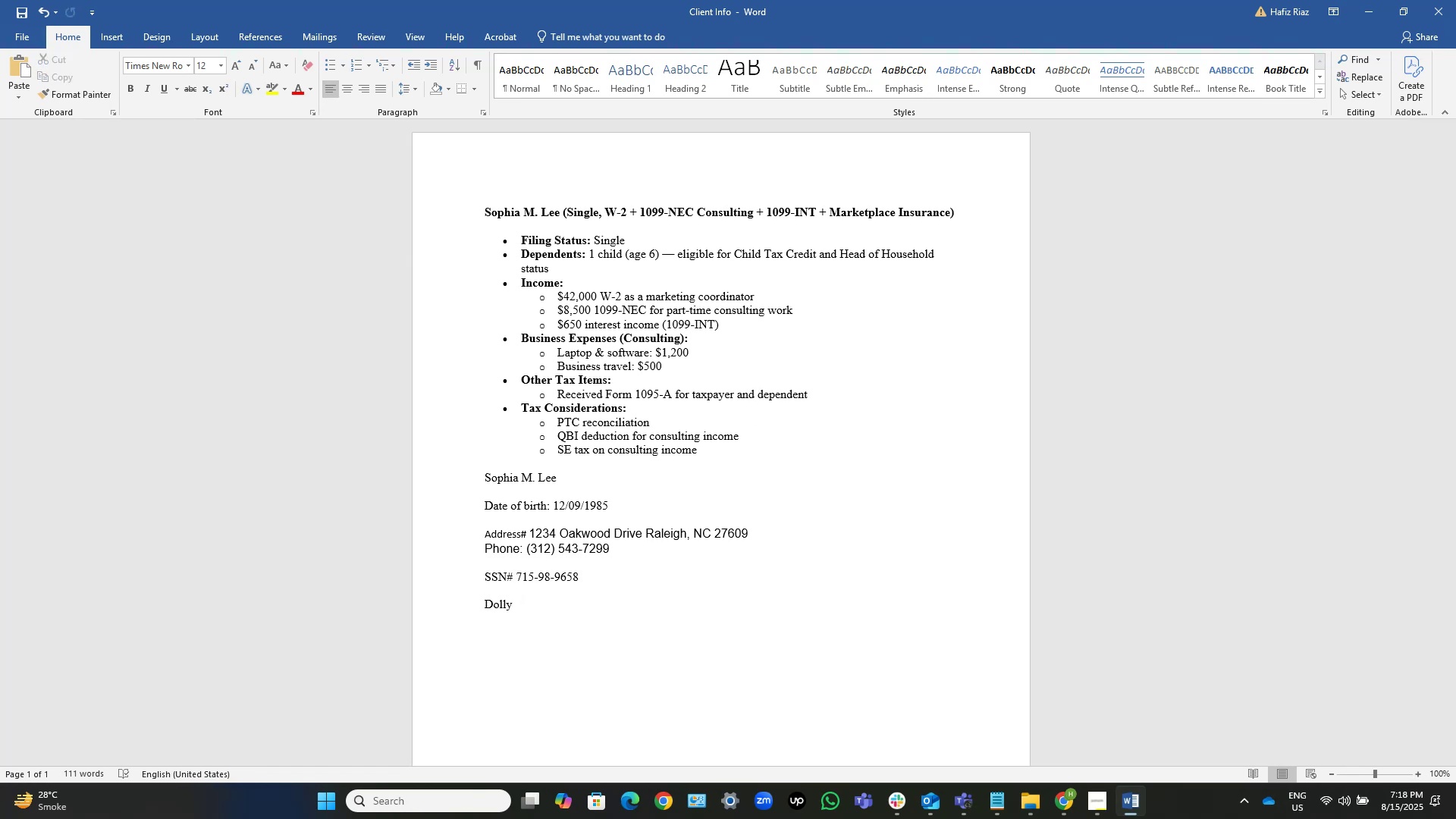 
key(Control+ControlLeft)
 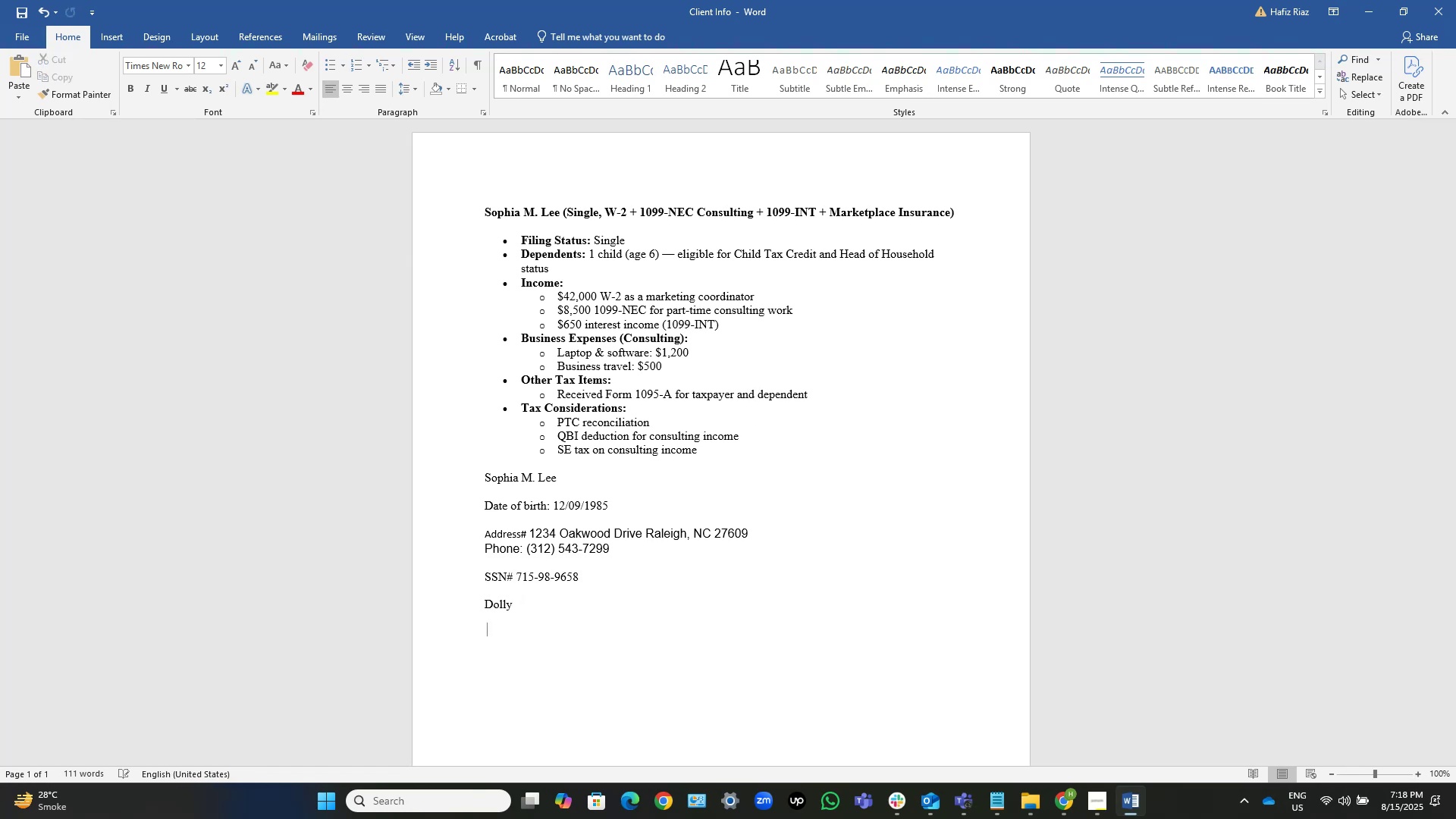 
key(Control+V)
 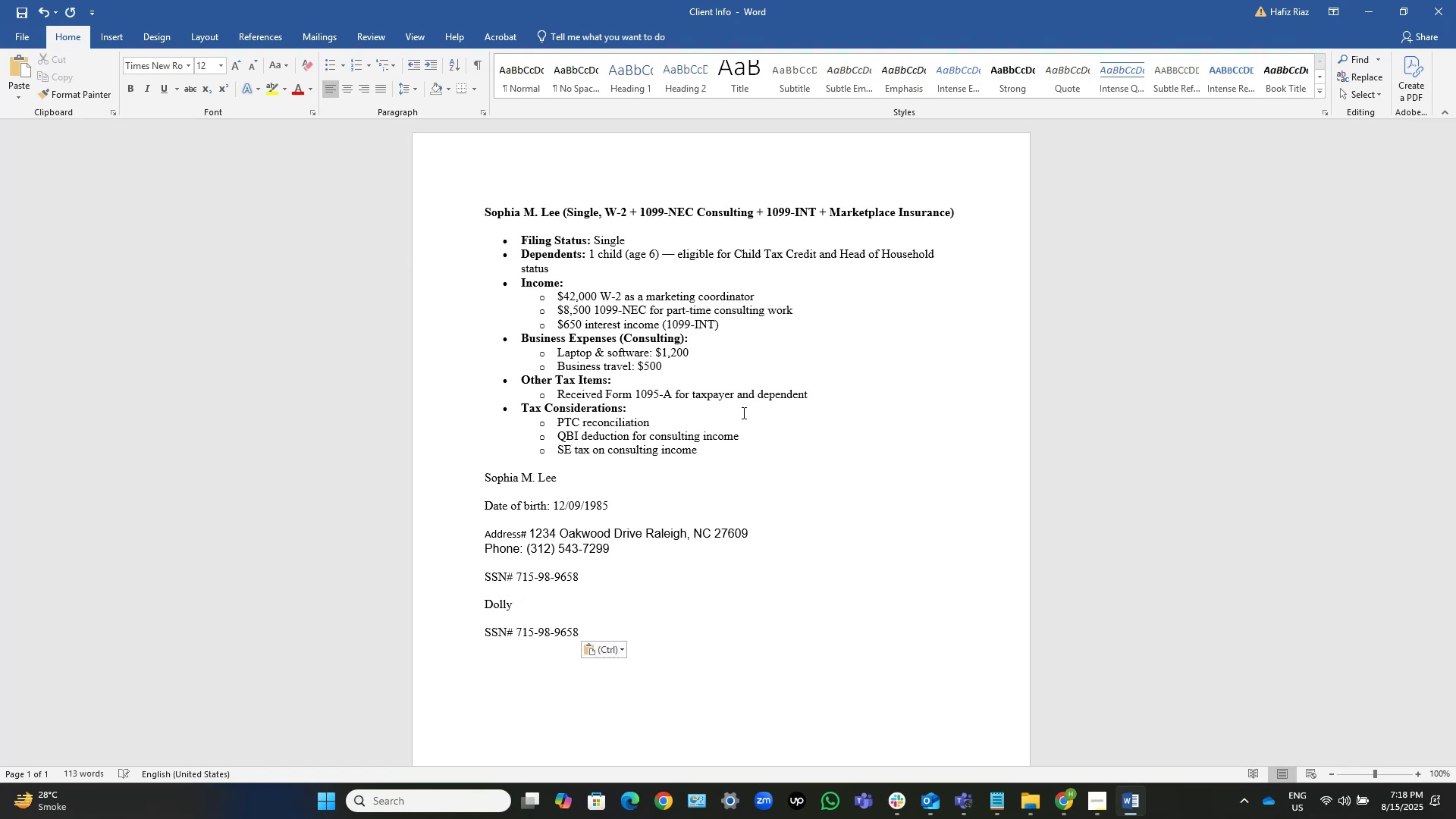 
key(ArrowLeft)
 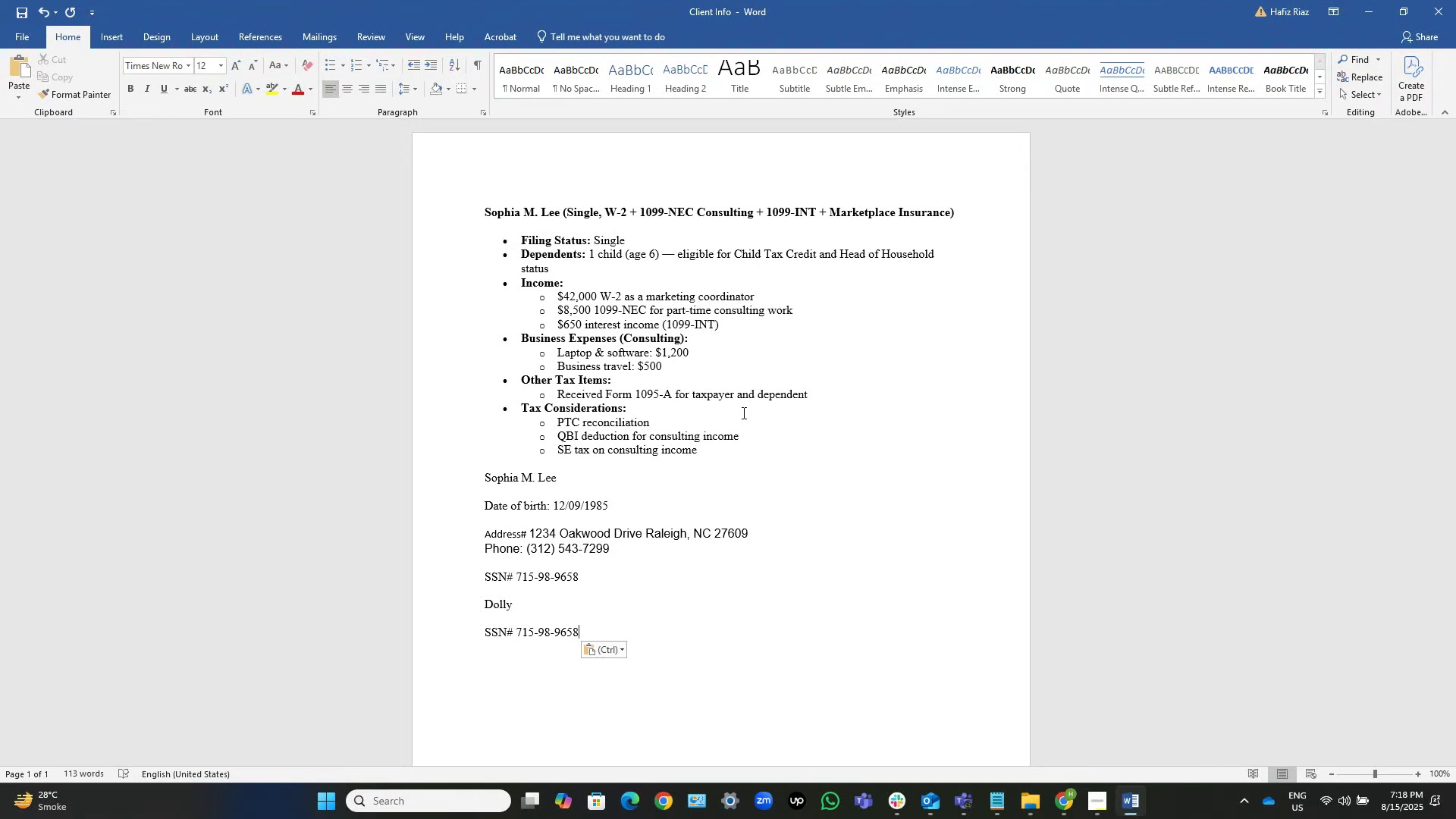 
key(Backspace)
 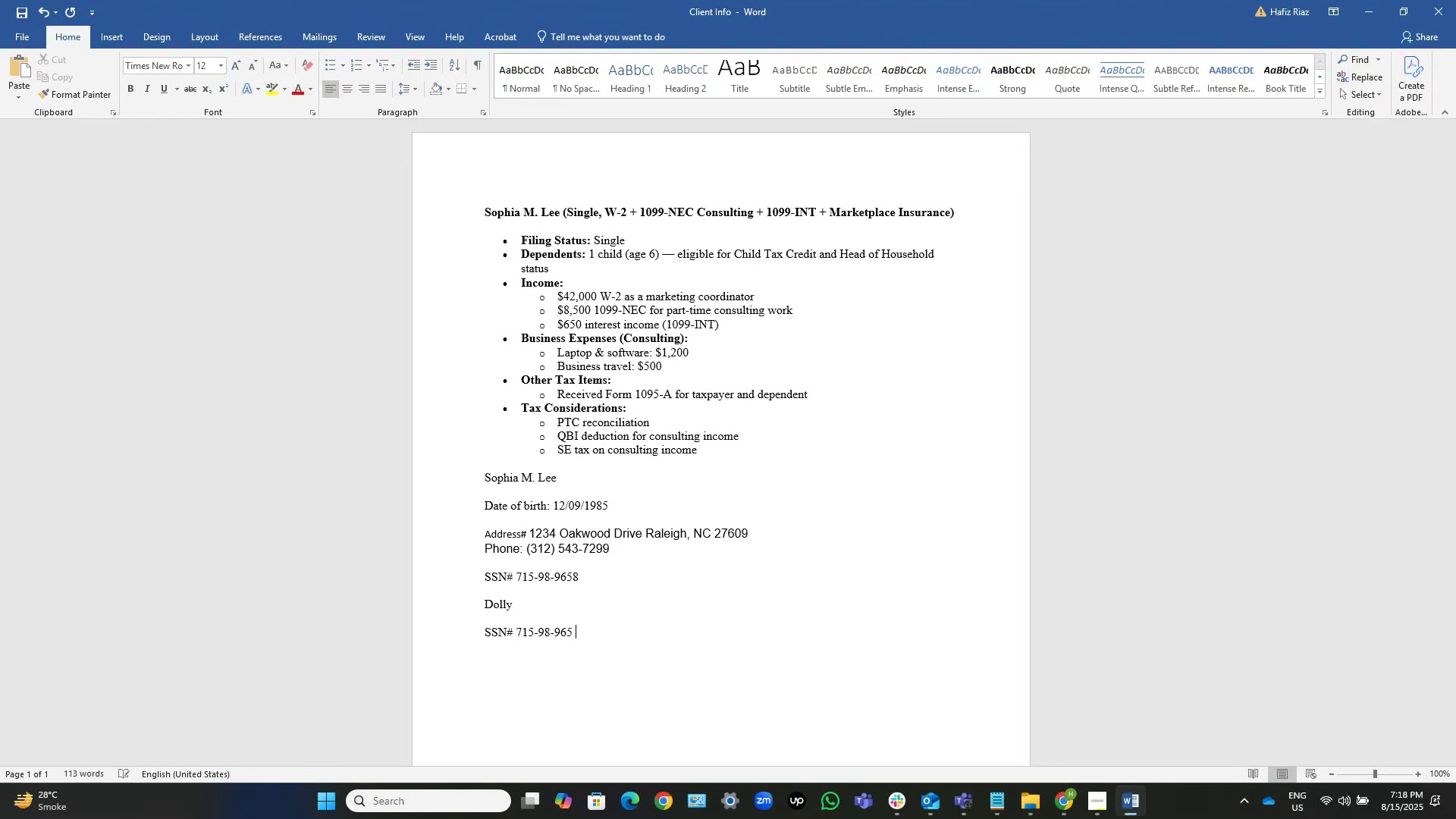 
key(Numpad9)
 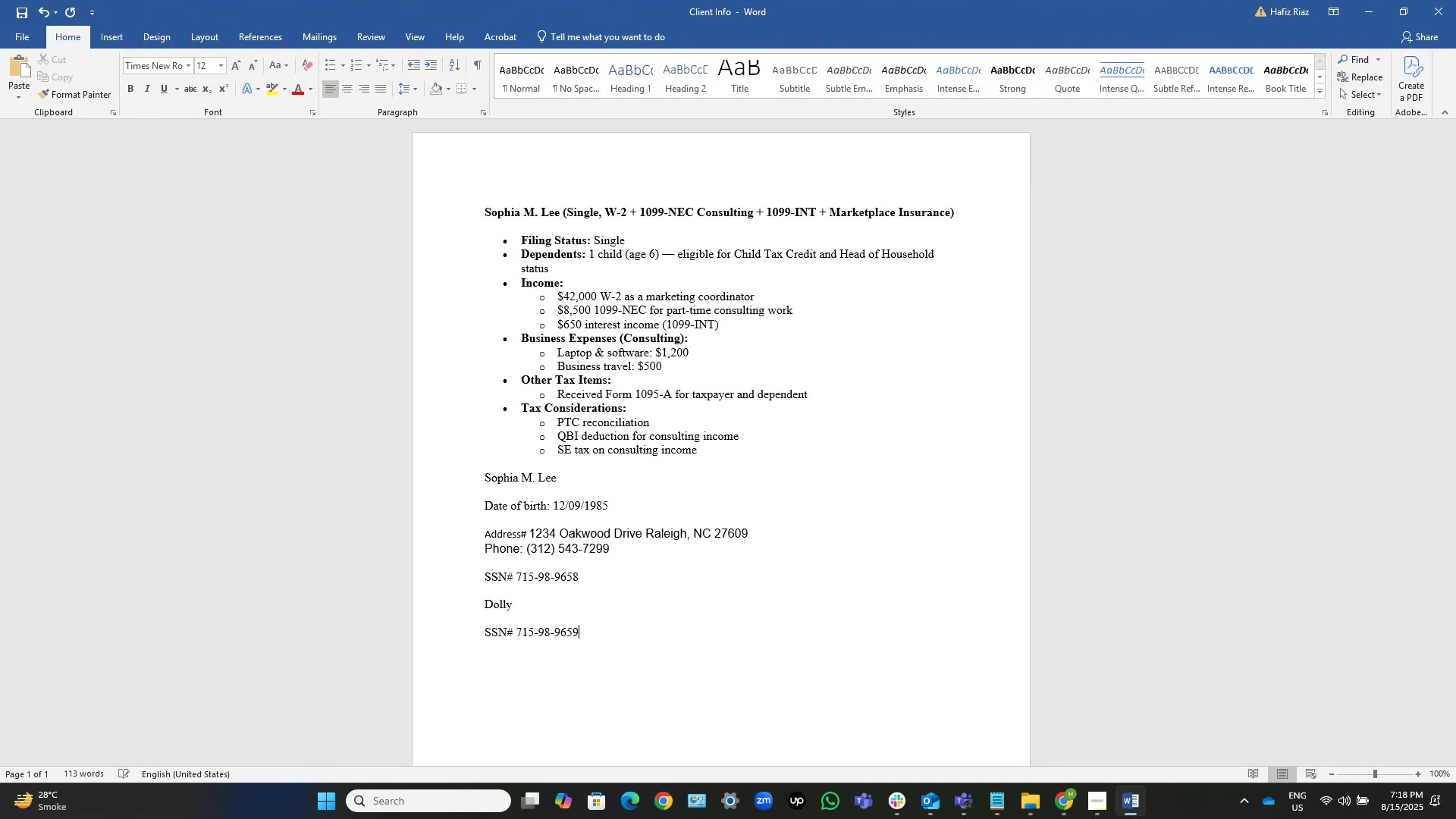 
key(Control+Shift+ArrowLeft)
 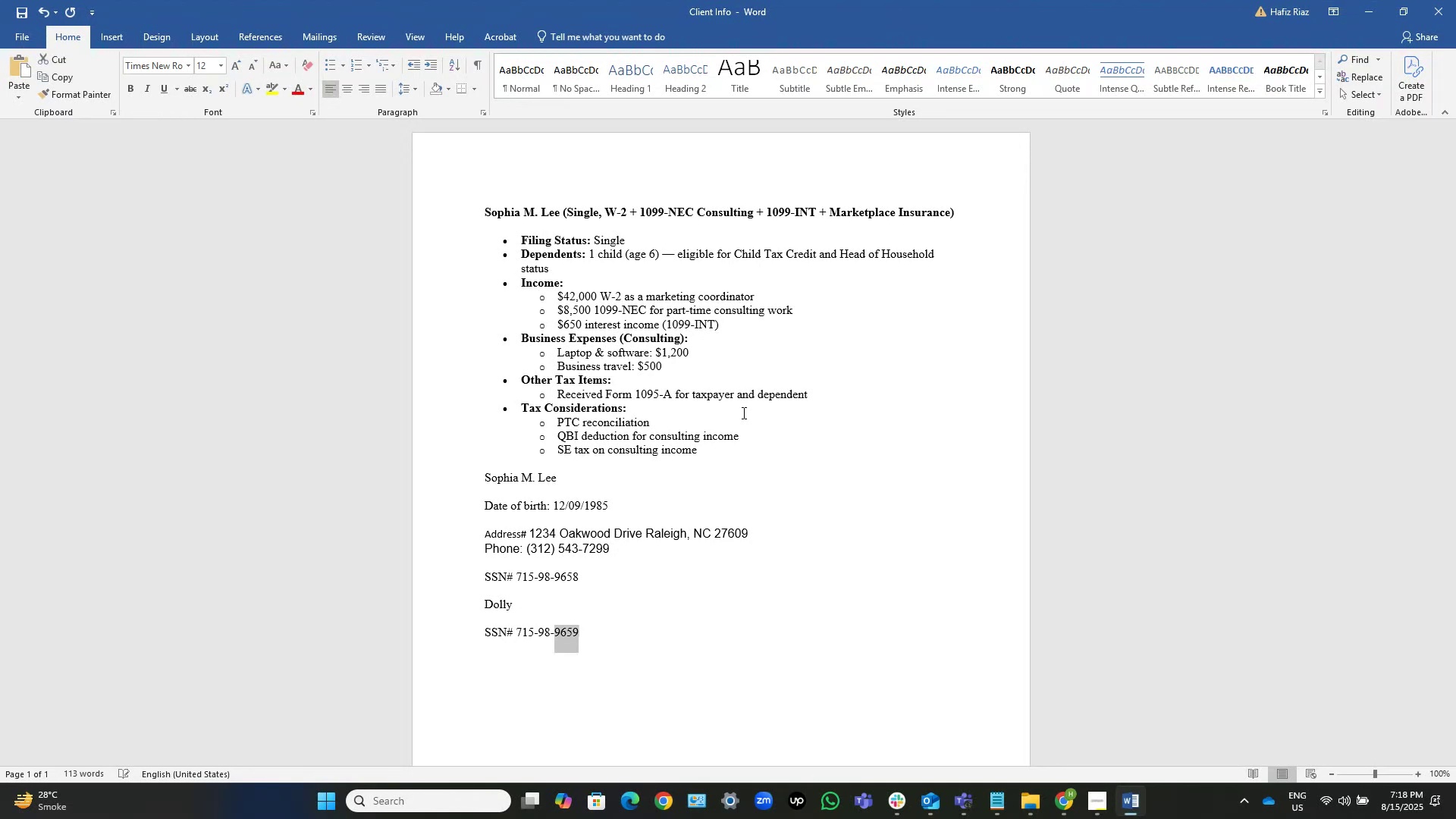 
key(Control+Shift+ArrowLeft)
 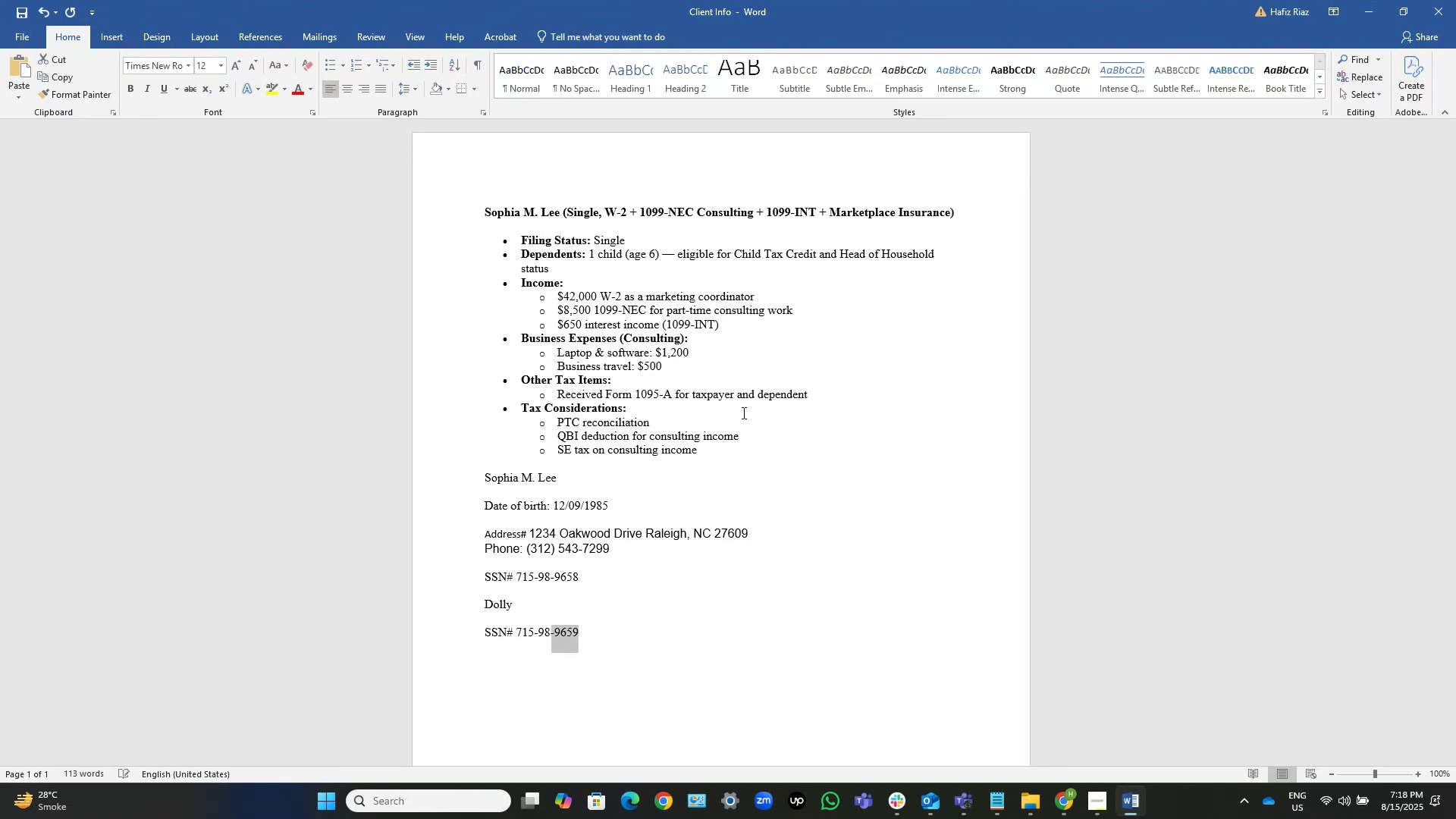 
key(Control+Shift+ArrowLeft)
 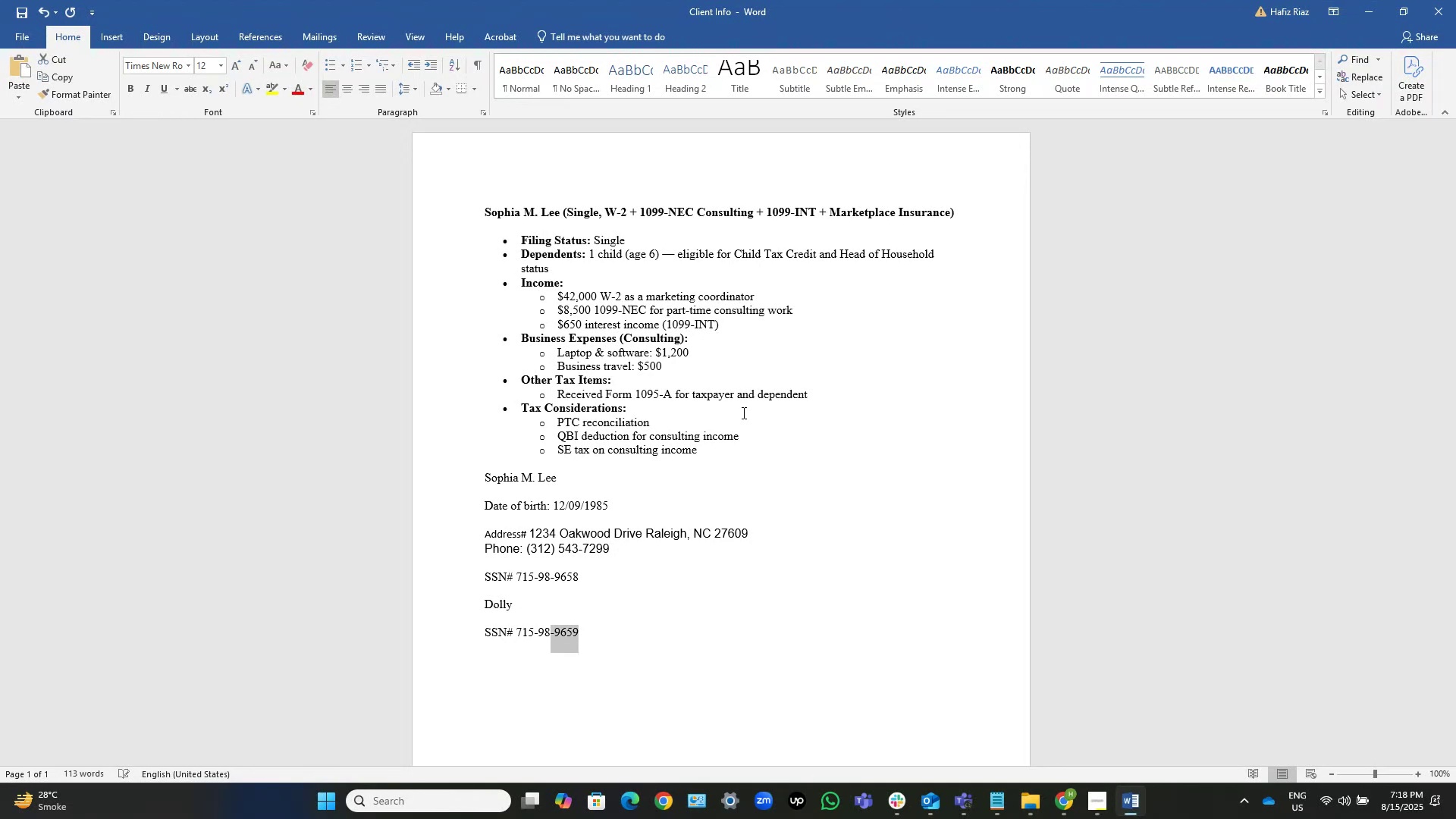 
key(Control+Shift+ArrowLeft)
 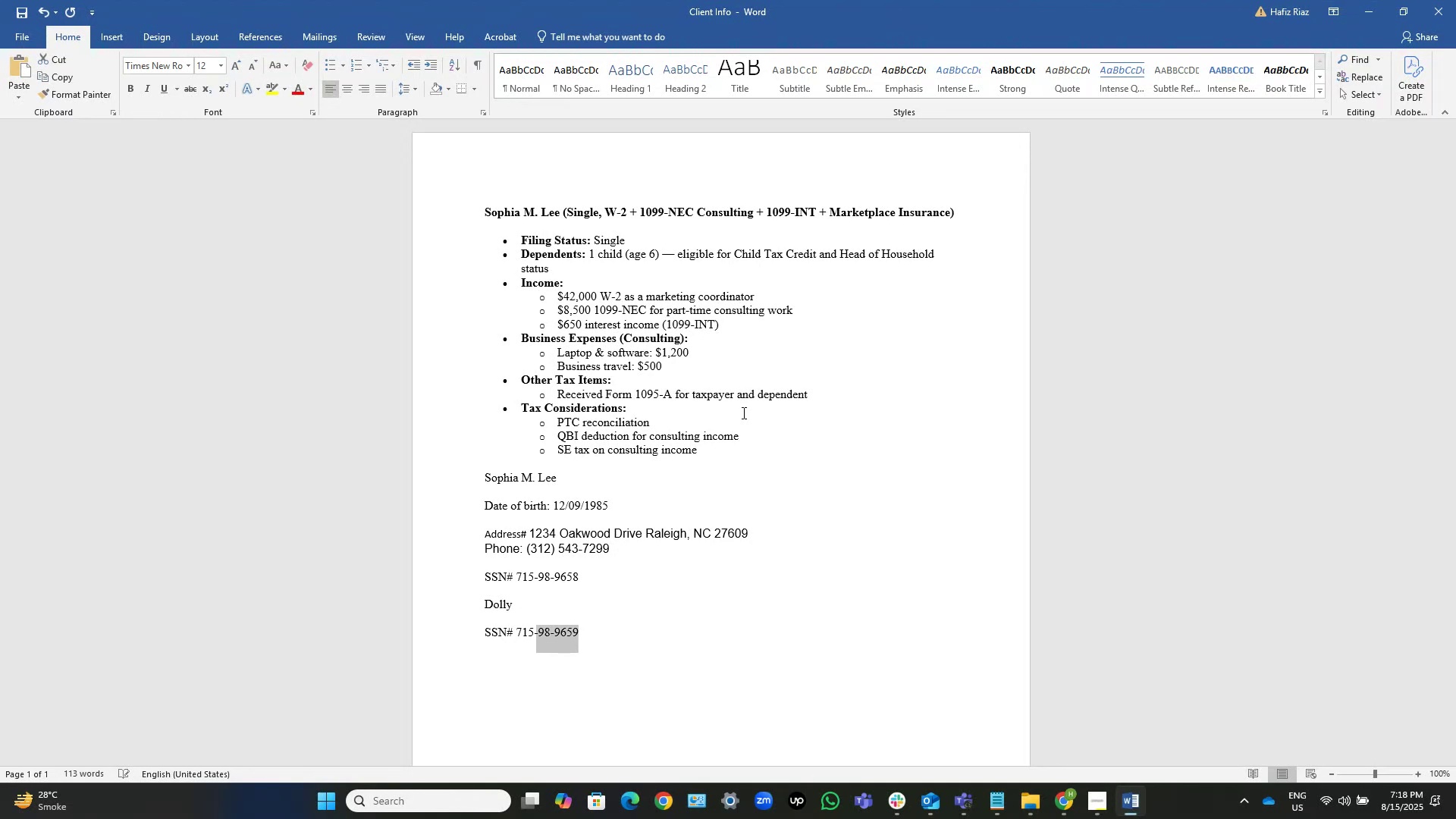 
key(Control+Shift+ArrowLeft)
 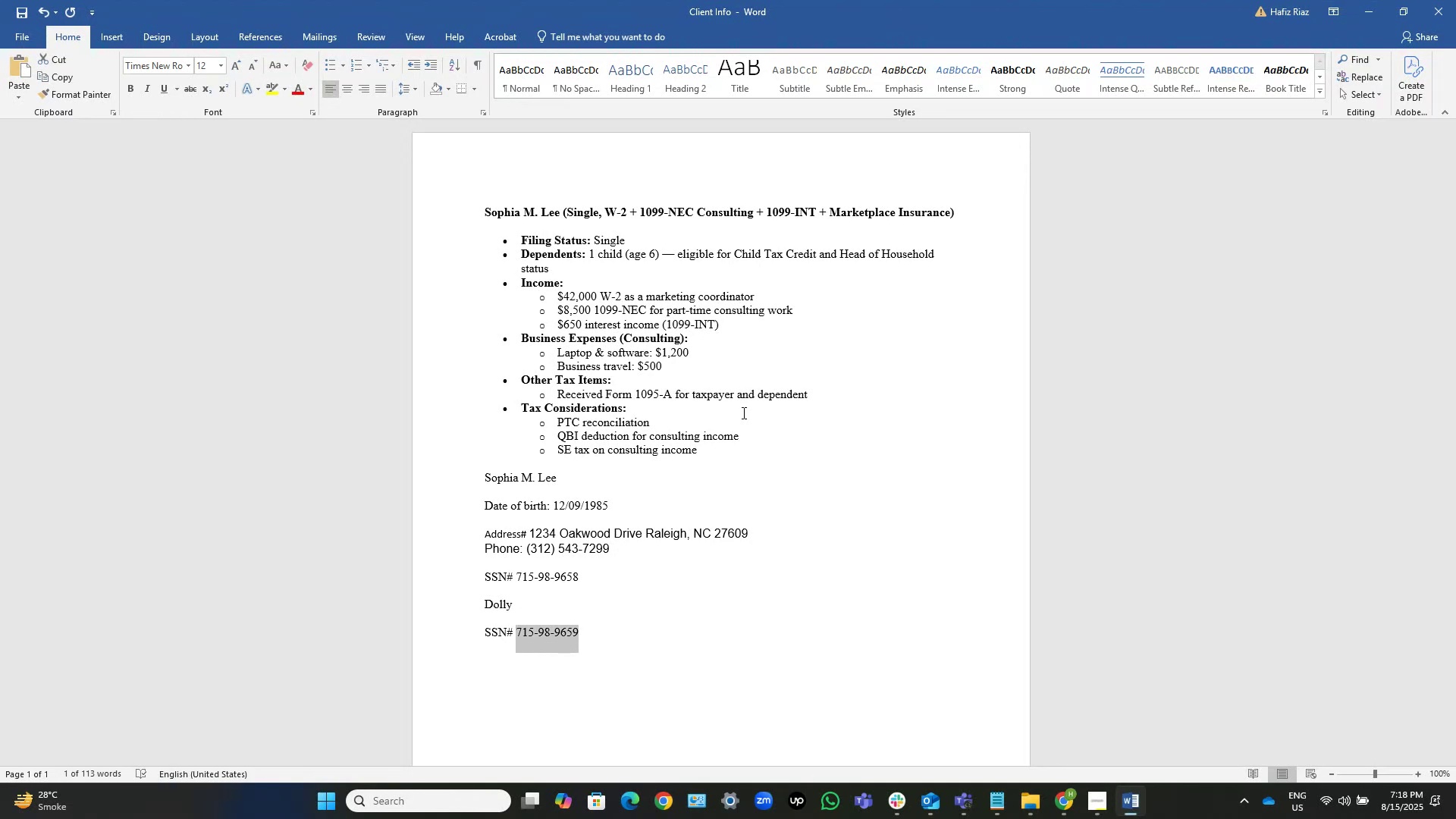 
key(Control+X)
 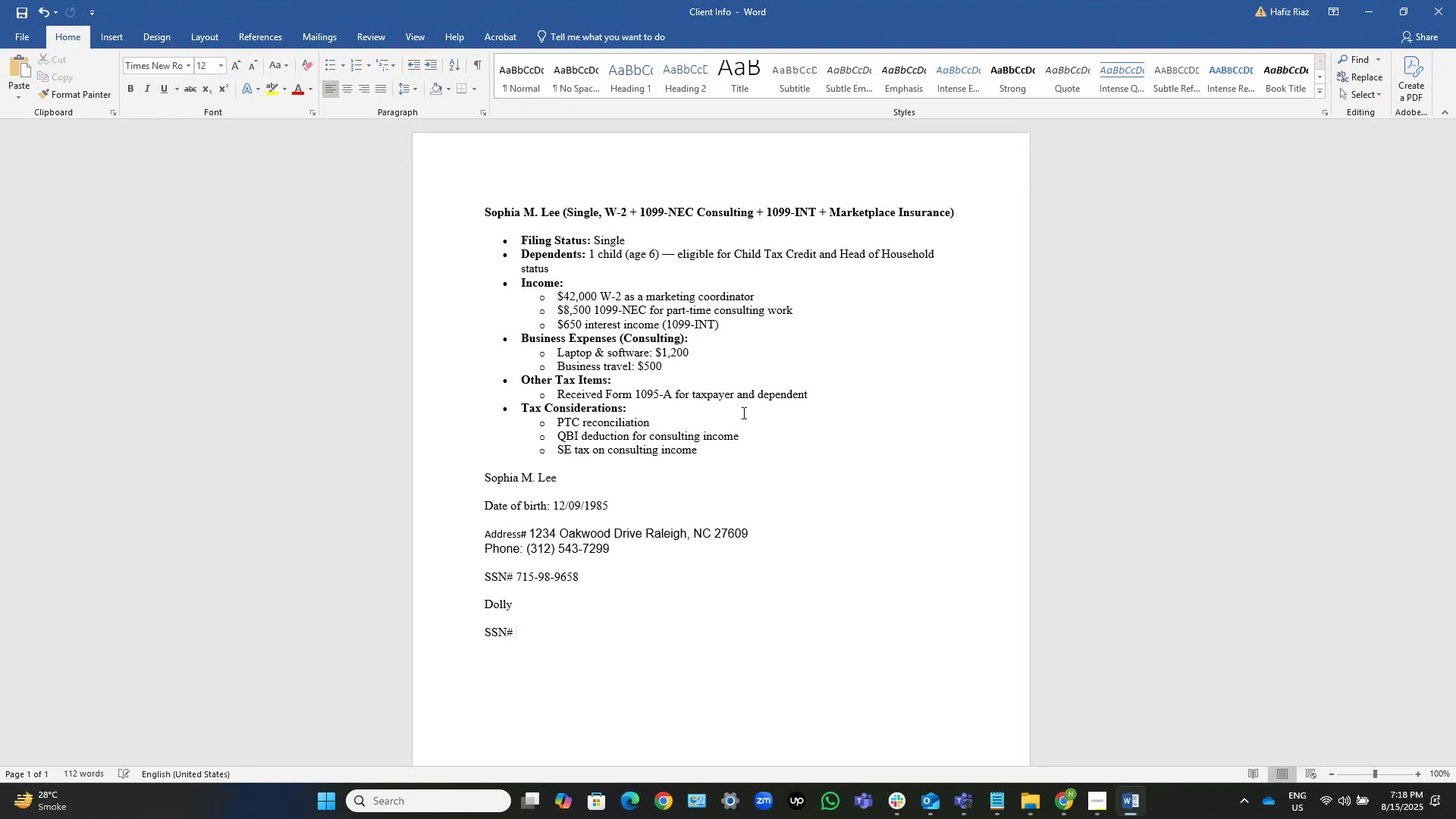 
key(Control+Z)
 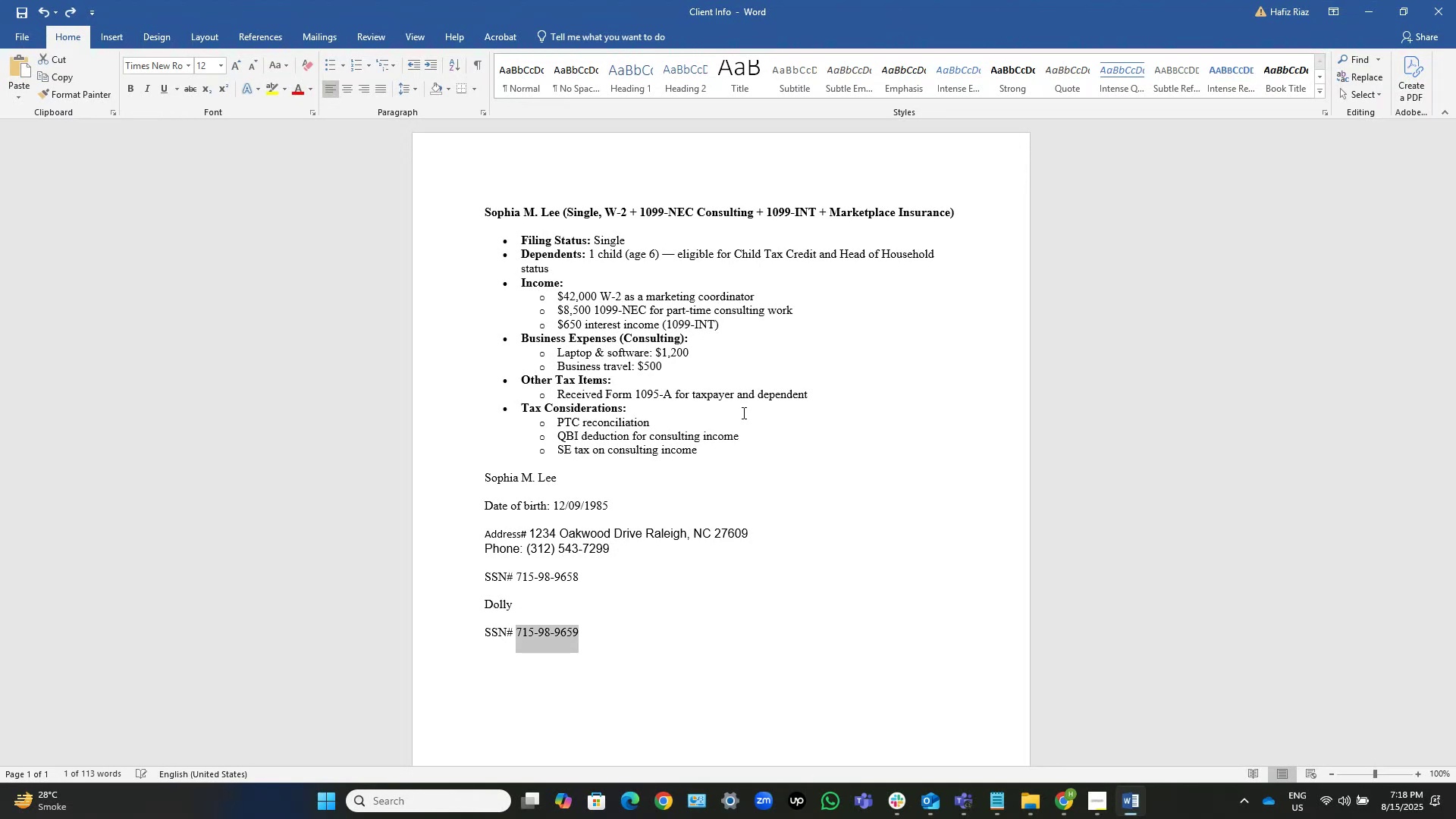 
key(Control+C)
 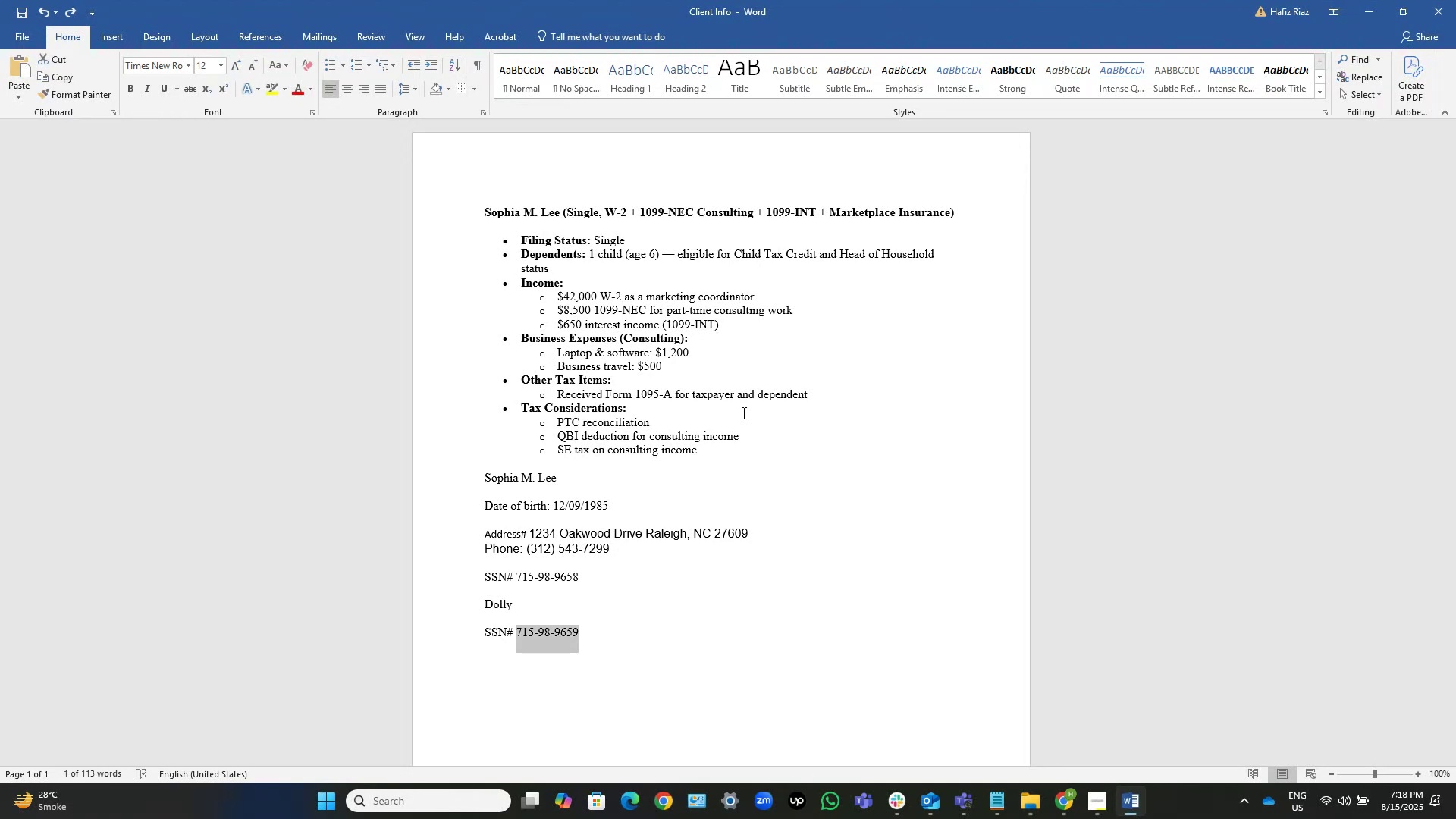 
key(Alt+AltLeft)
 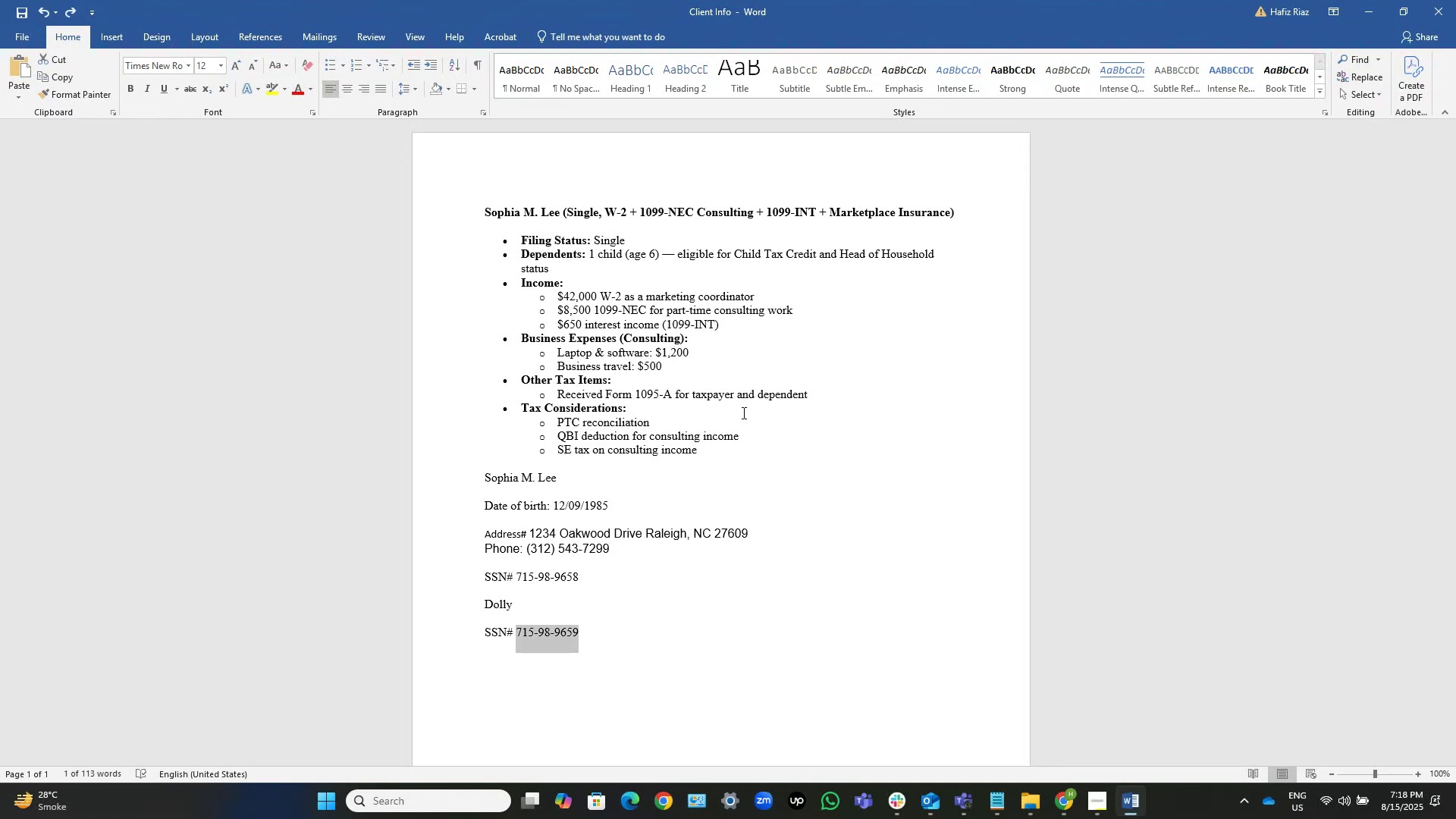 
key(Alt+Tab)
 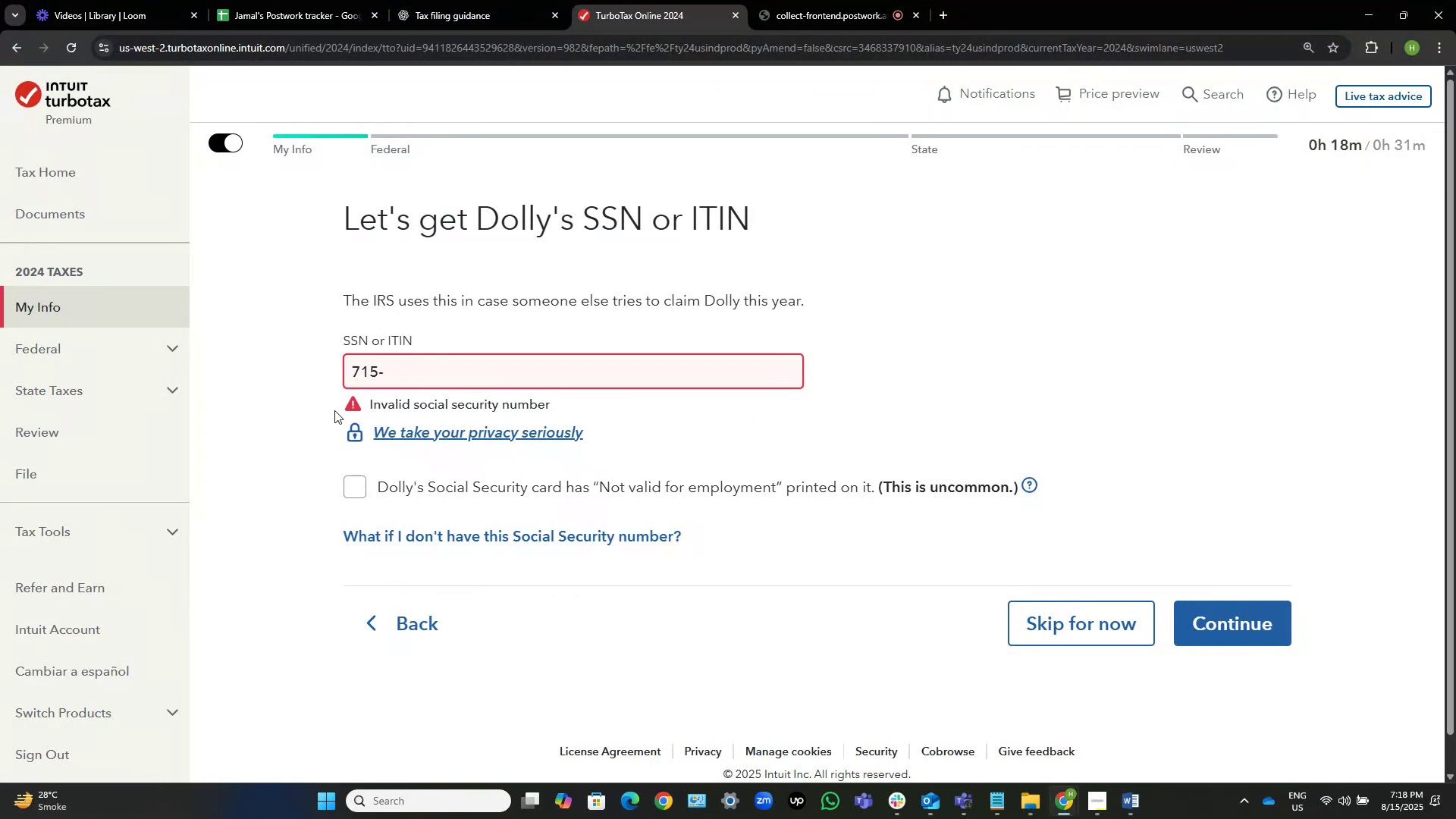 
left_click_drag(start_coordinate=[410, 371], to_coordinate=[306, 366])
 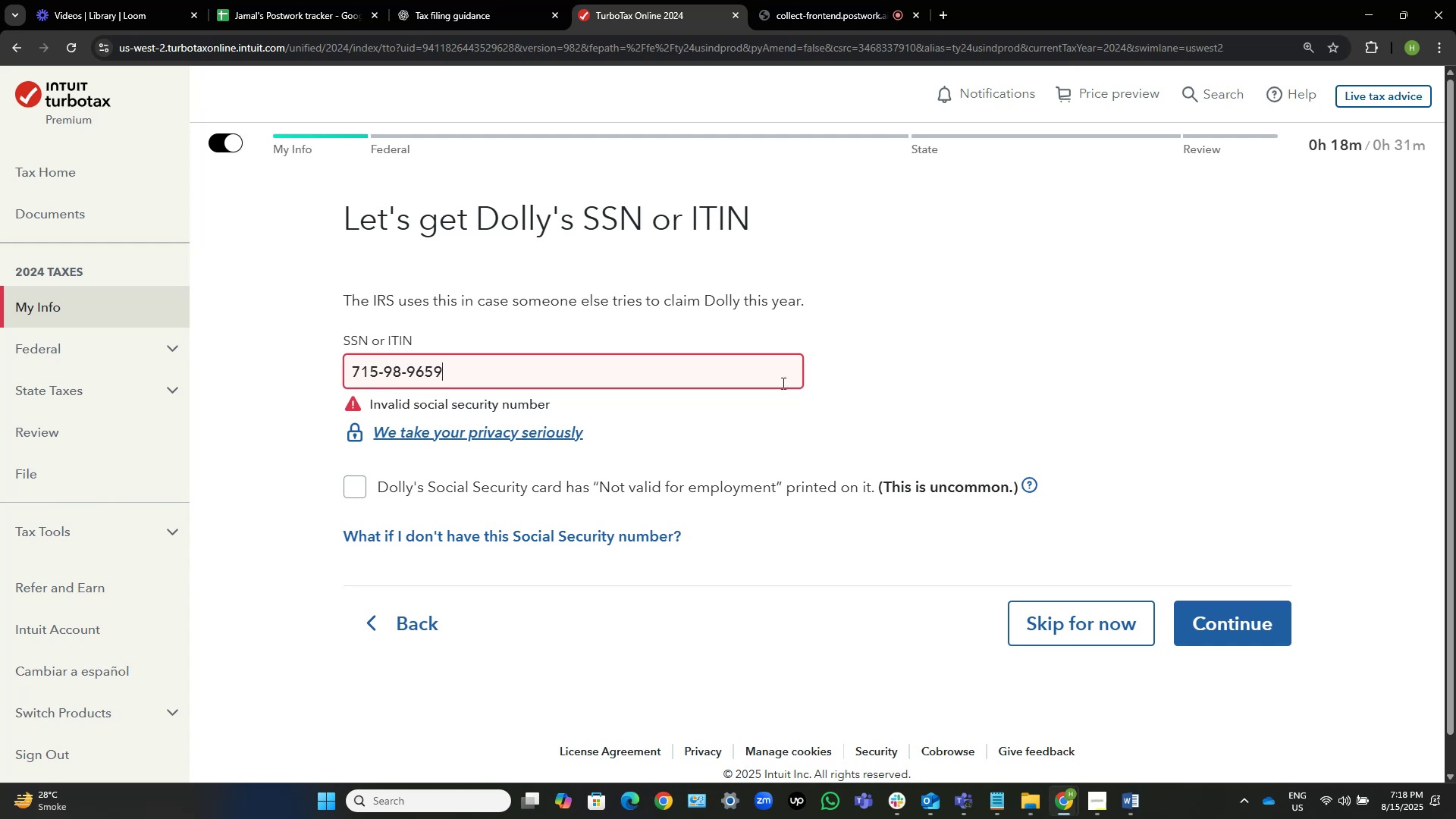 
key(Control+ControlLeft)
 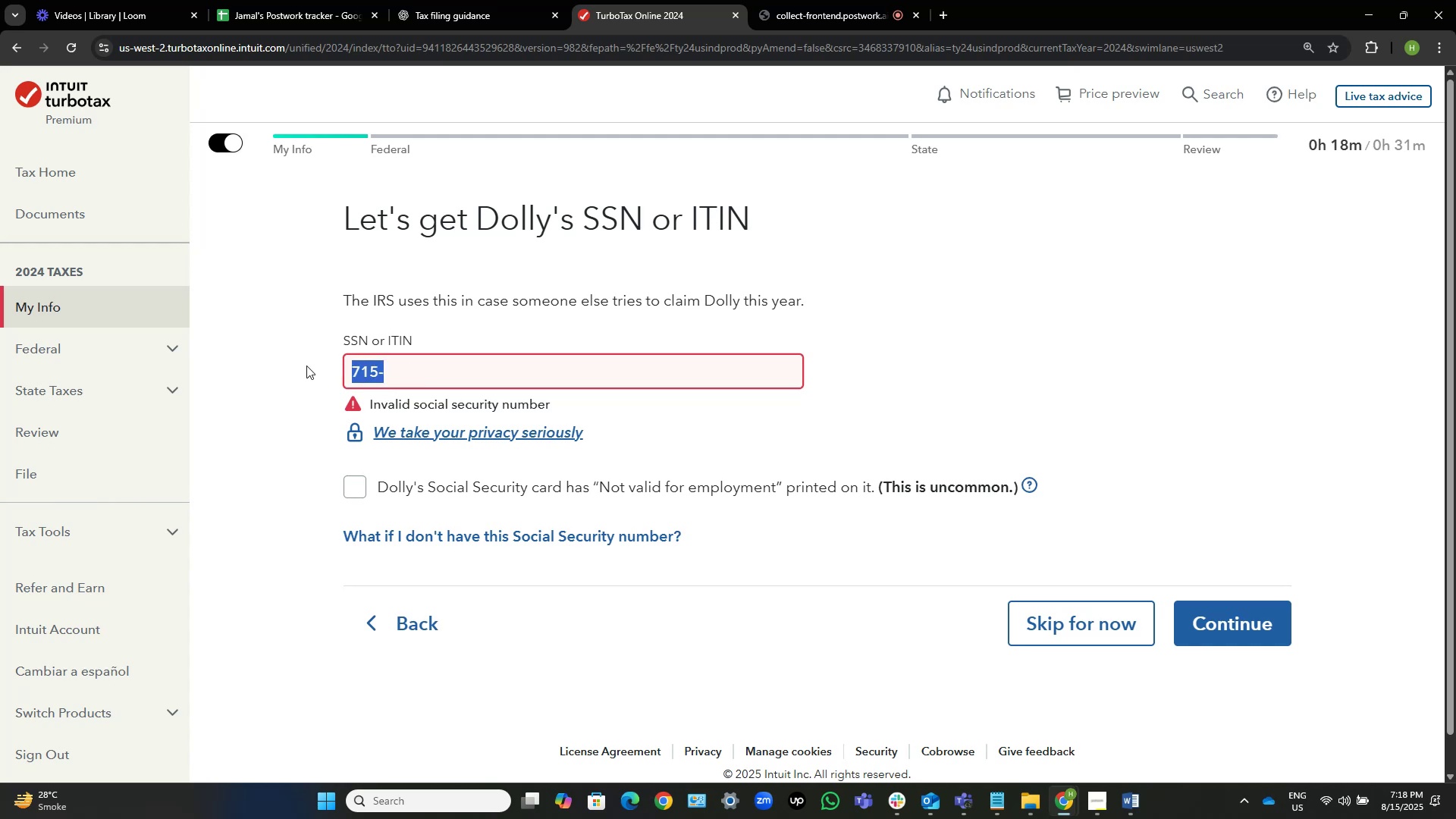 
key(Control+V)
 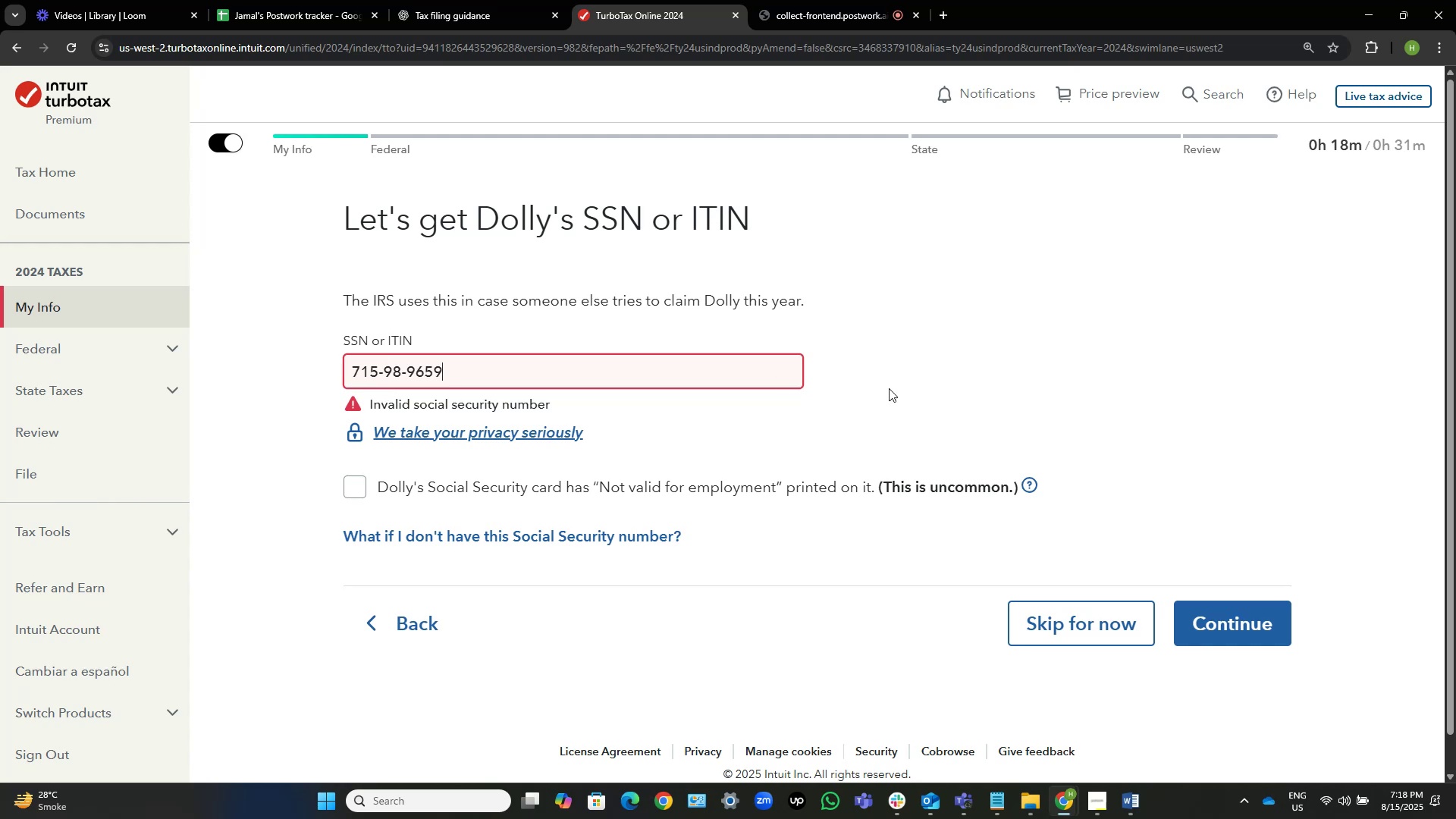 
left_click([1094, 380])
 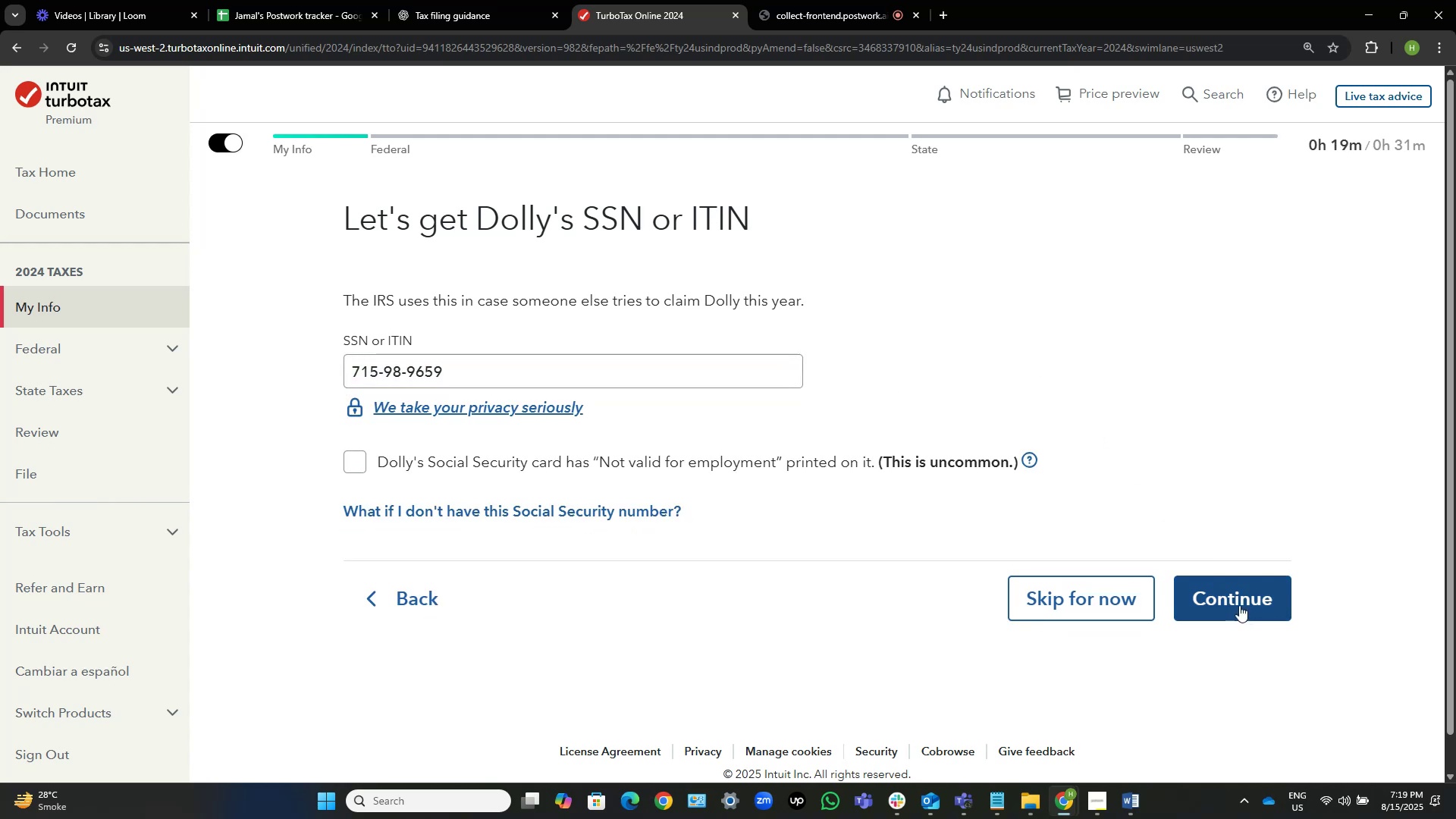 
left_click([1238, 603])
 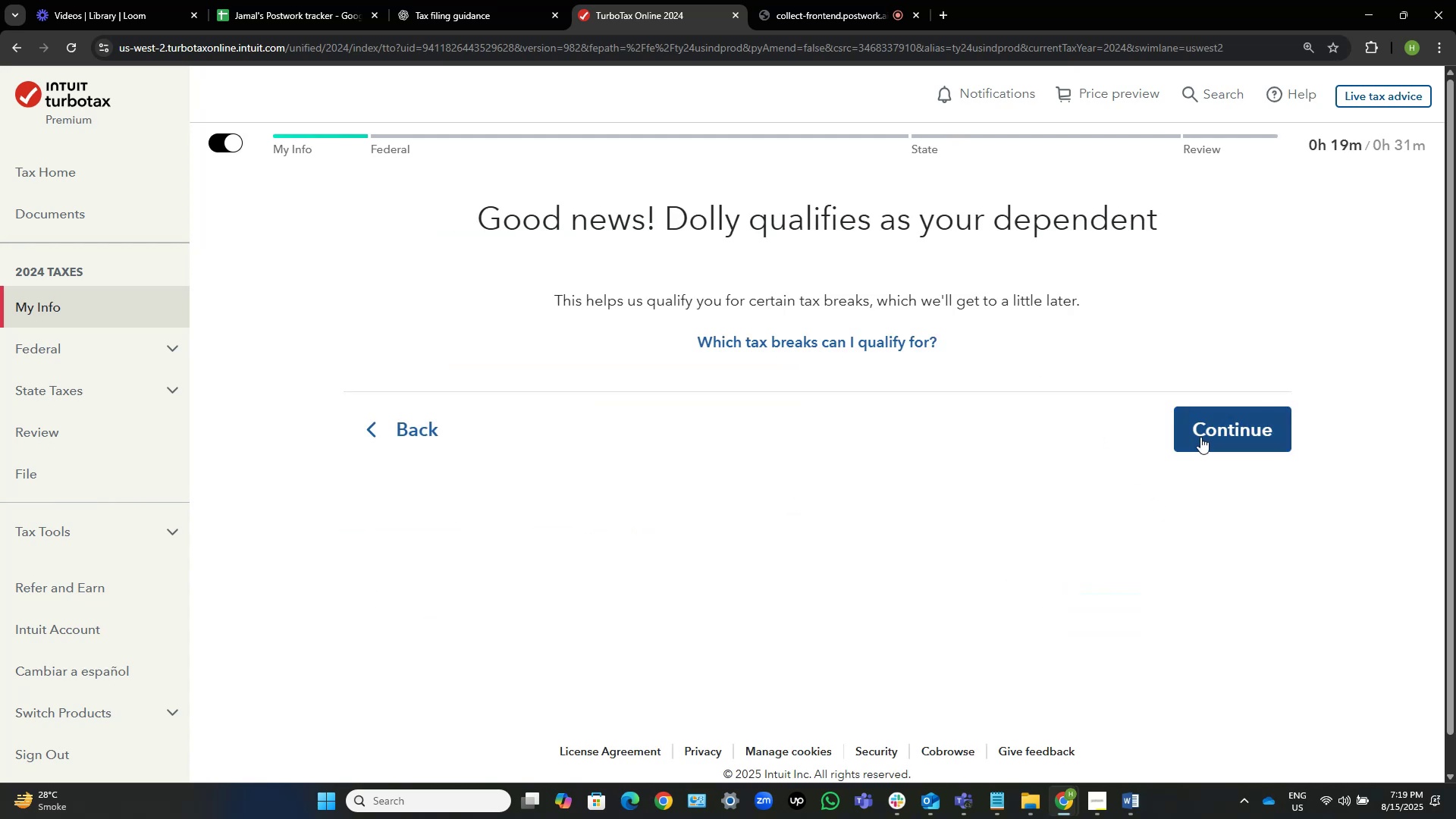 
wait(5.52)
 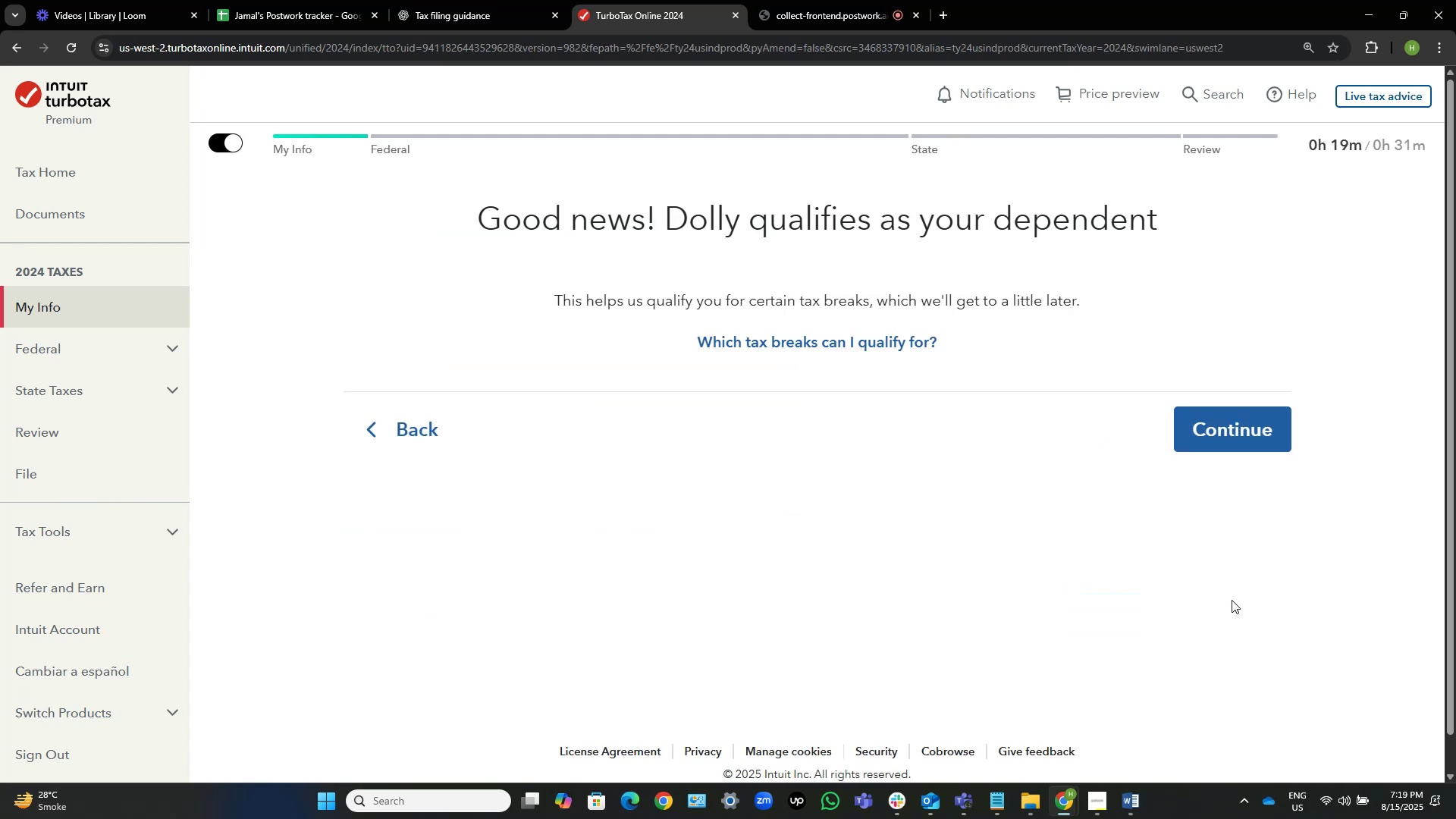 
left_click([1217, 425])
 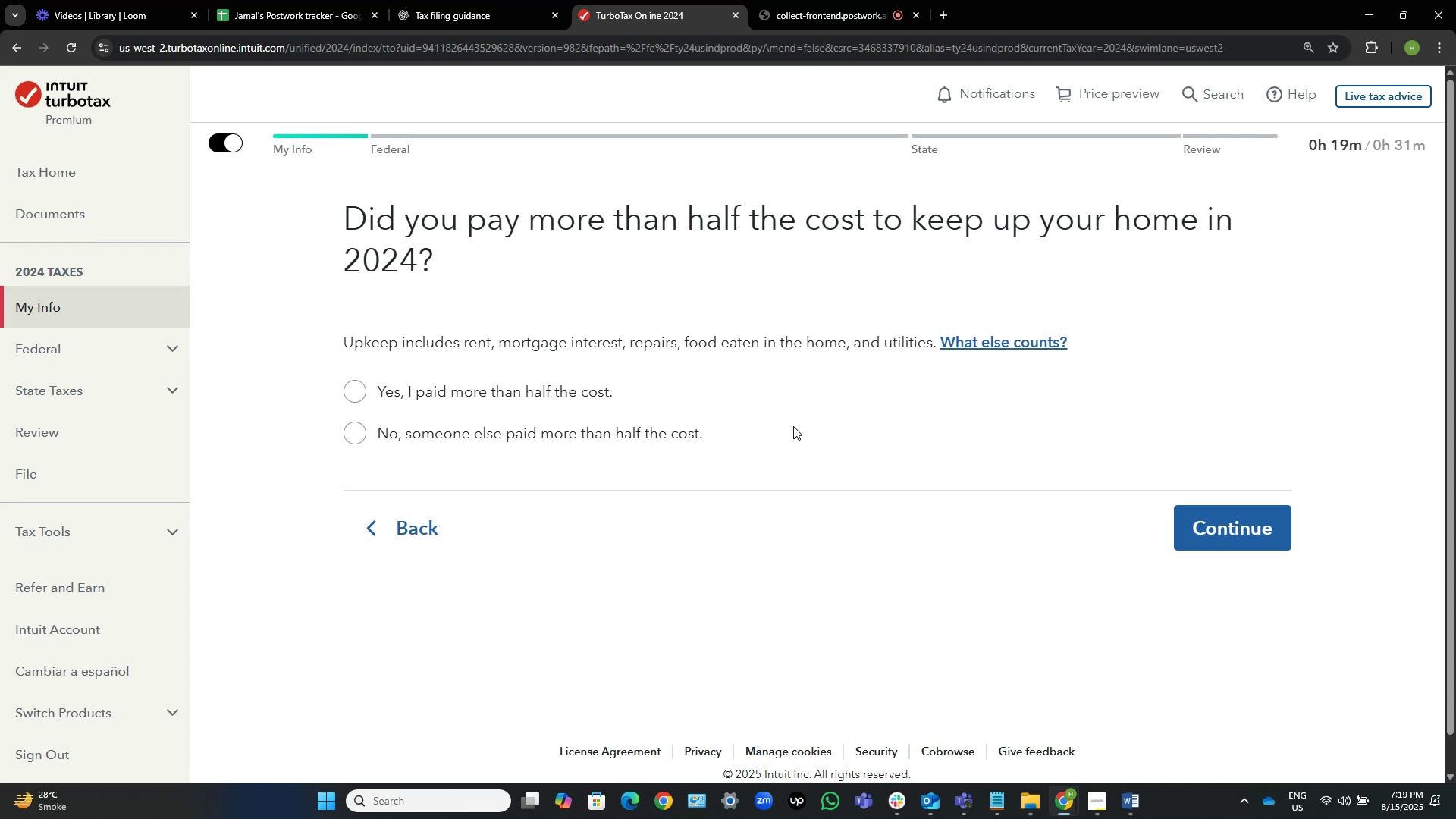 
wait(27.38)
 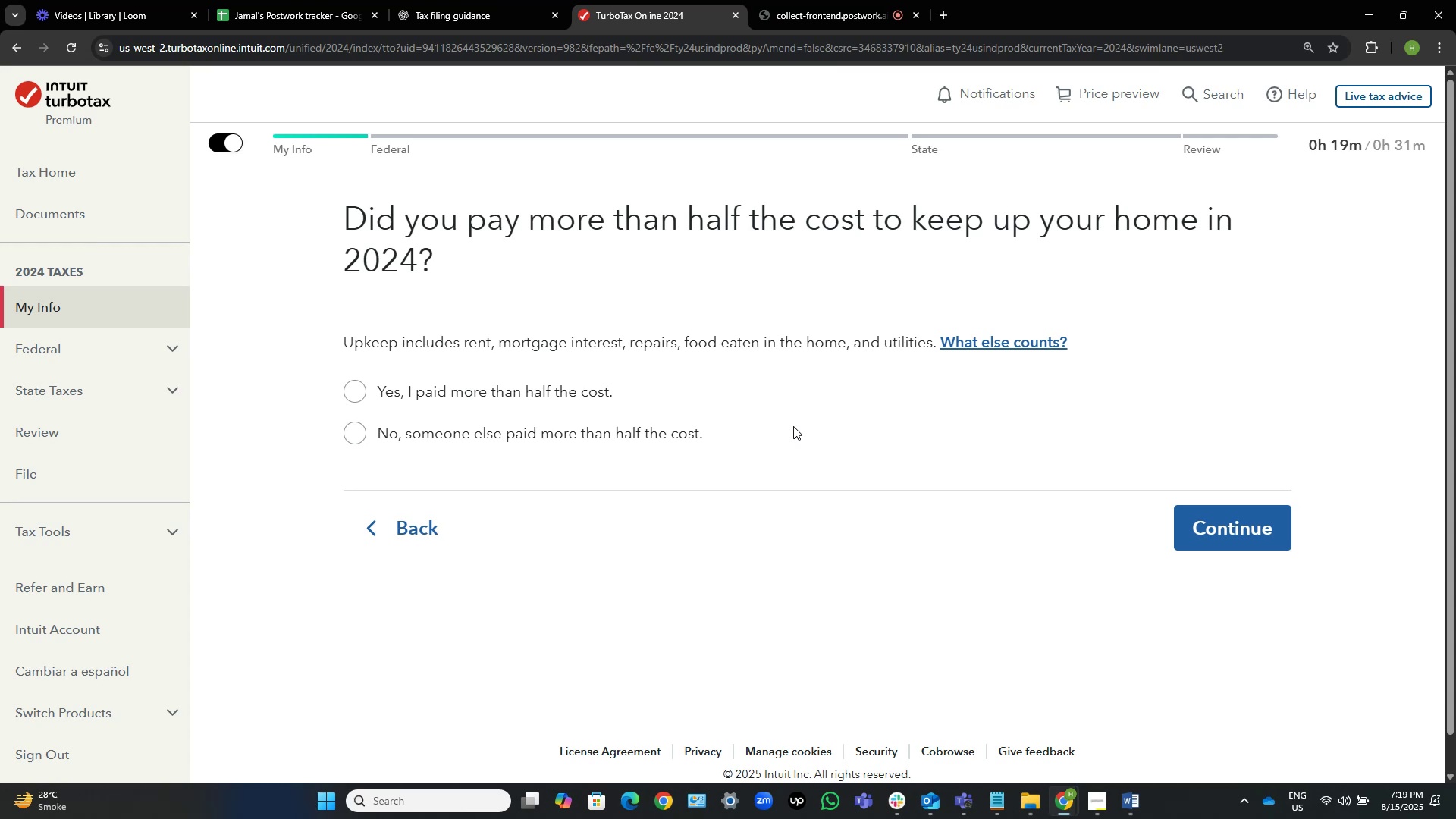 
key(Alt+Tab)
 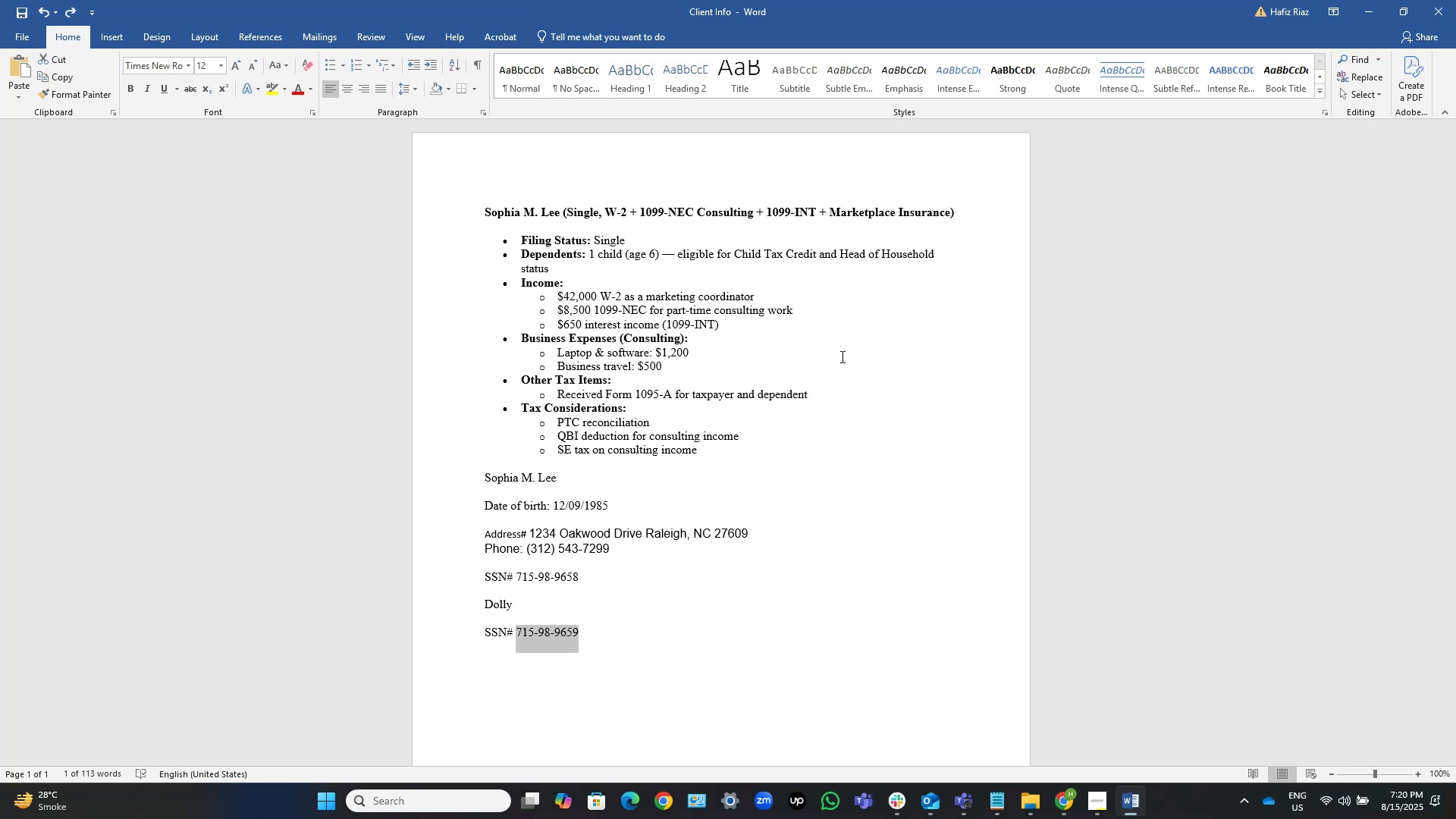 
wait(32.75)
 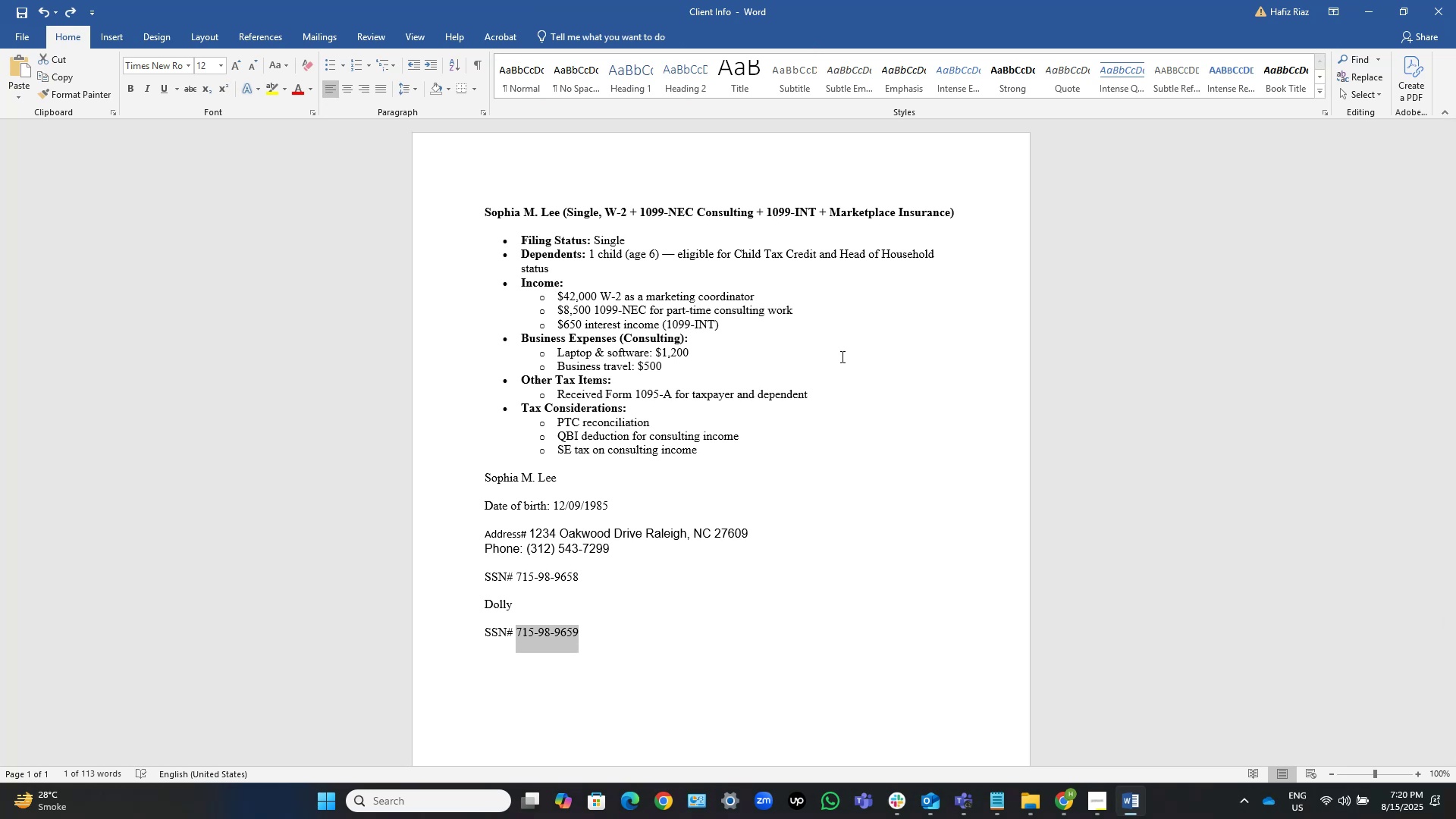 
left_click([971, 800])
 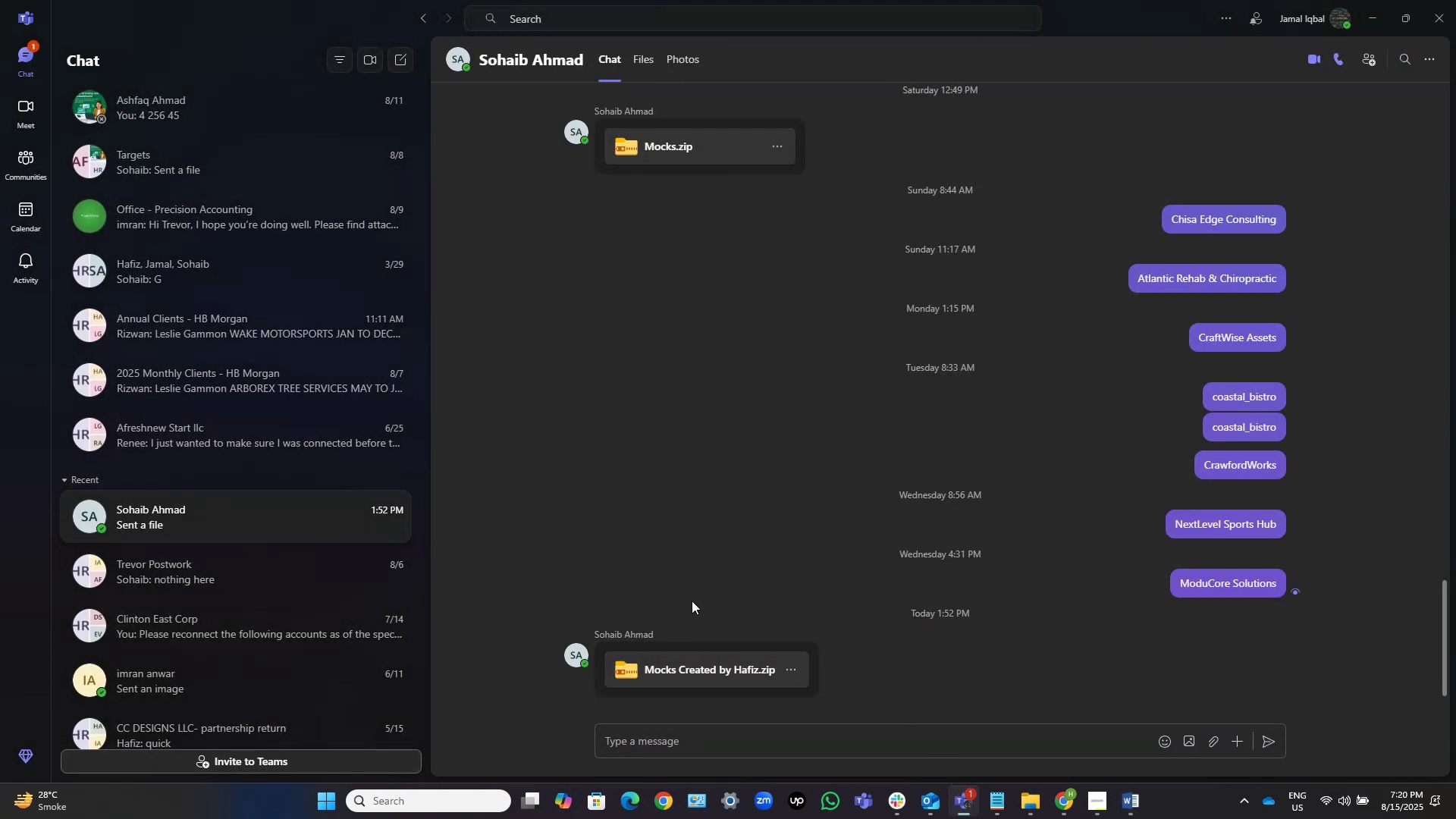 
left_click([800, 667])
 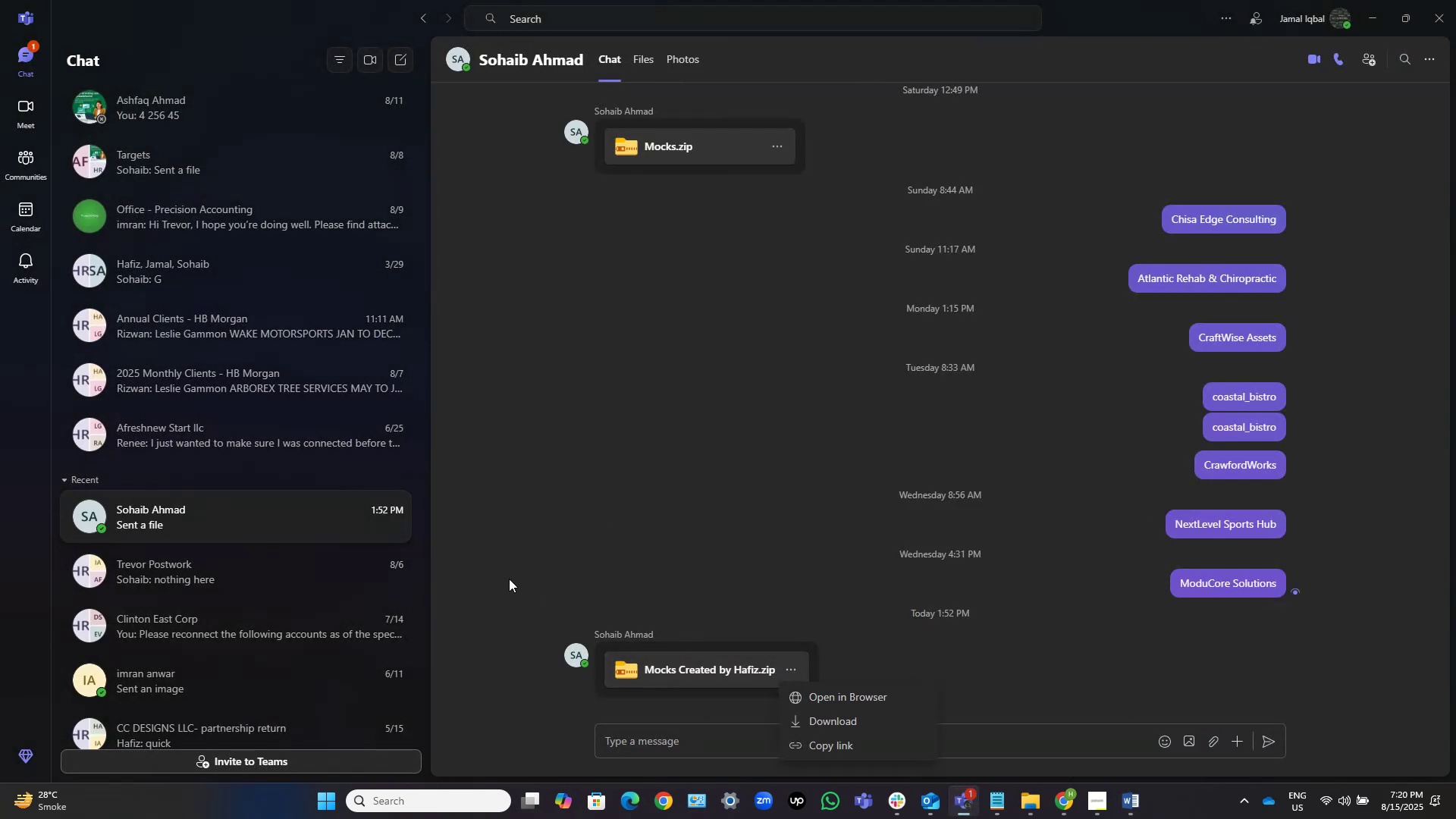 
left_click([698, 556])
 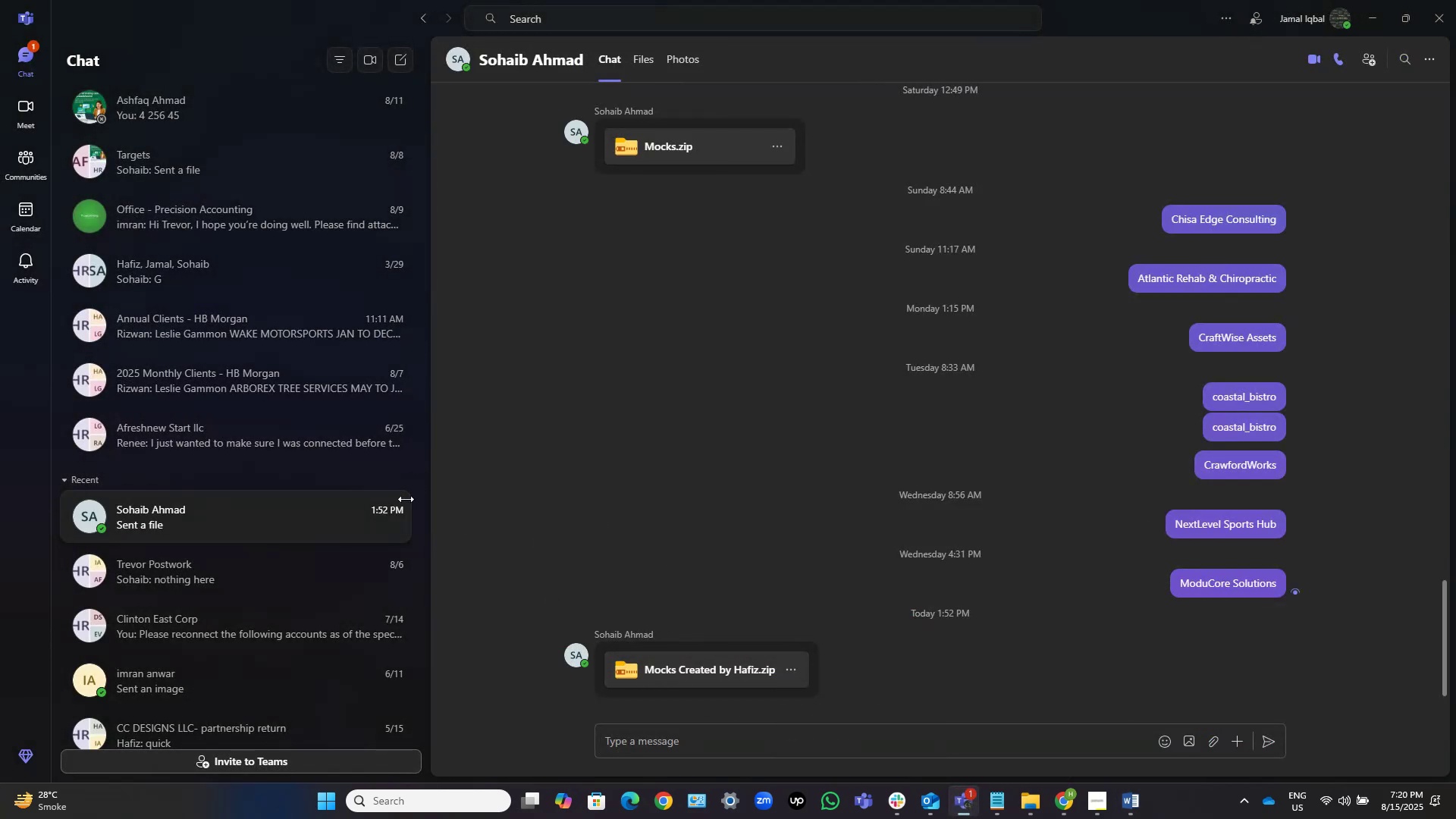 
scroll: coordinate [312, 477], scroll_direction: up, amount: 10.0
 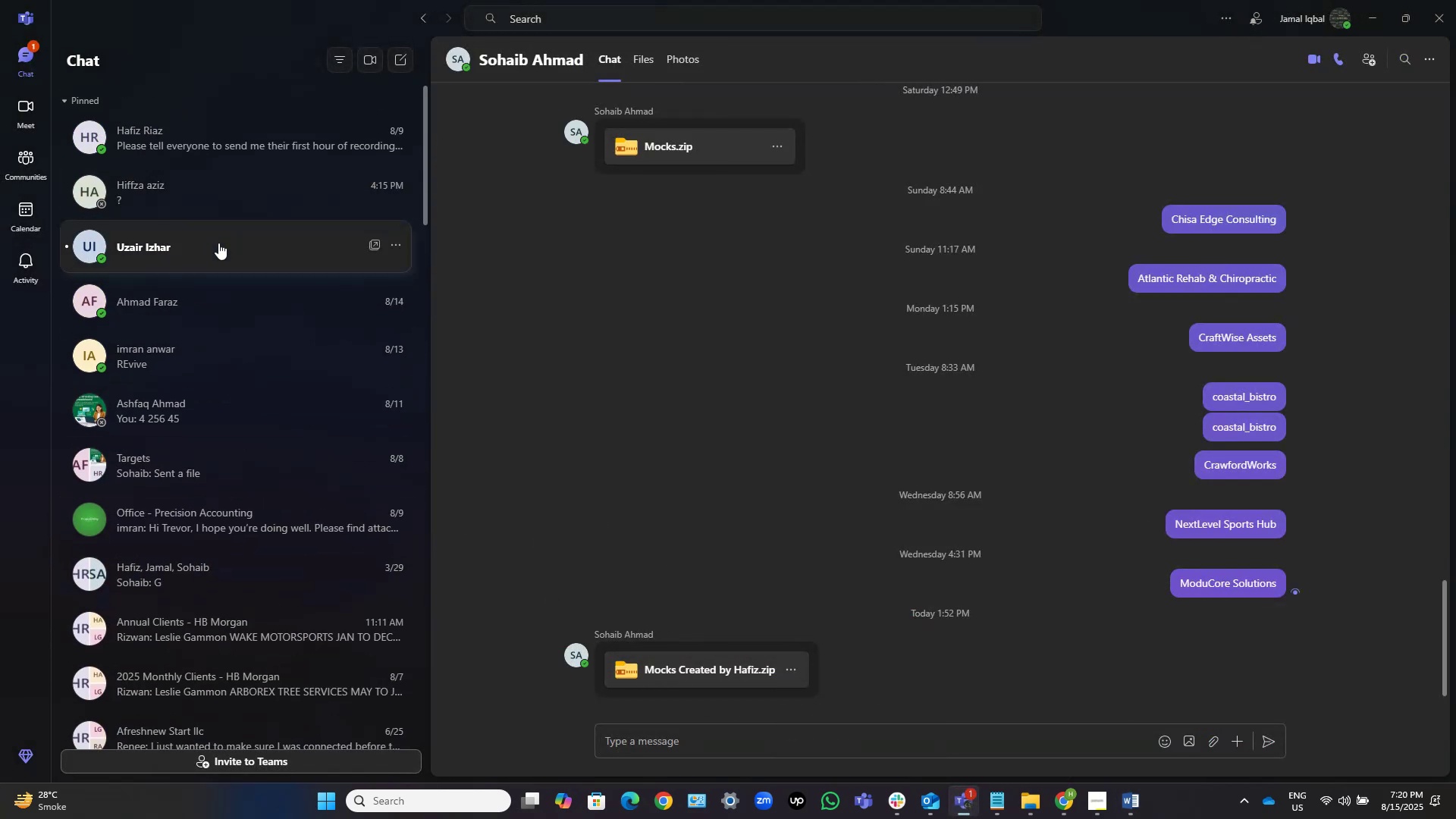 
left_click([229, 254])
 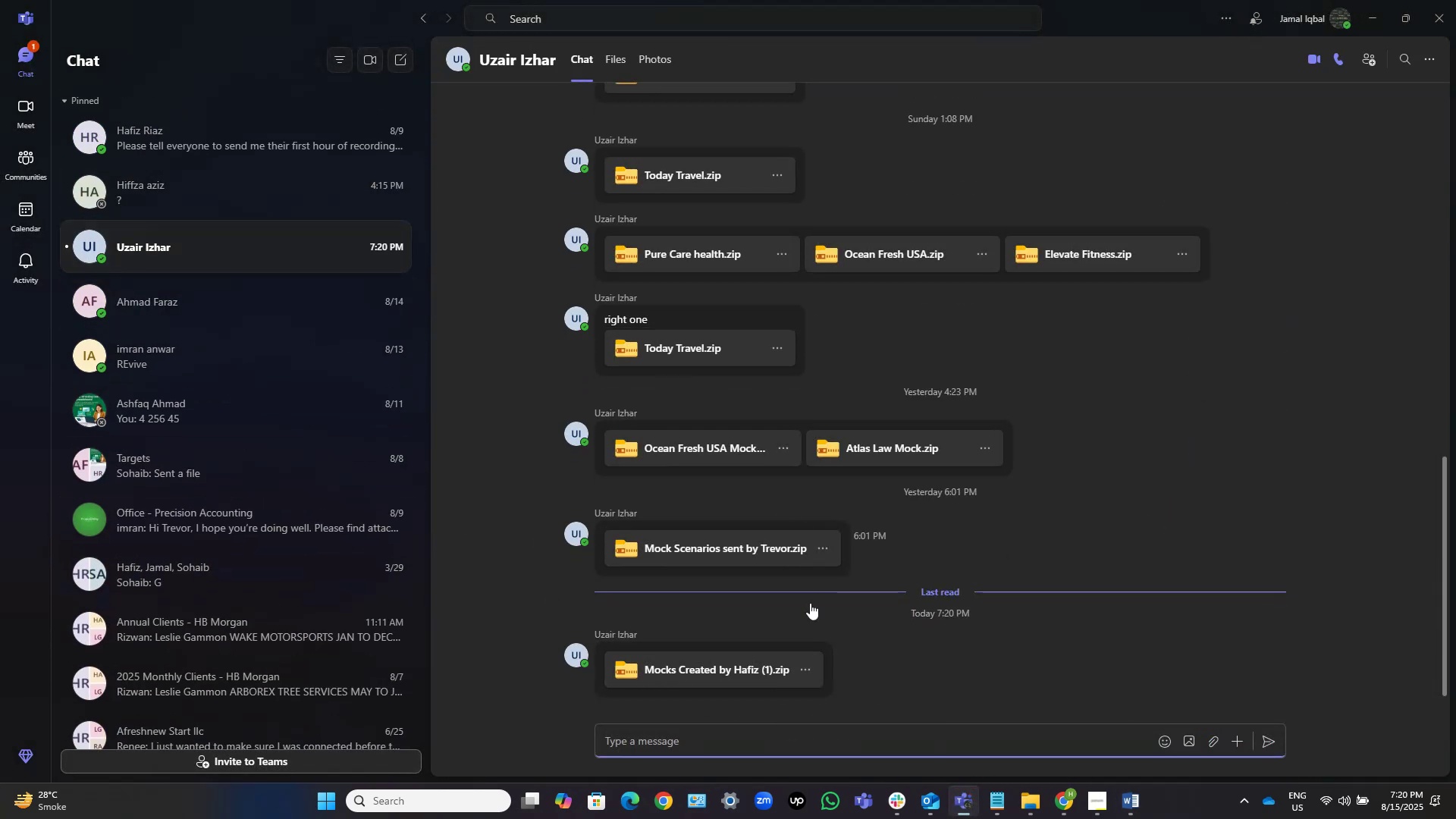 
left_click([811, 670])
 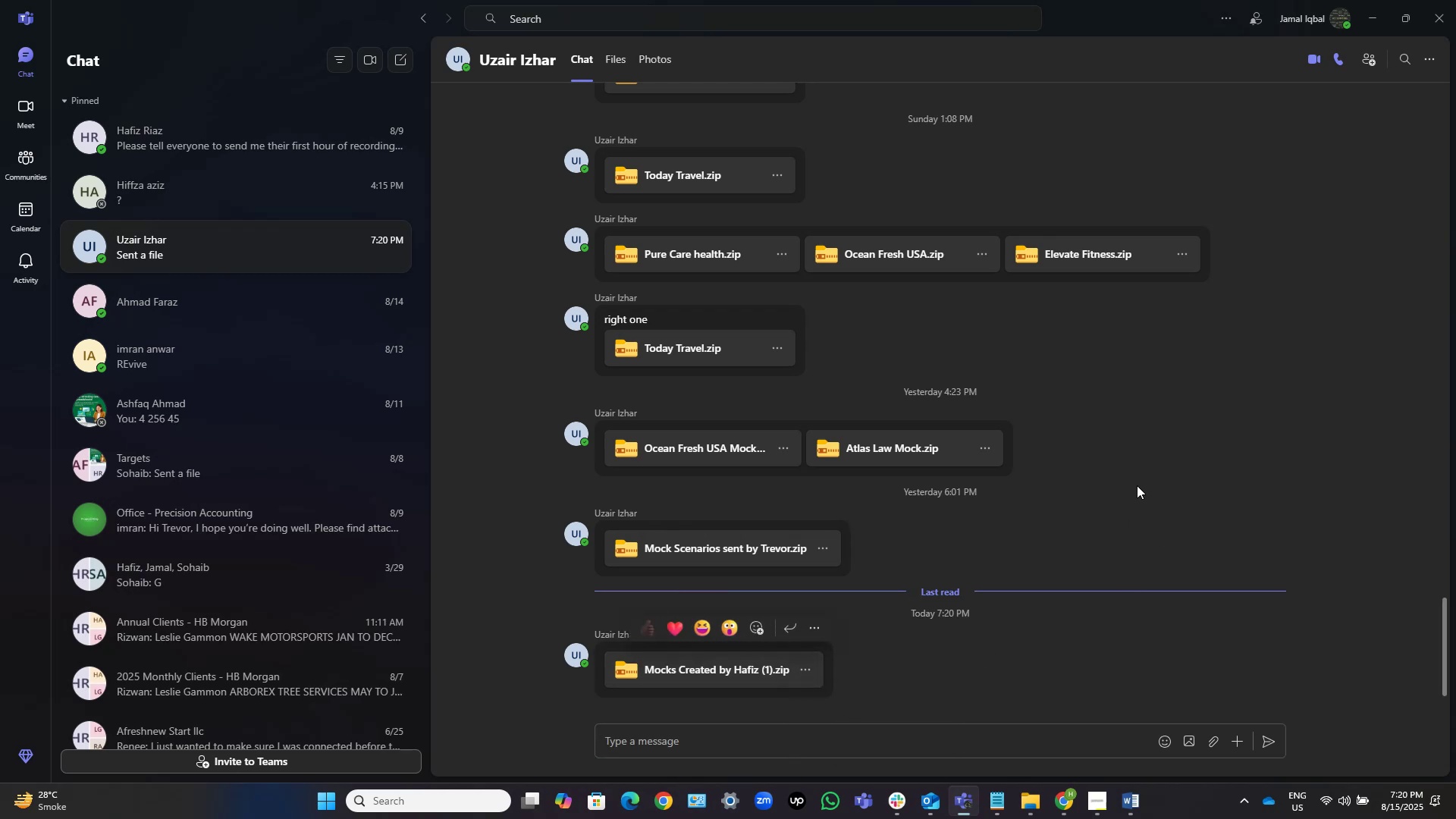 
wait(6.59)
 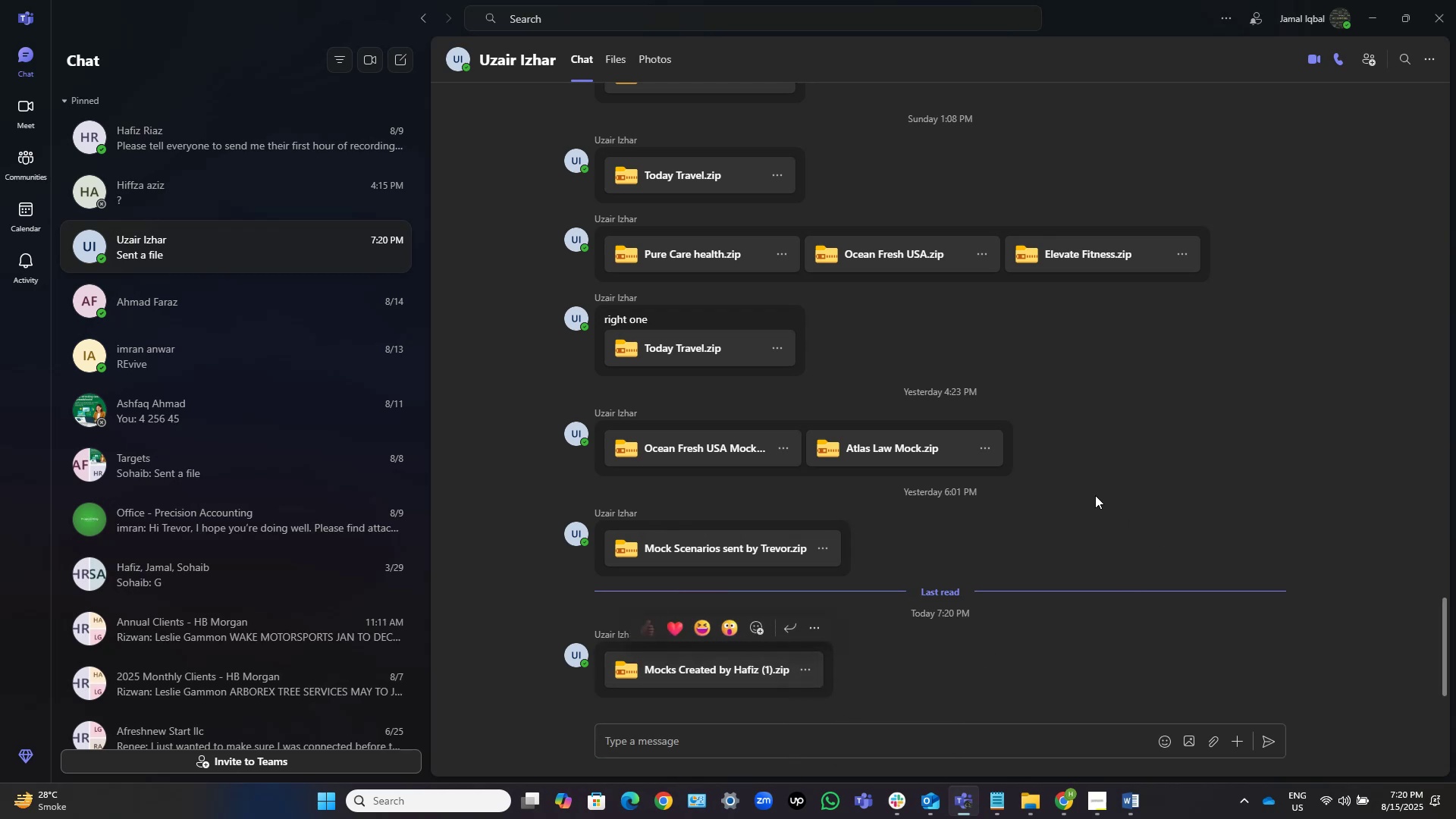 
left_click([1171, 554])
 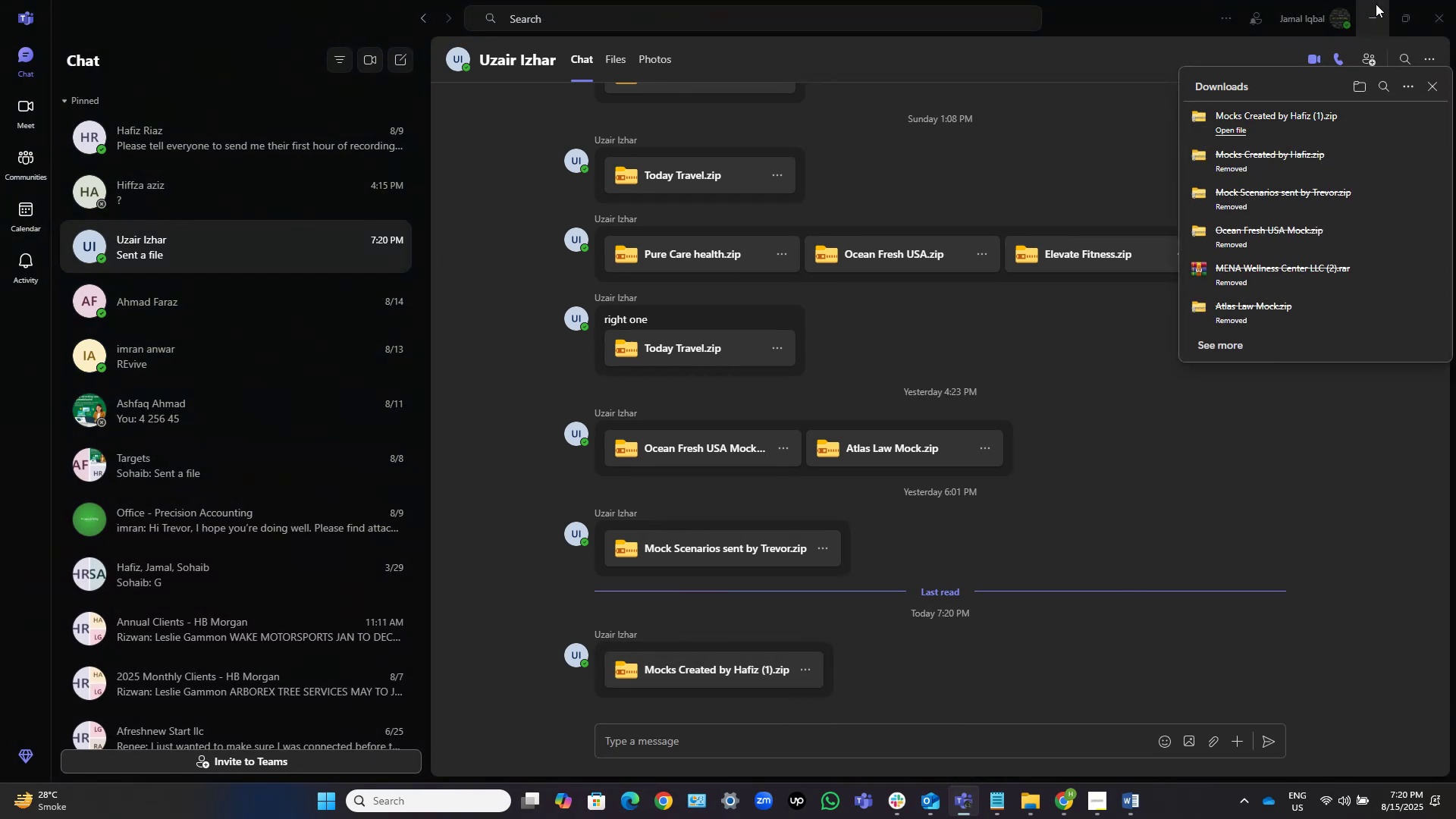 
left_click([1376, 4])
 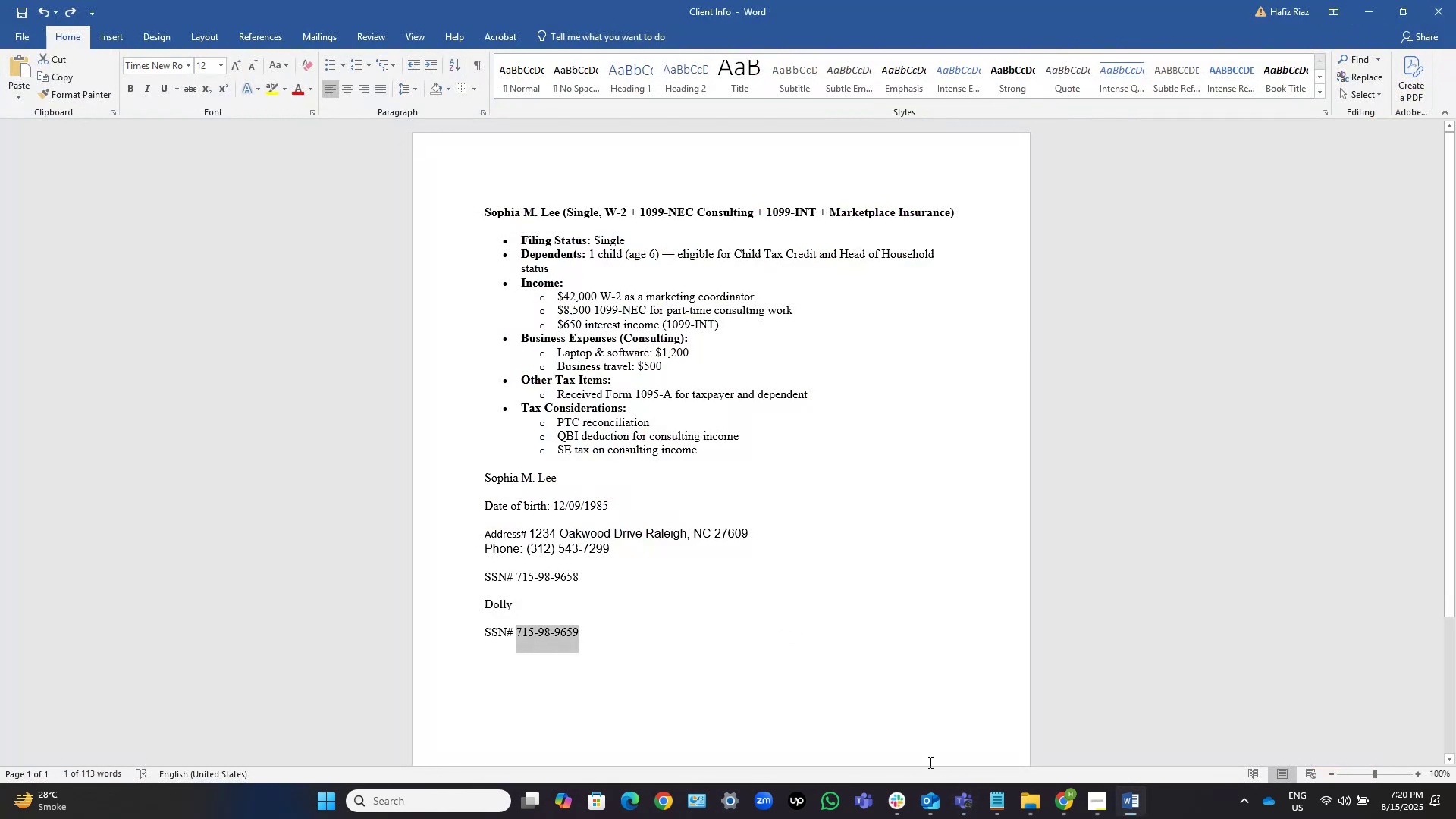 
left_click([1038, 799])
 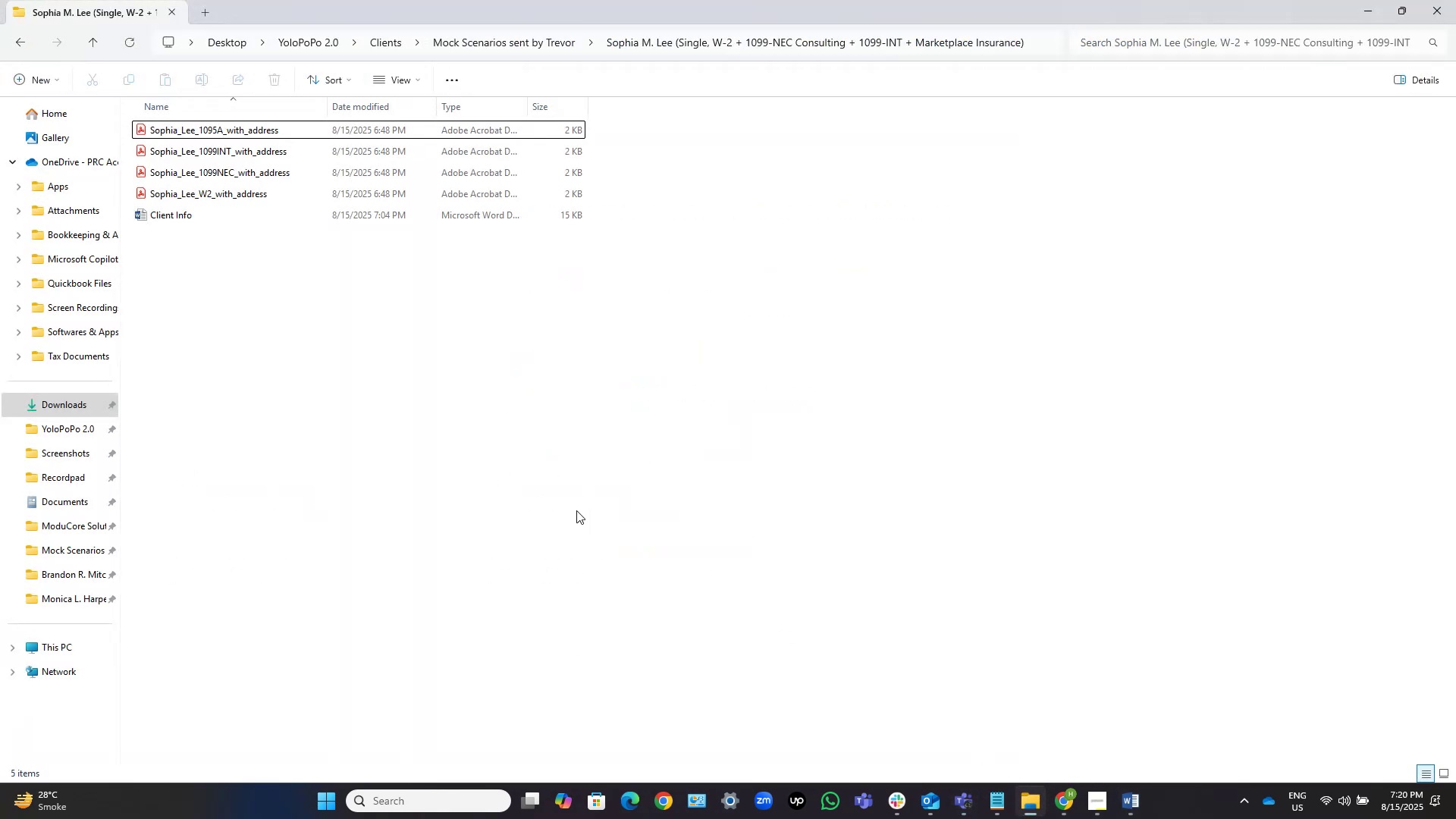 
left_click([529, 479])
 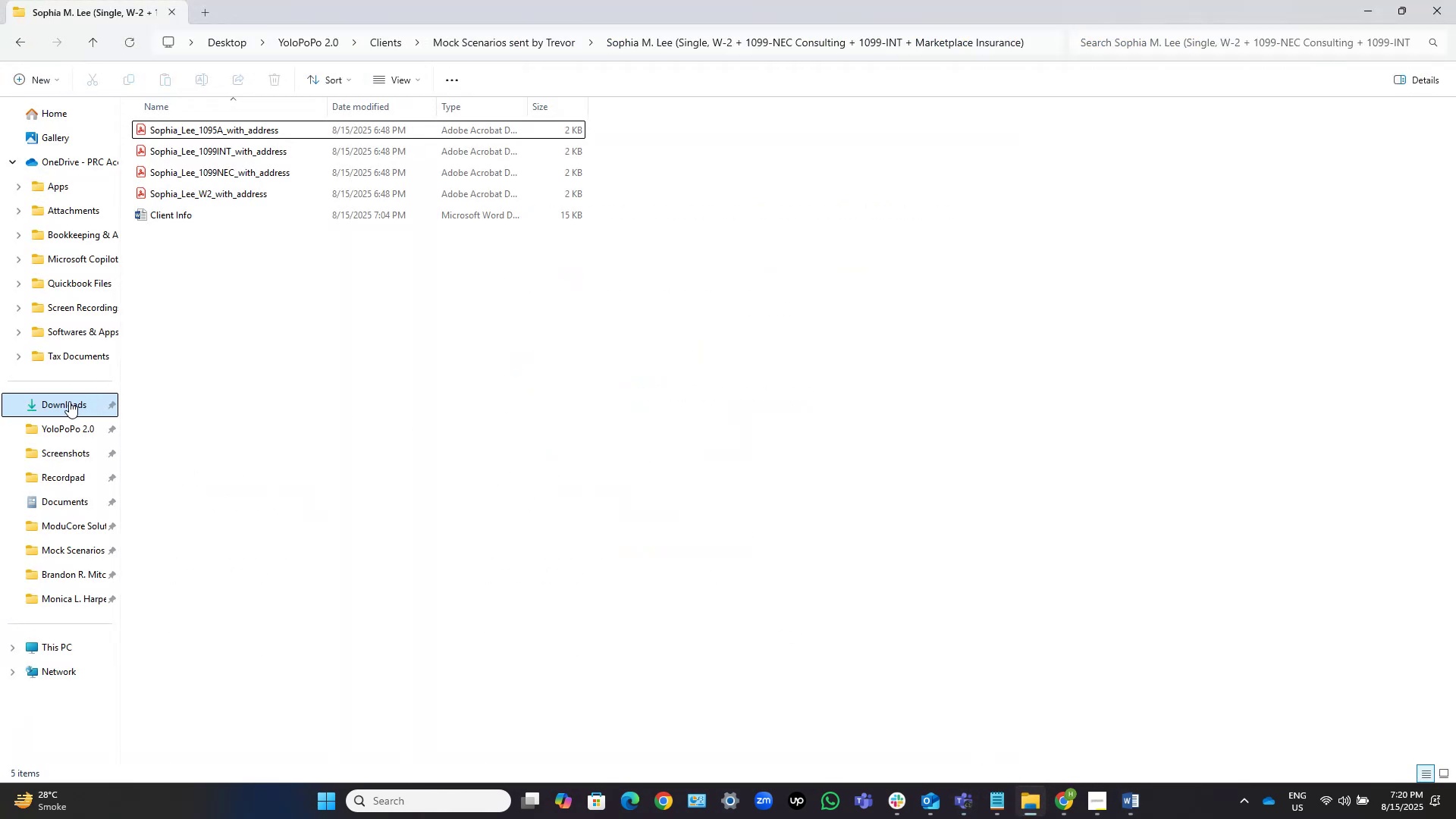 
left_click([61, 403])
 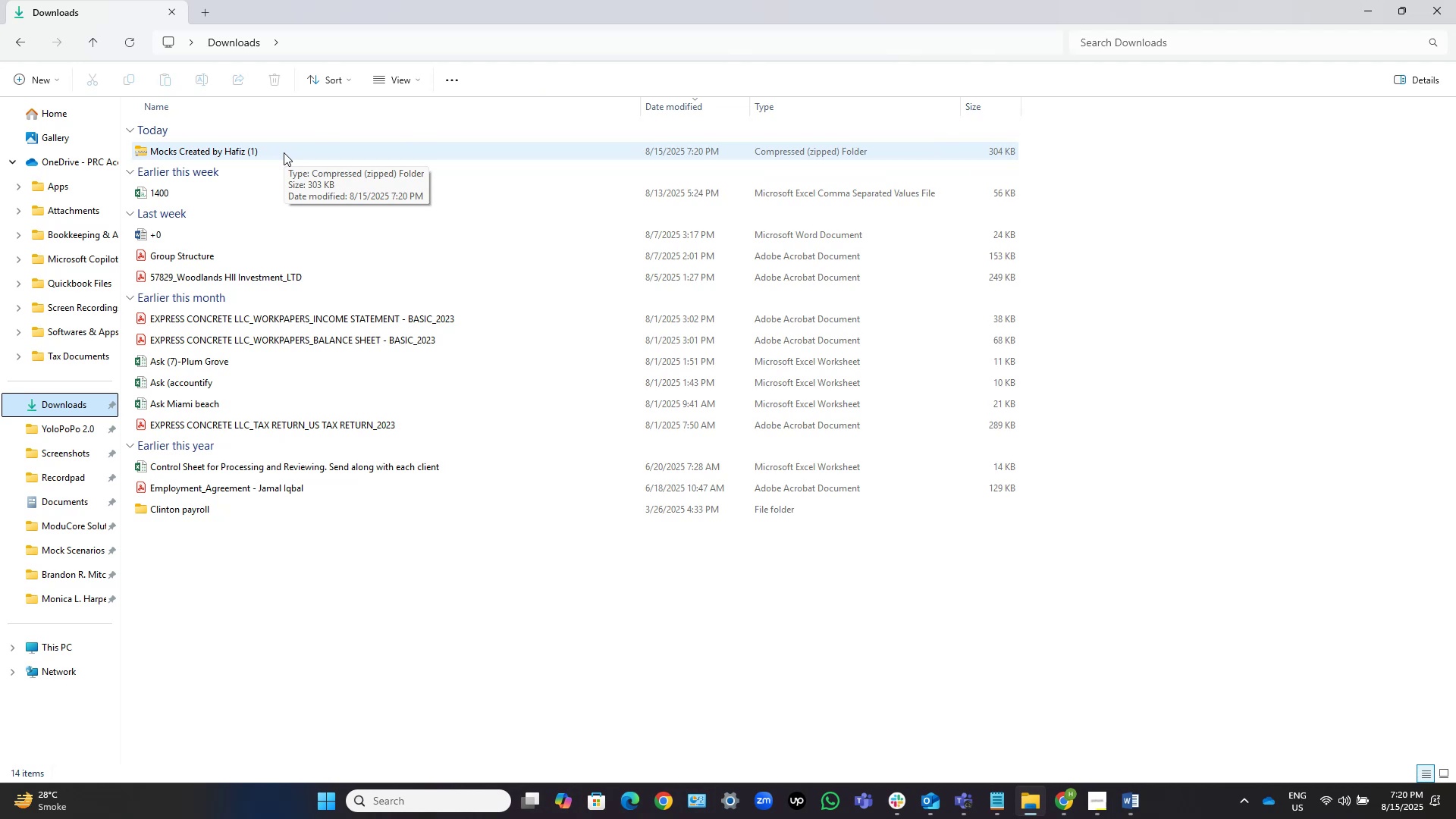 
wait(5.2)
 